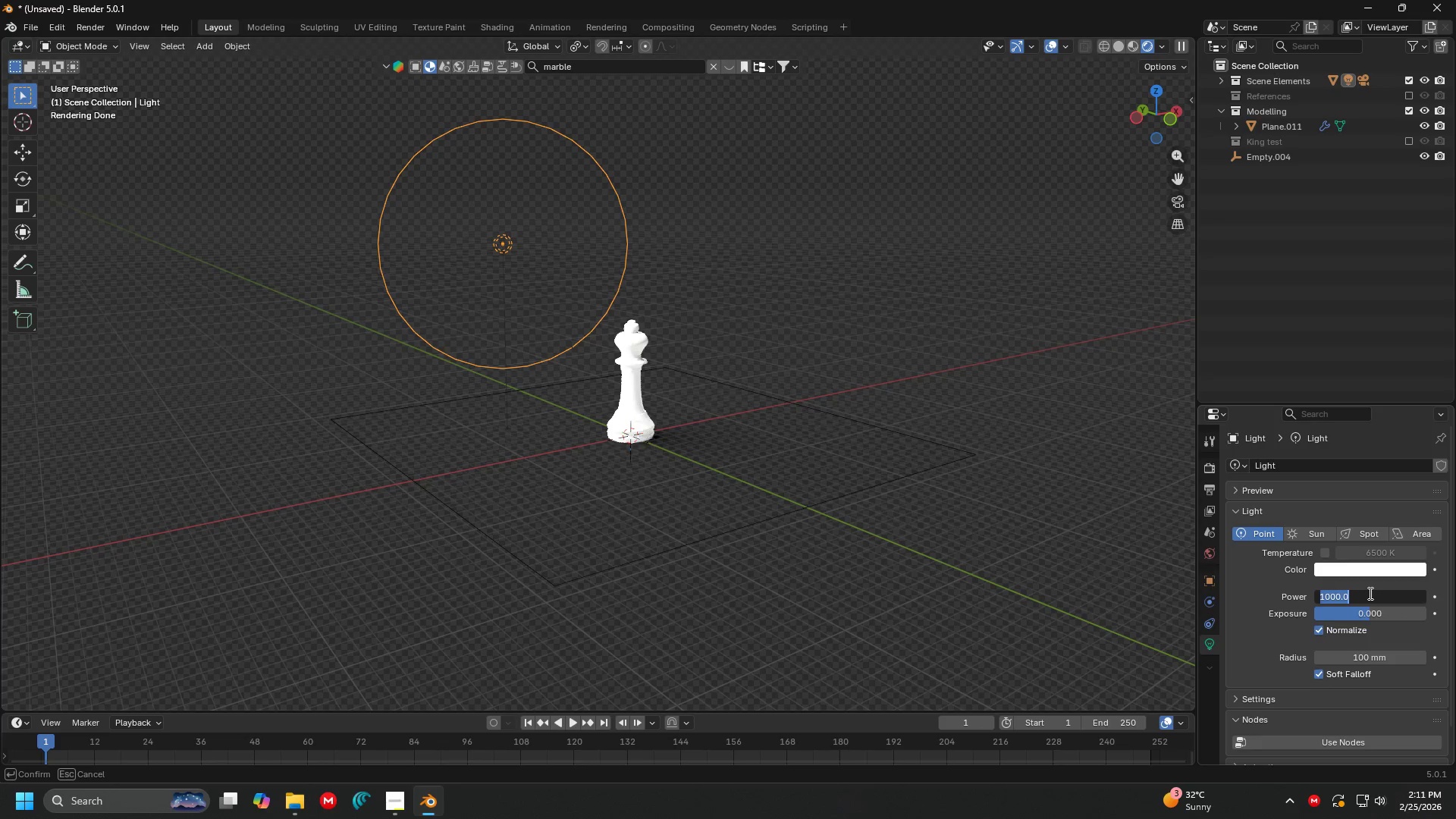 
key(1)
 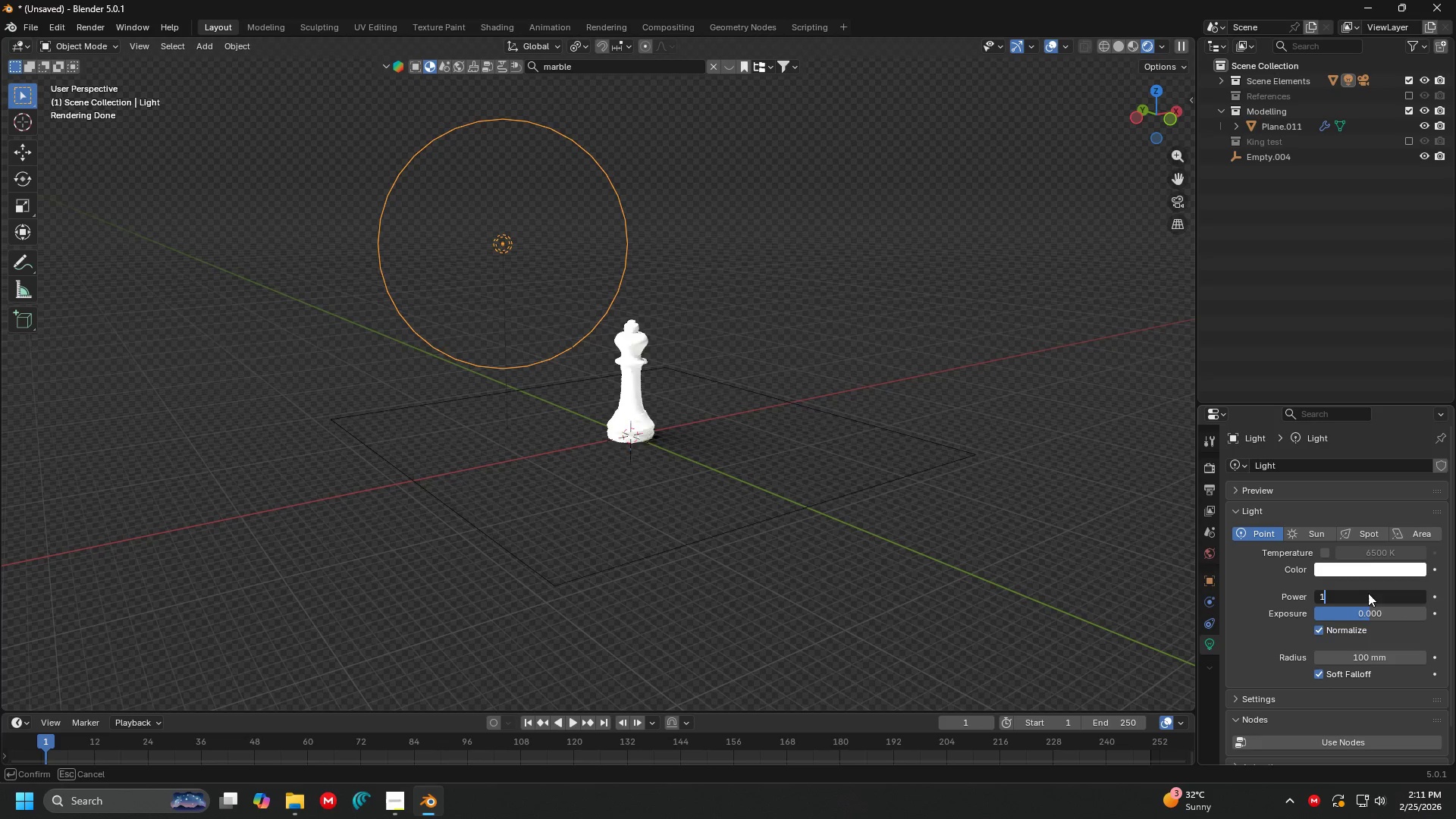 
key(Enter)
 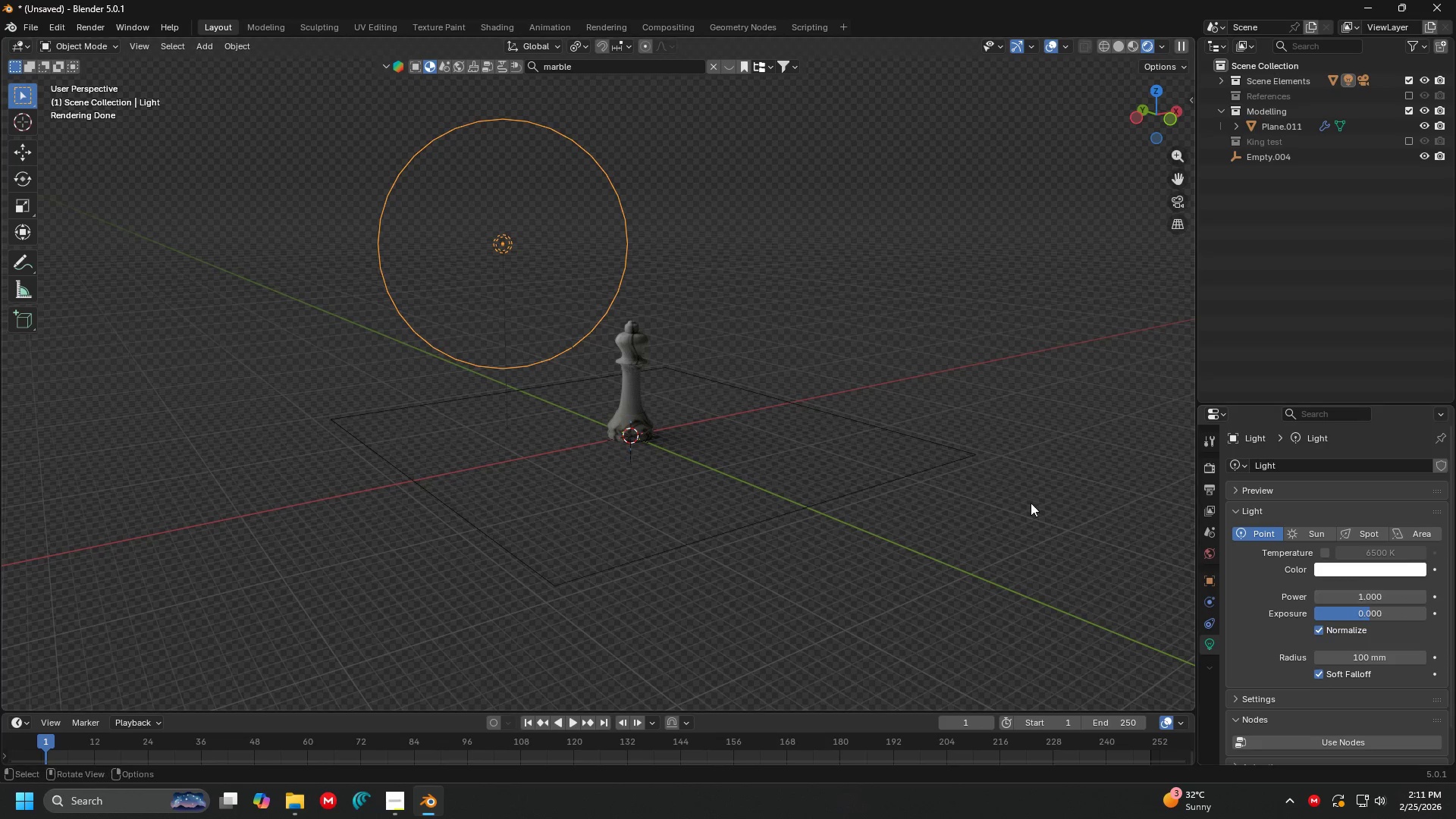 
scroll: coordinate [764, 419], scroll_direction: up, amount: 9.0
 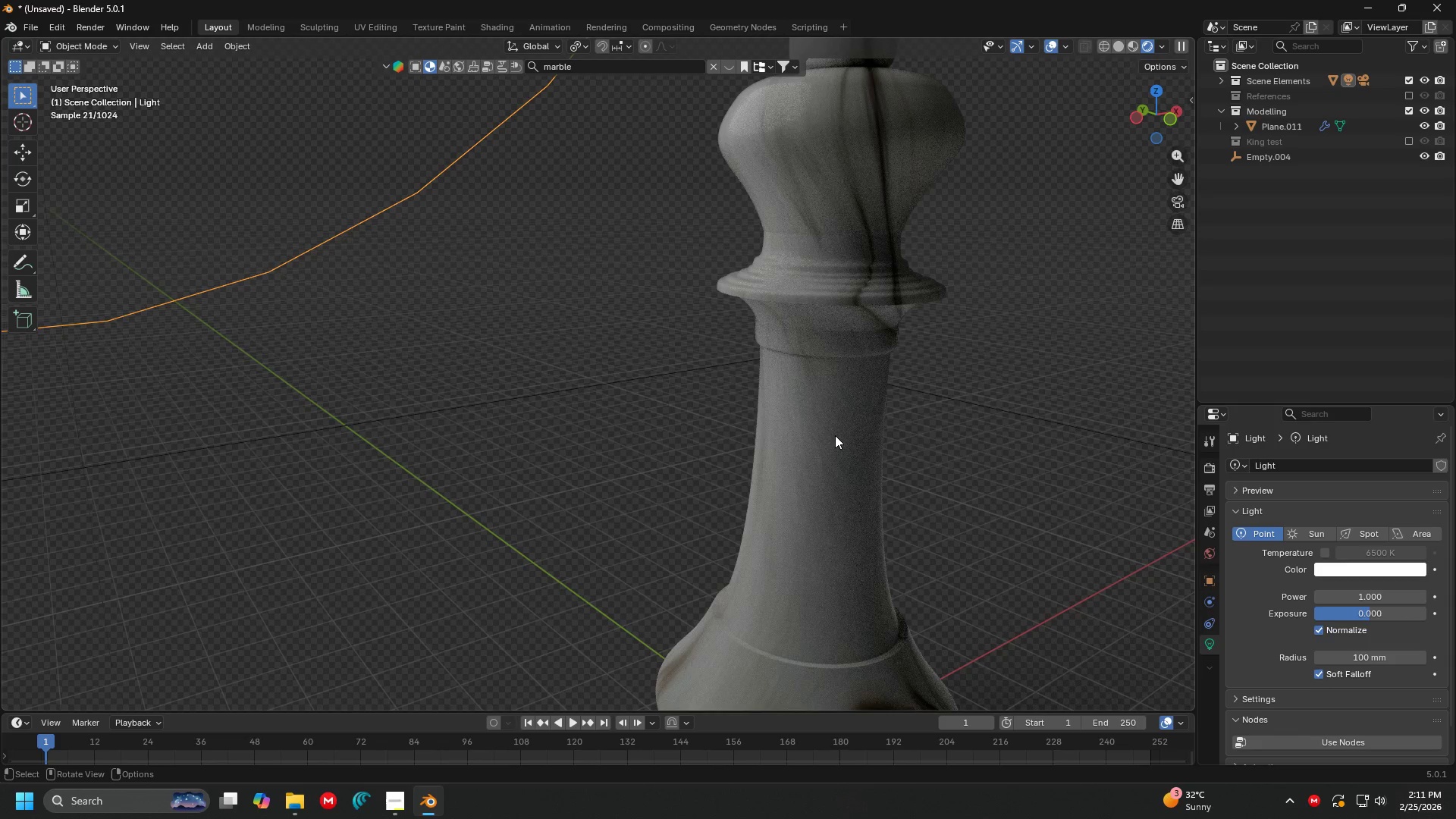 
hold_key(key=ShiftLeft, duration=0.44)
scroll: coordinate [717, 369], scroll_direction: down, amount: 6.0
 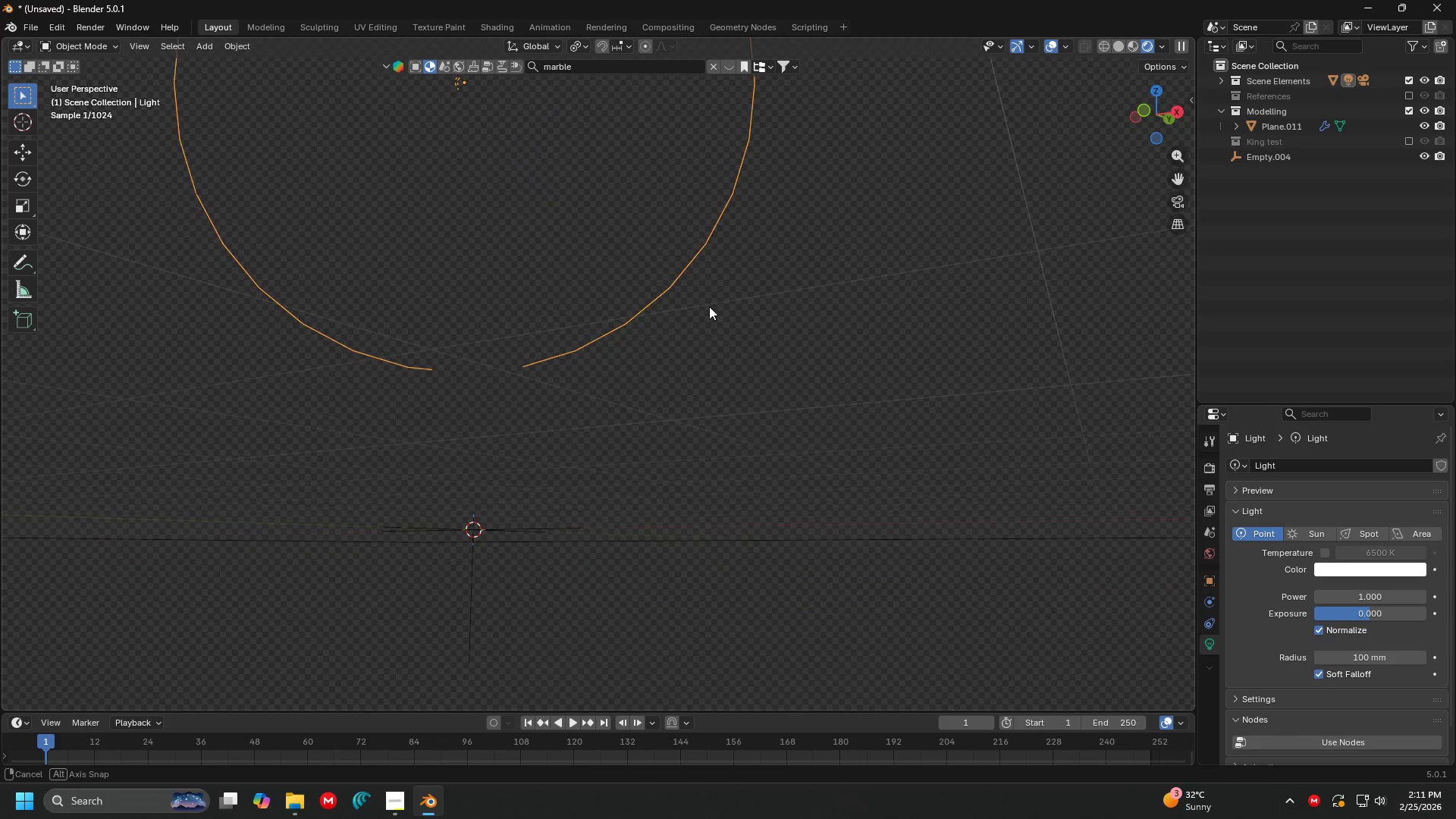 
key(Shift+ShiftLeft)
 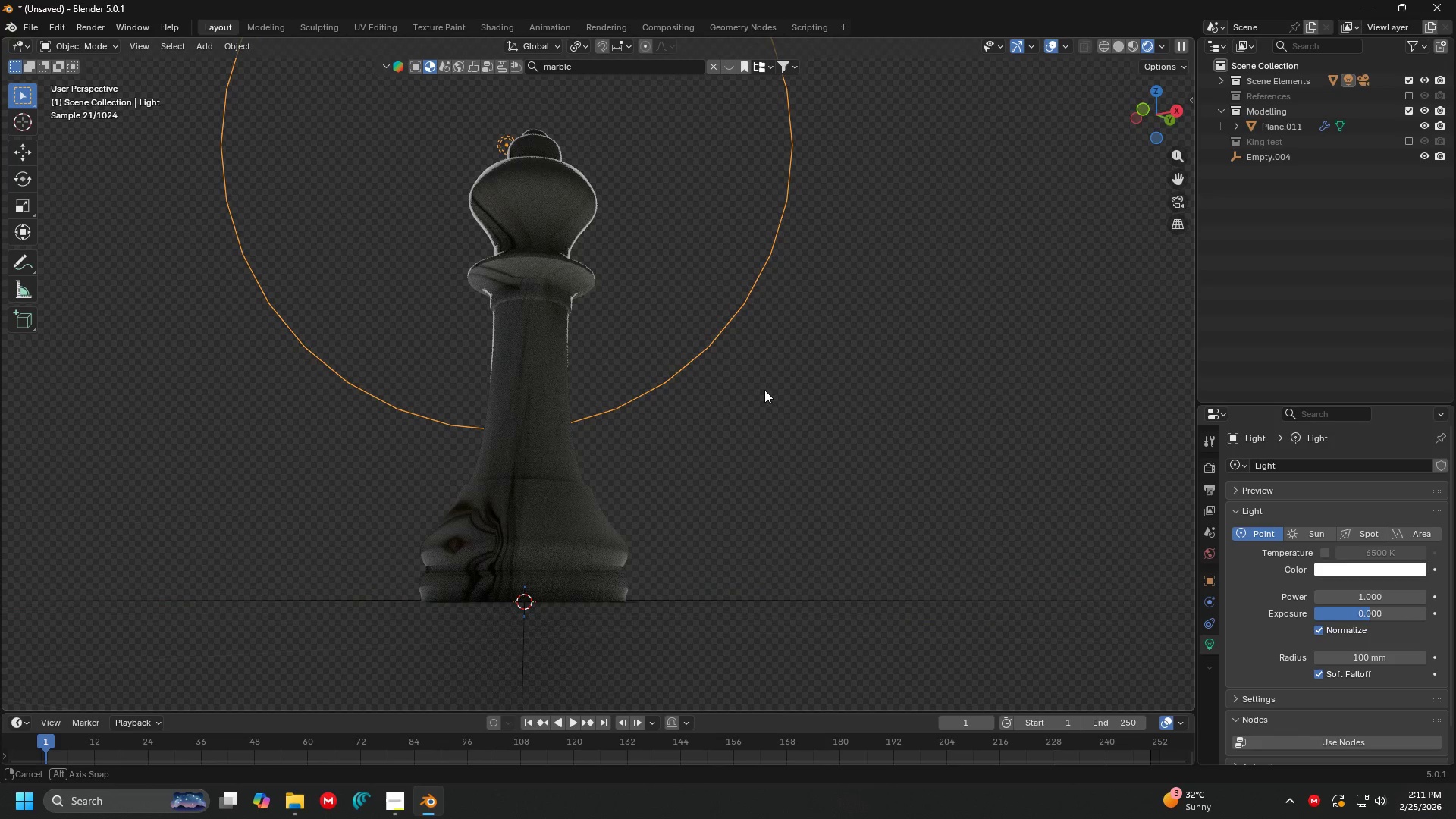 
hold_key(key=ShiftLeft, duration=0.62)
 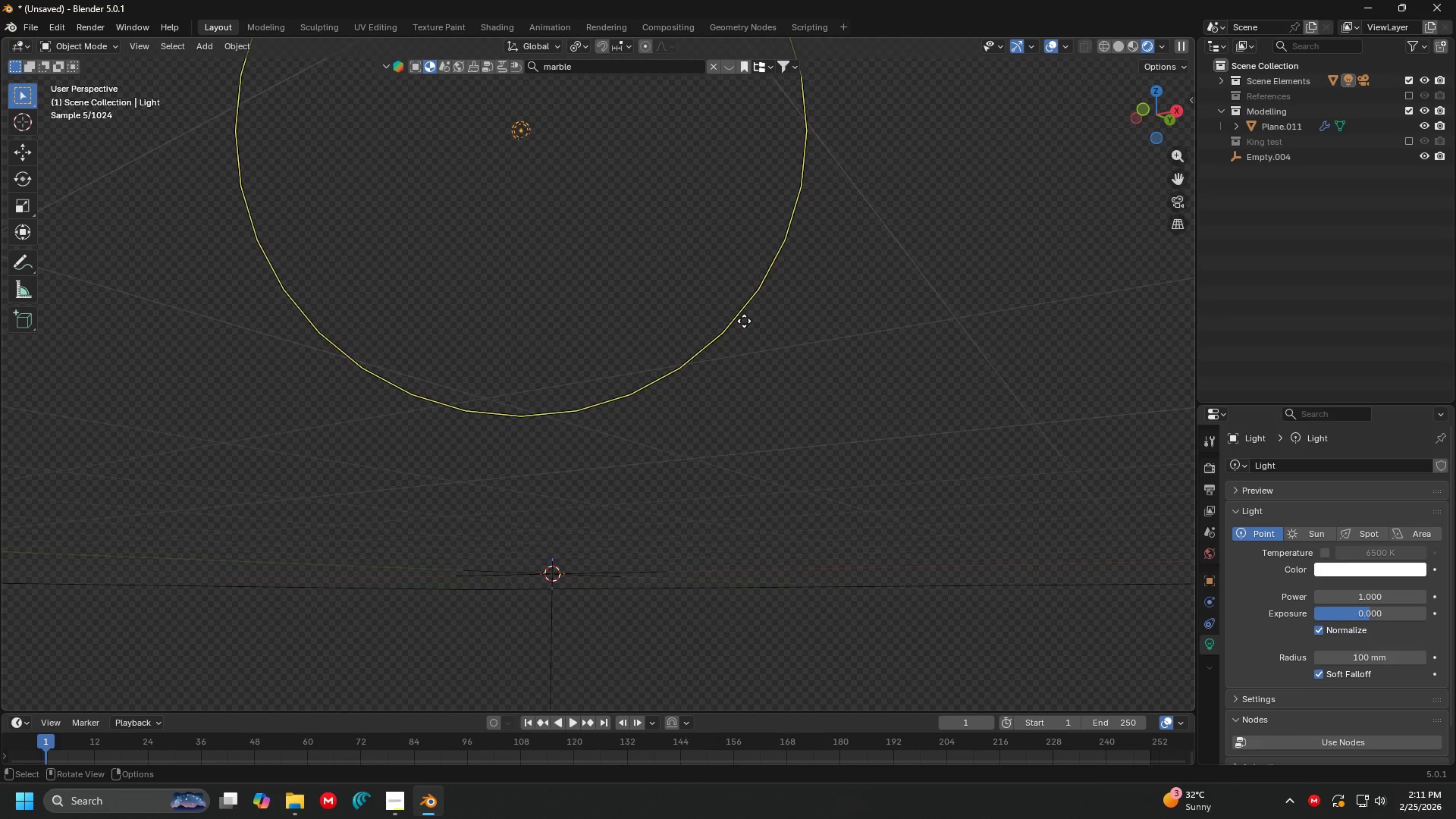 
key(Shift+ShiftLeft)
 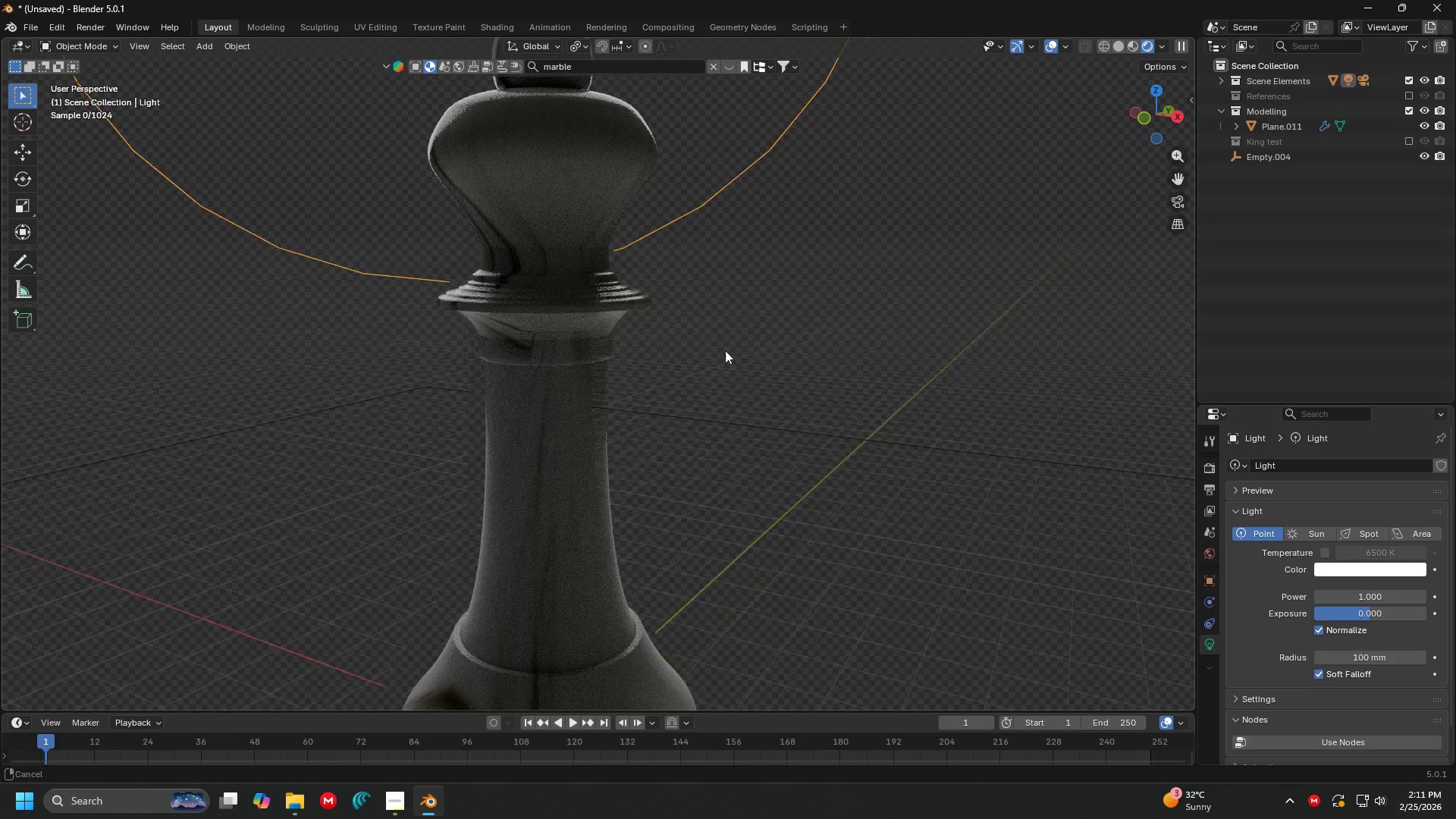 
scroll: coordinate [754, 388], scroll_direction: up, amount: 2.0
 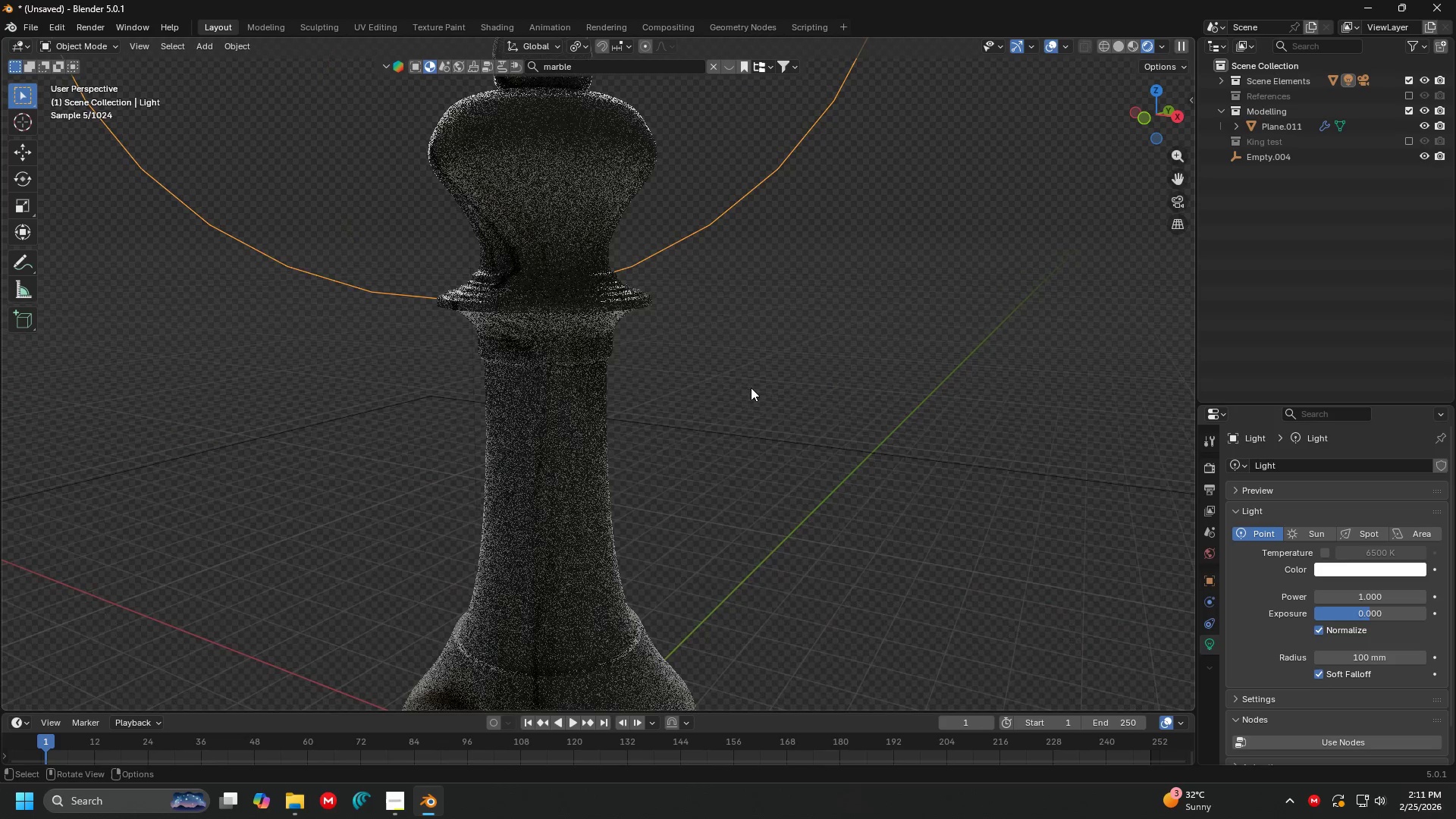 
key(Z)
 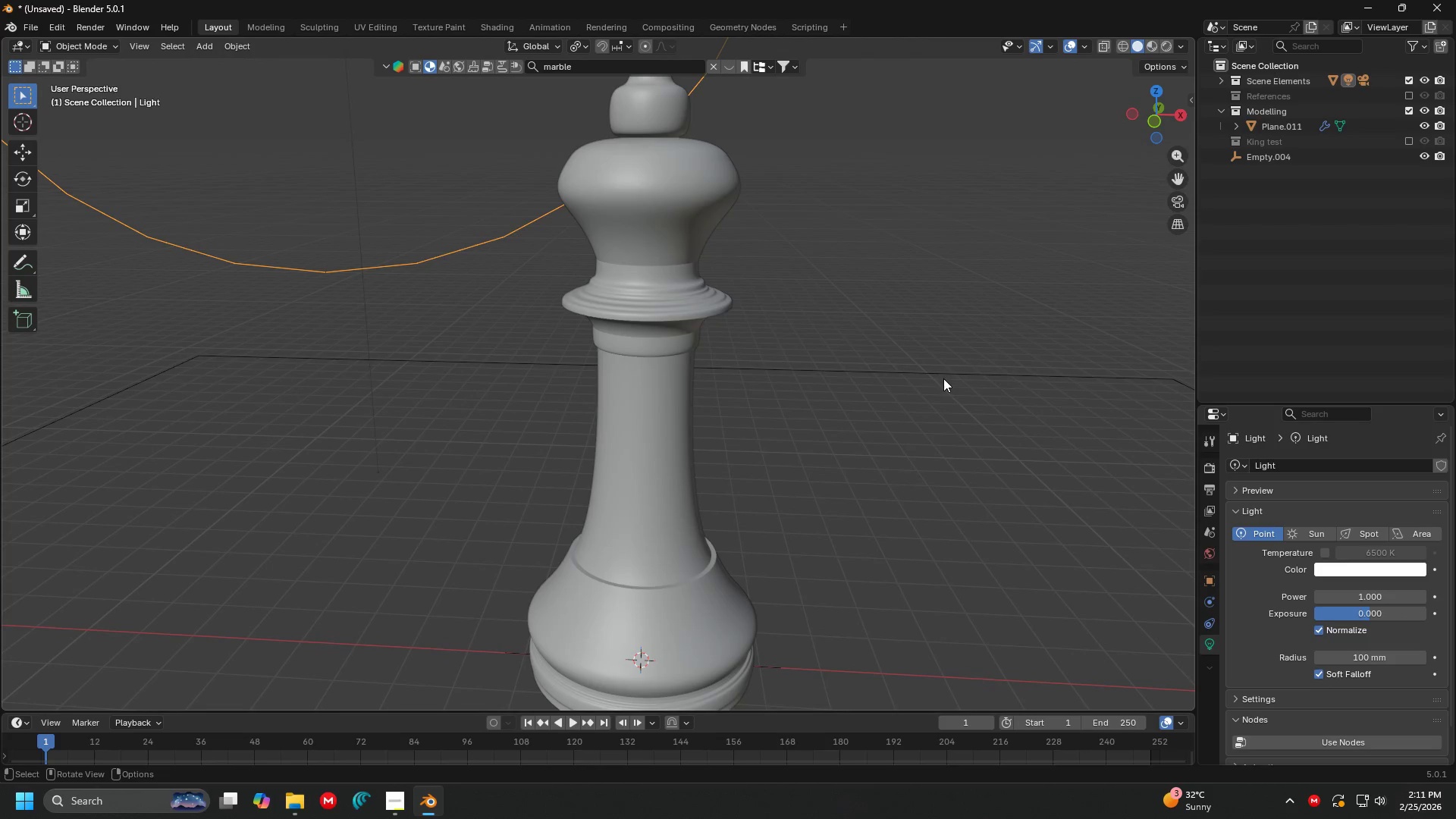 
scroll: coordinate [731, 337], scroll_direction: down, amount: 1.0
 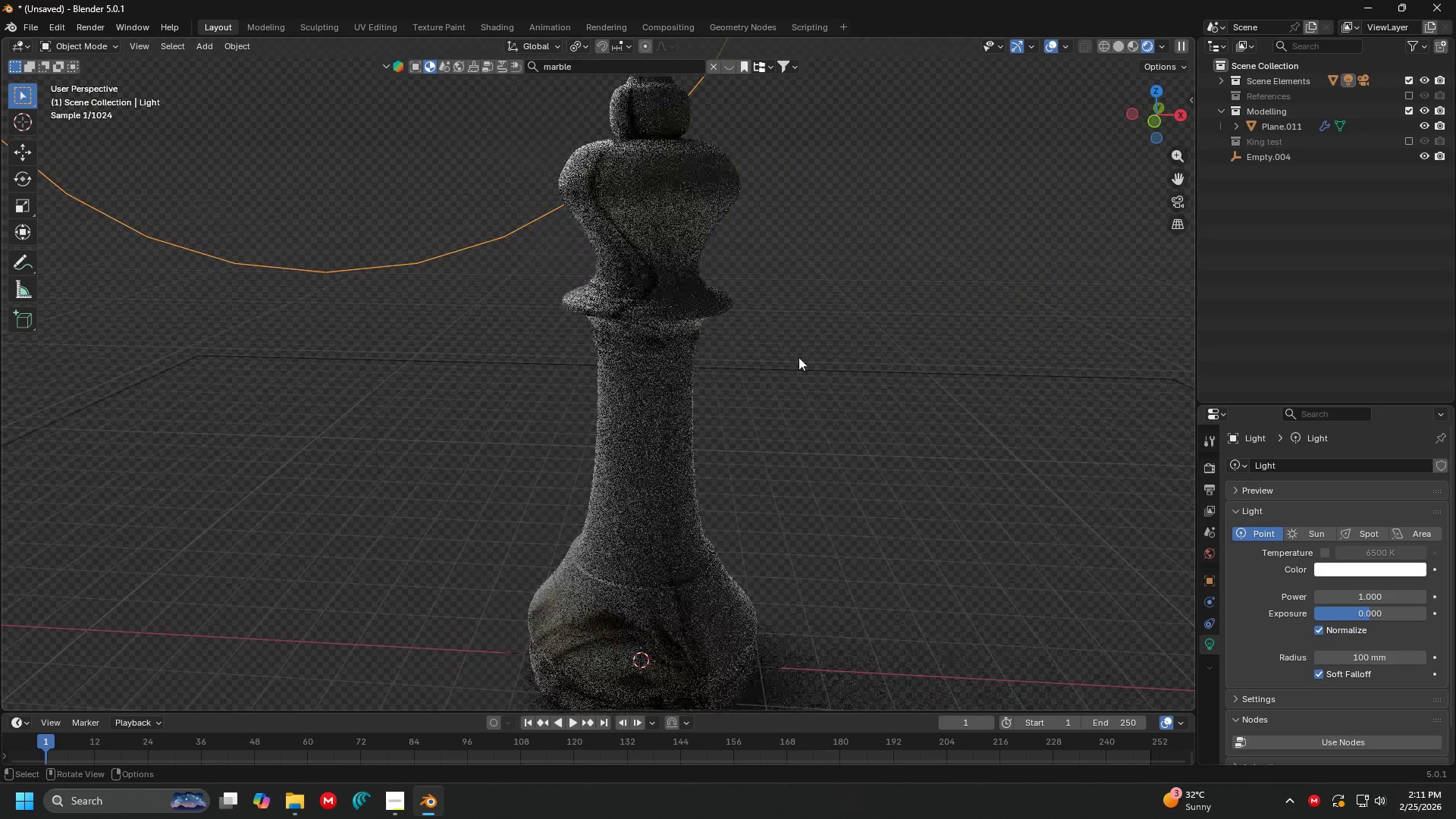 
key(Control+ControlLeft)
 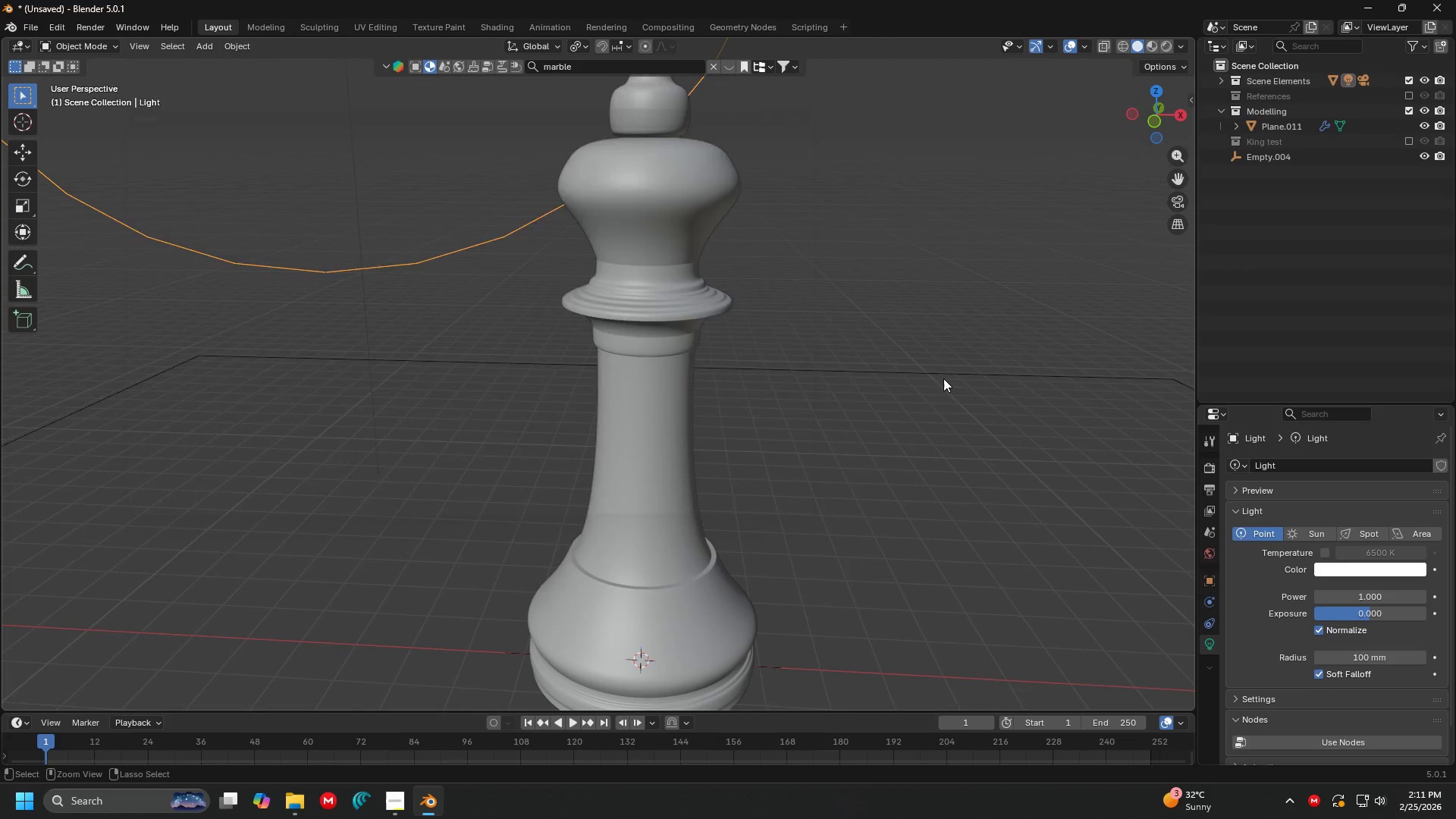 
key(Control+S)
 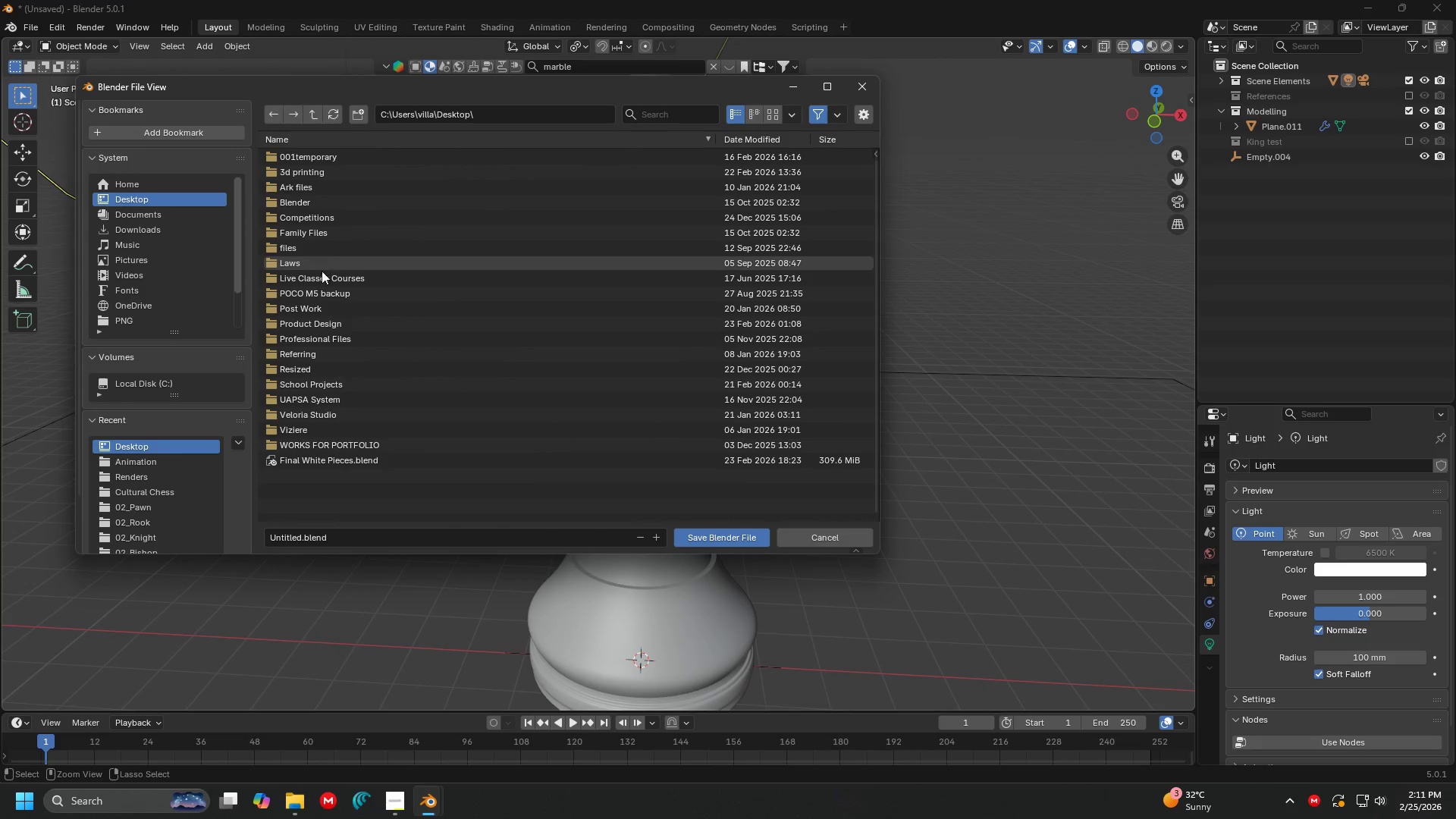 
double_click([326, 309])
 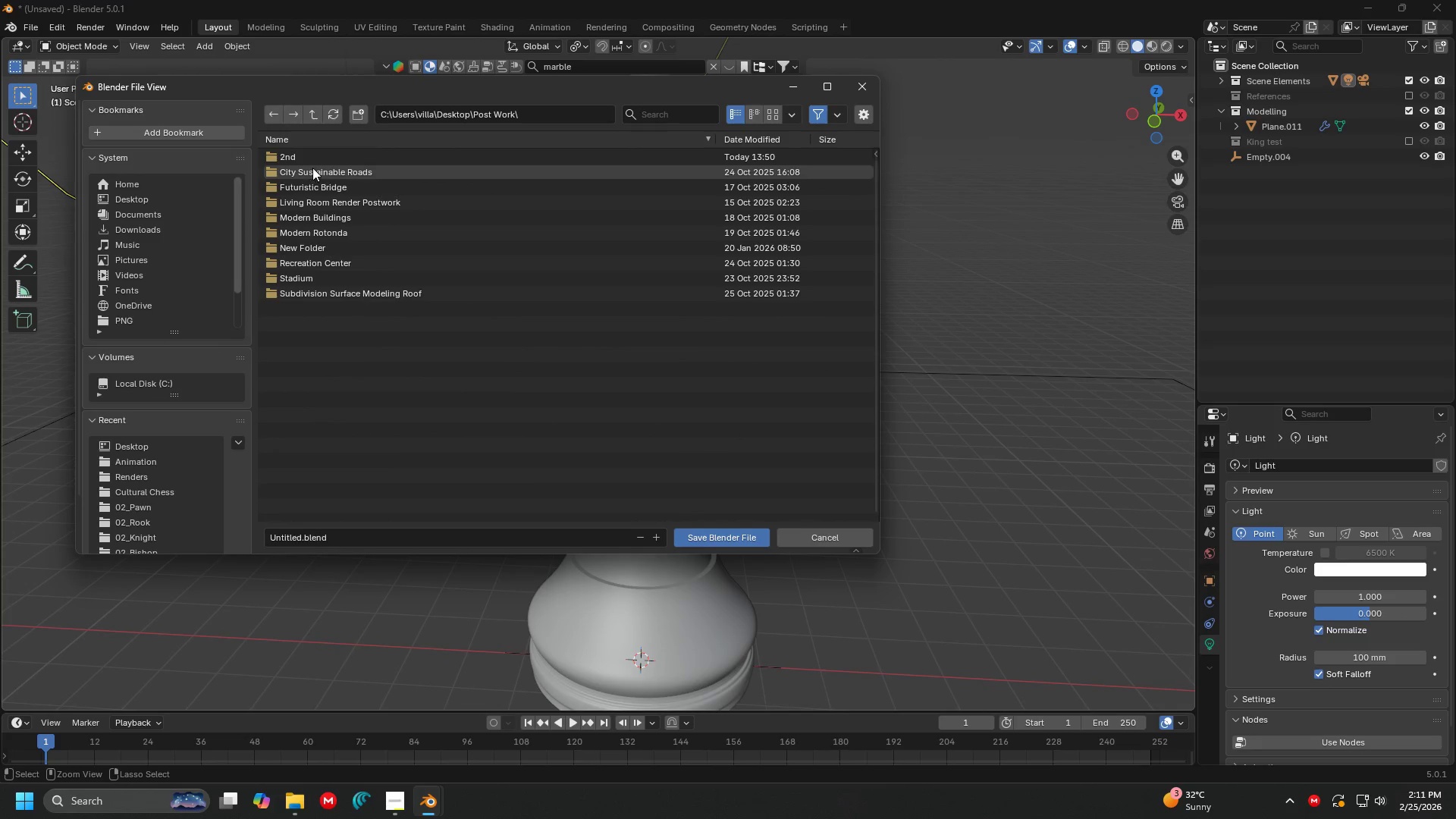 
double_click([317, 158])
 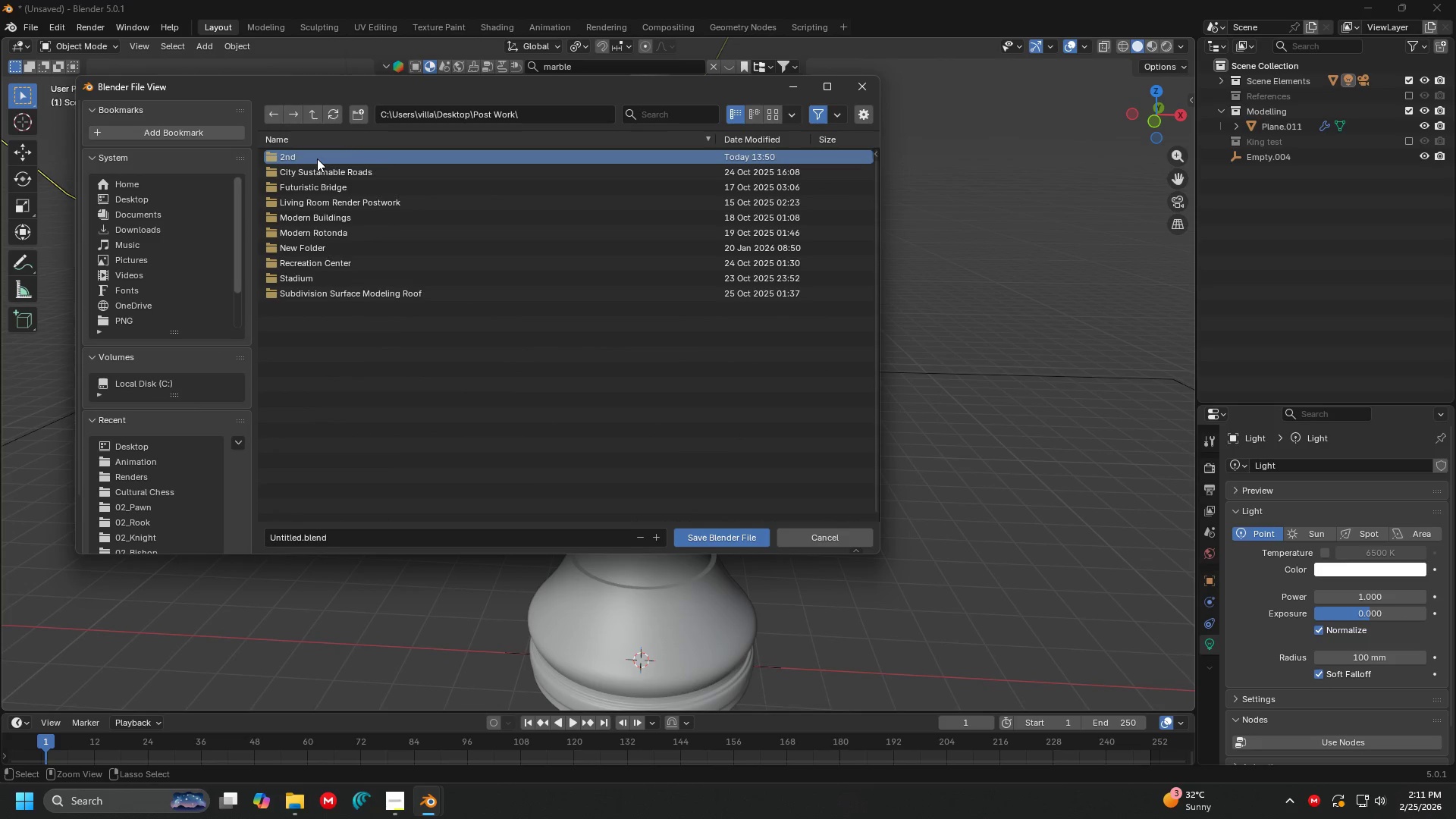 
triple_click([317, 158])
 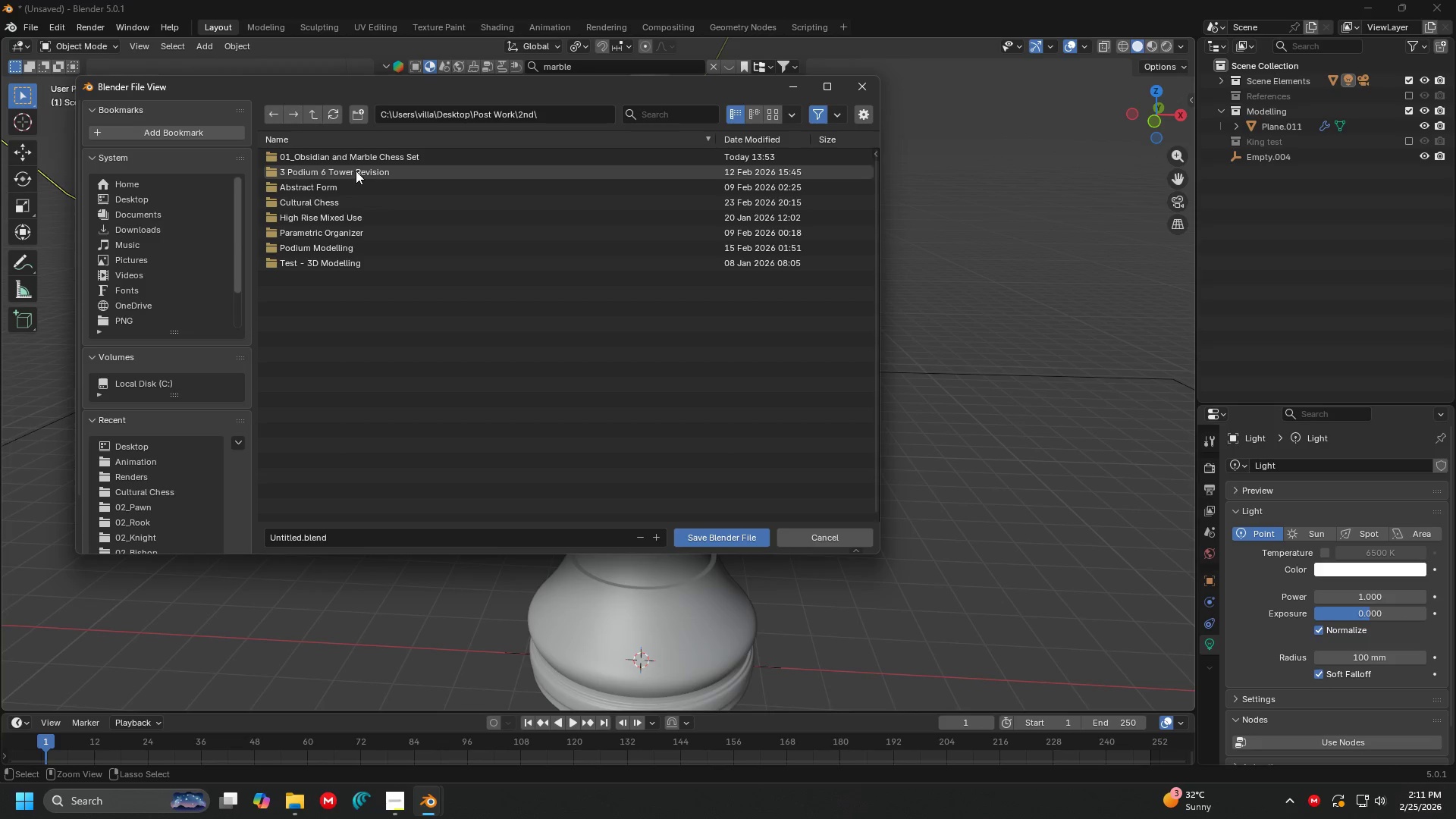 
double_click([356, 158])
 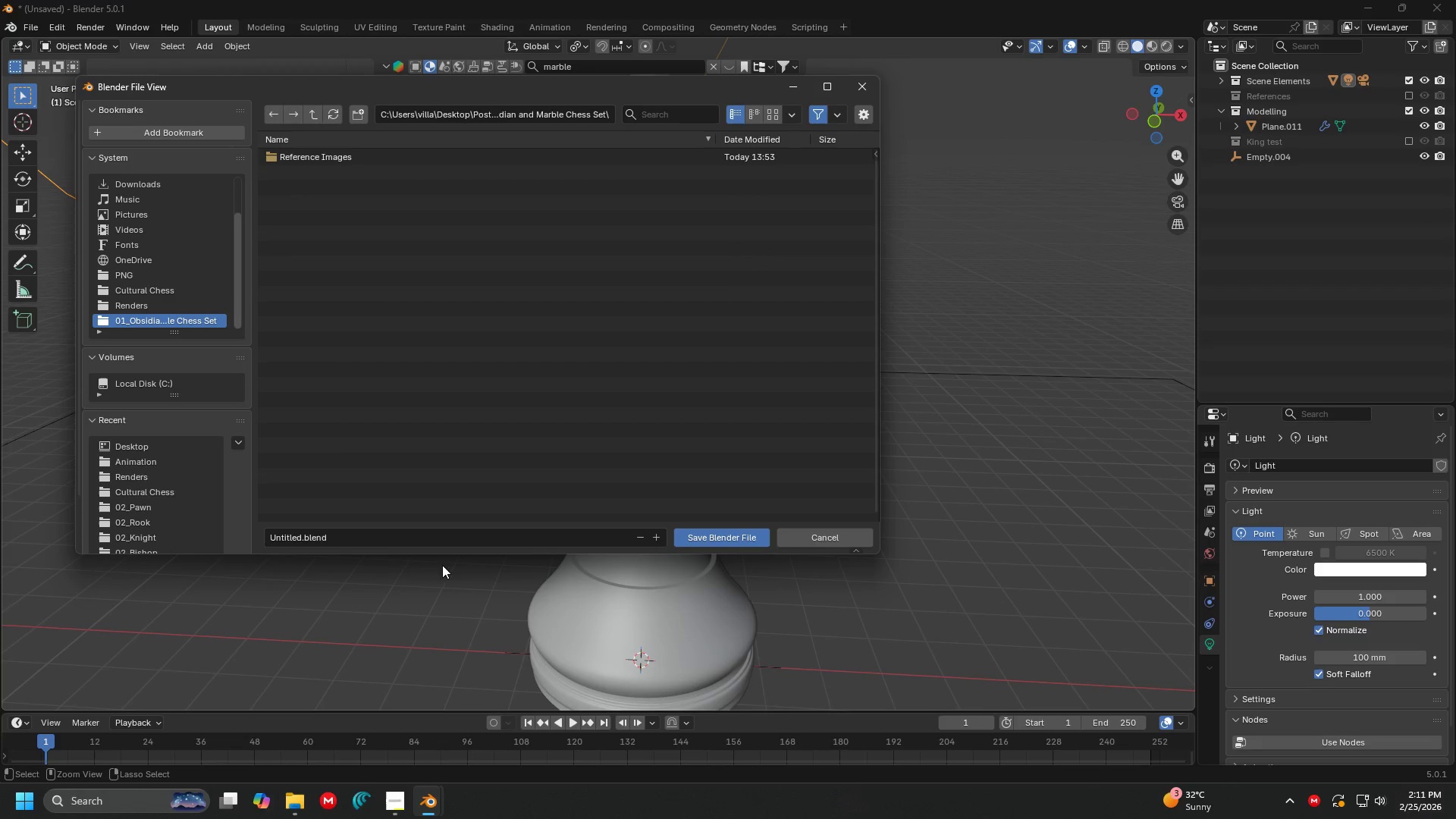 
right_click([388, 368])
 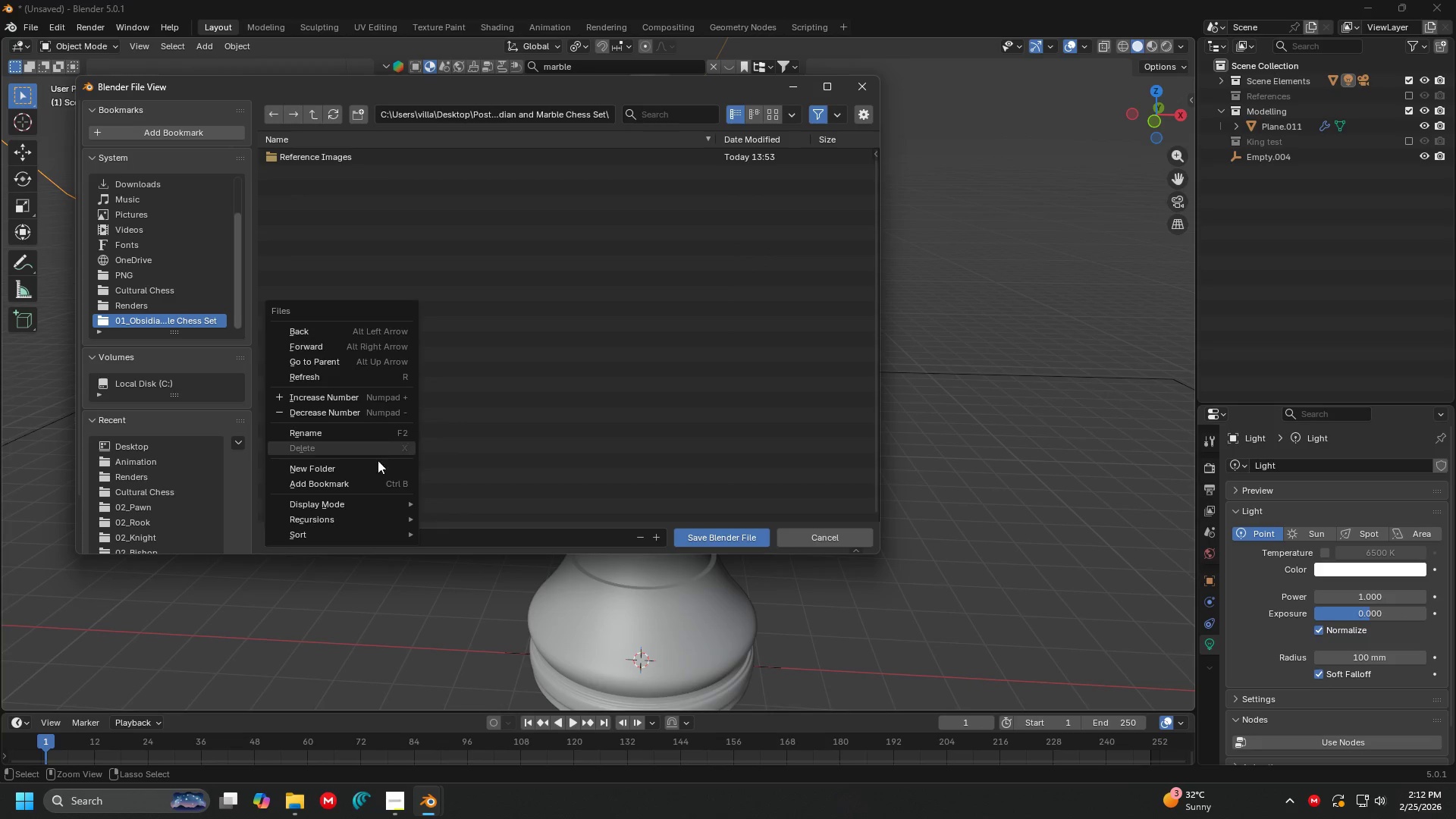 
left_click([375, 471])
 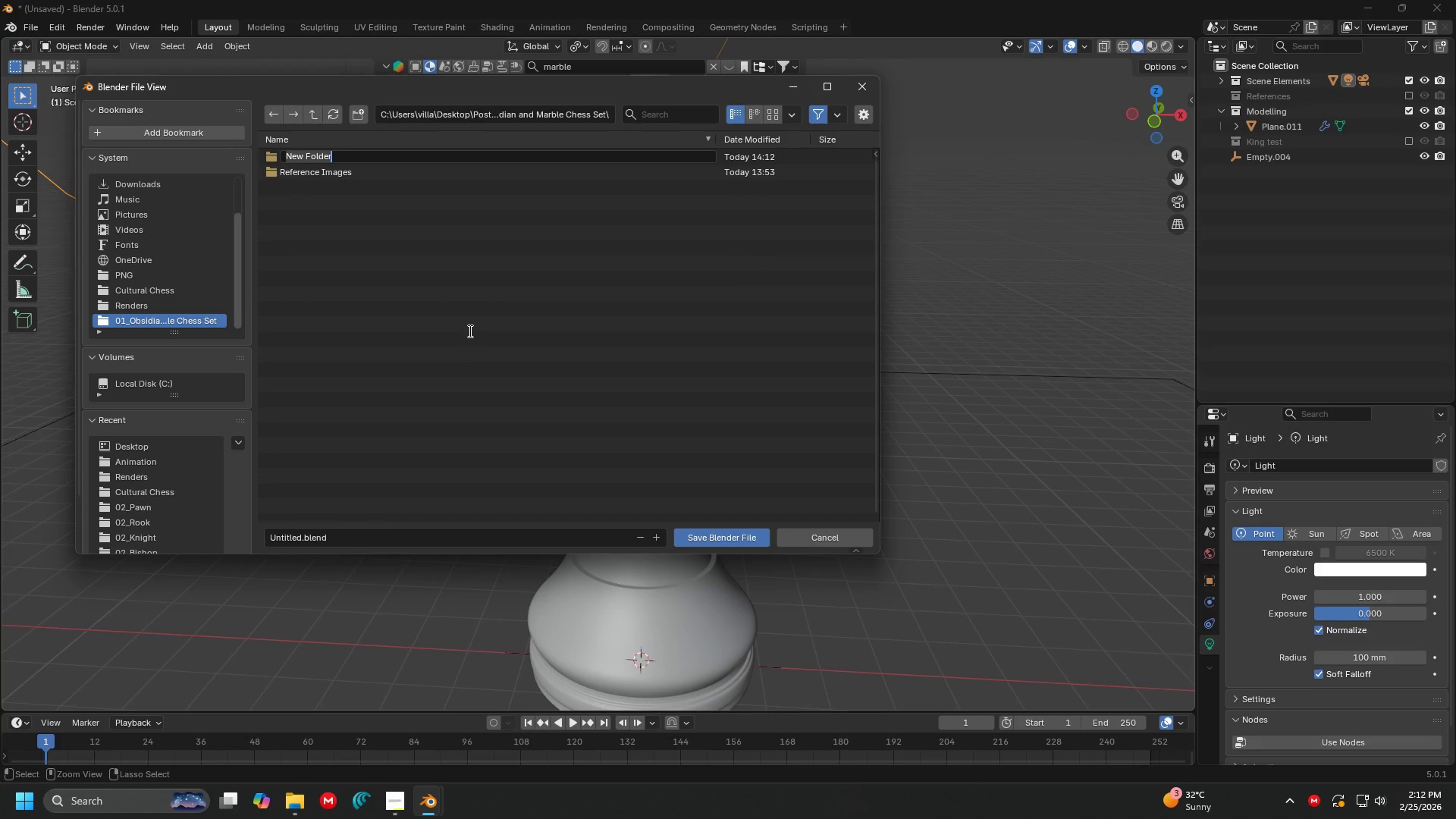 
type(Blende)
key(Backspace)
type( Files)
 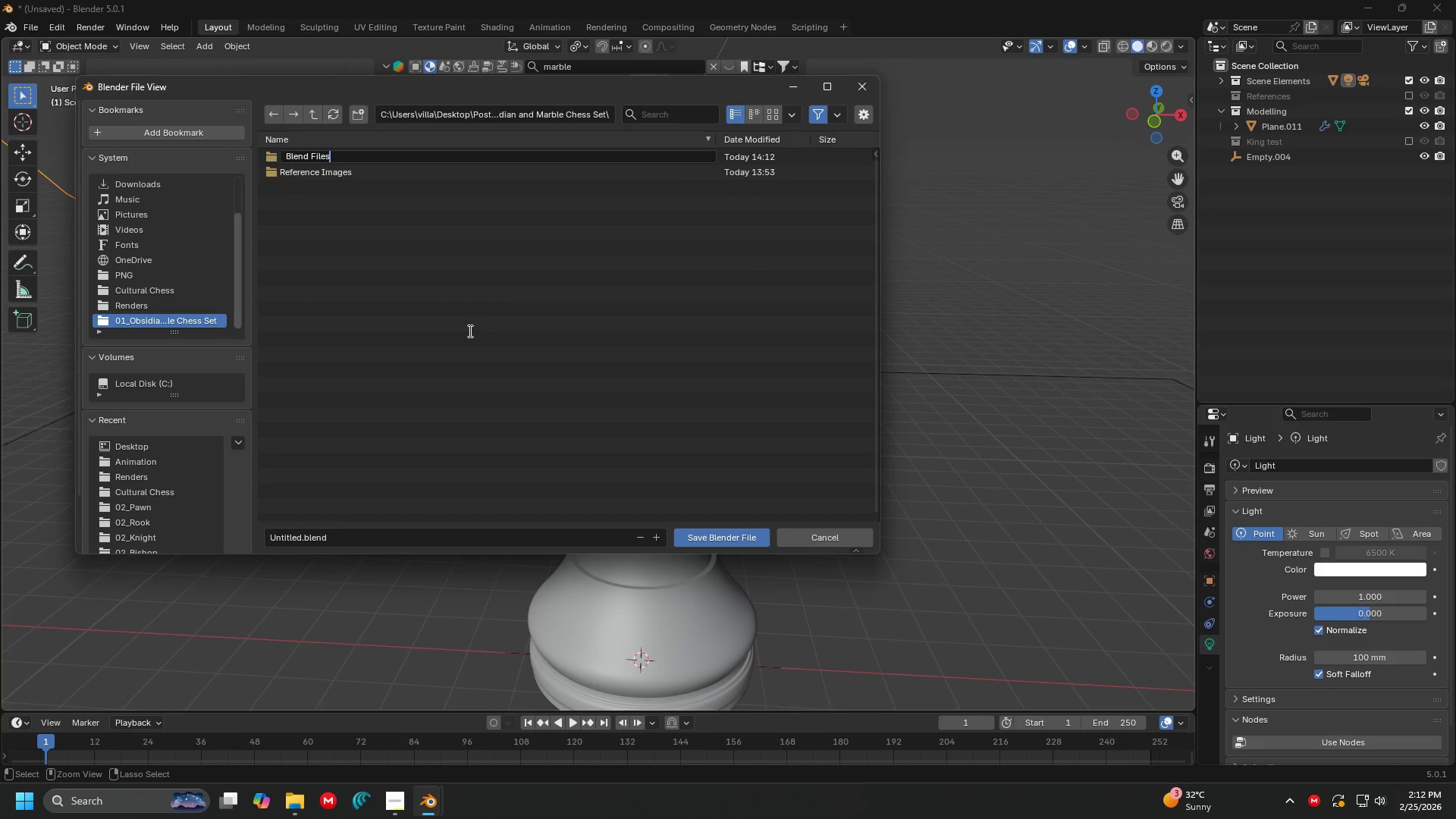 
key(Enter)
 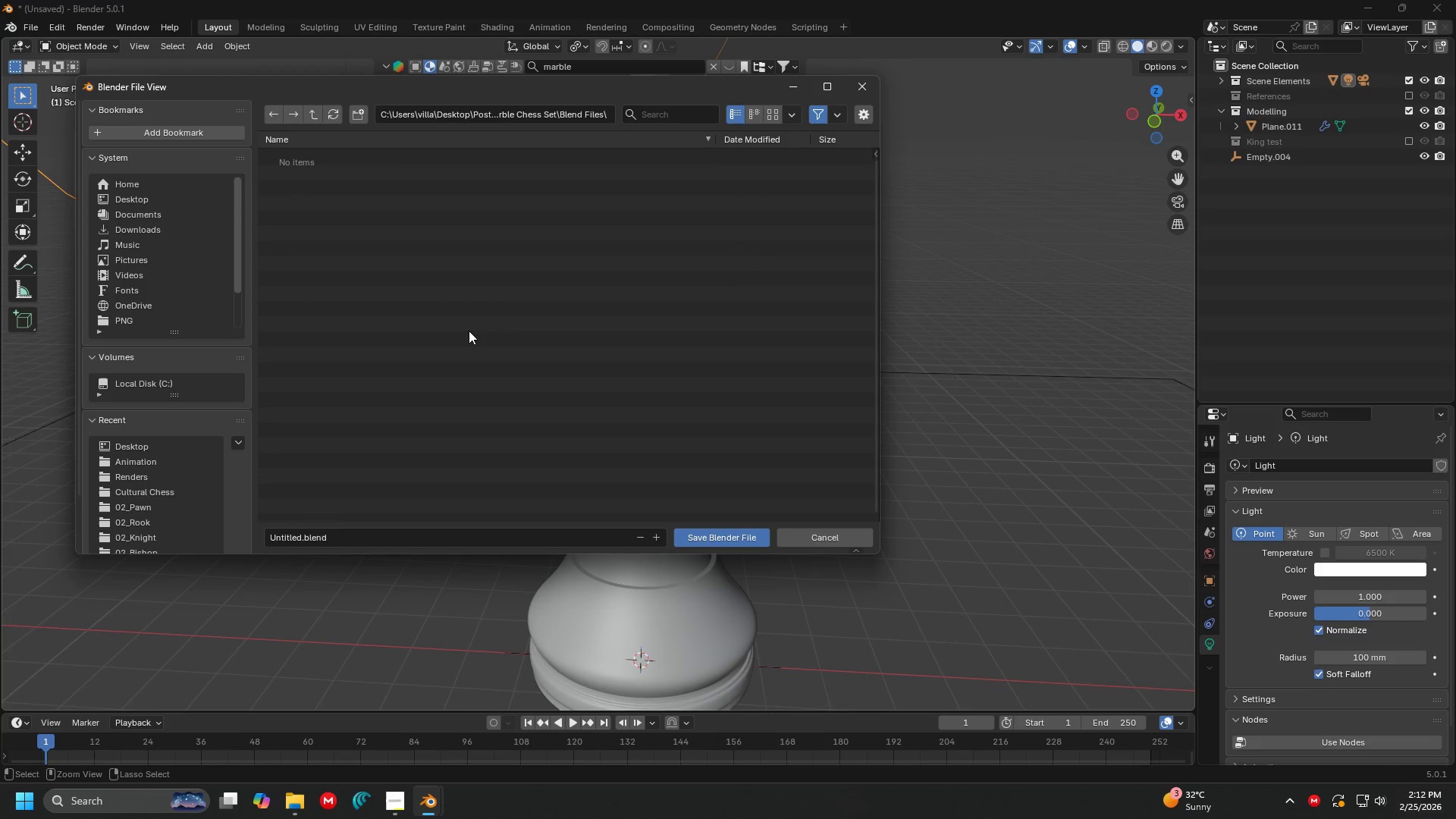 
key(Enter)
 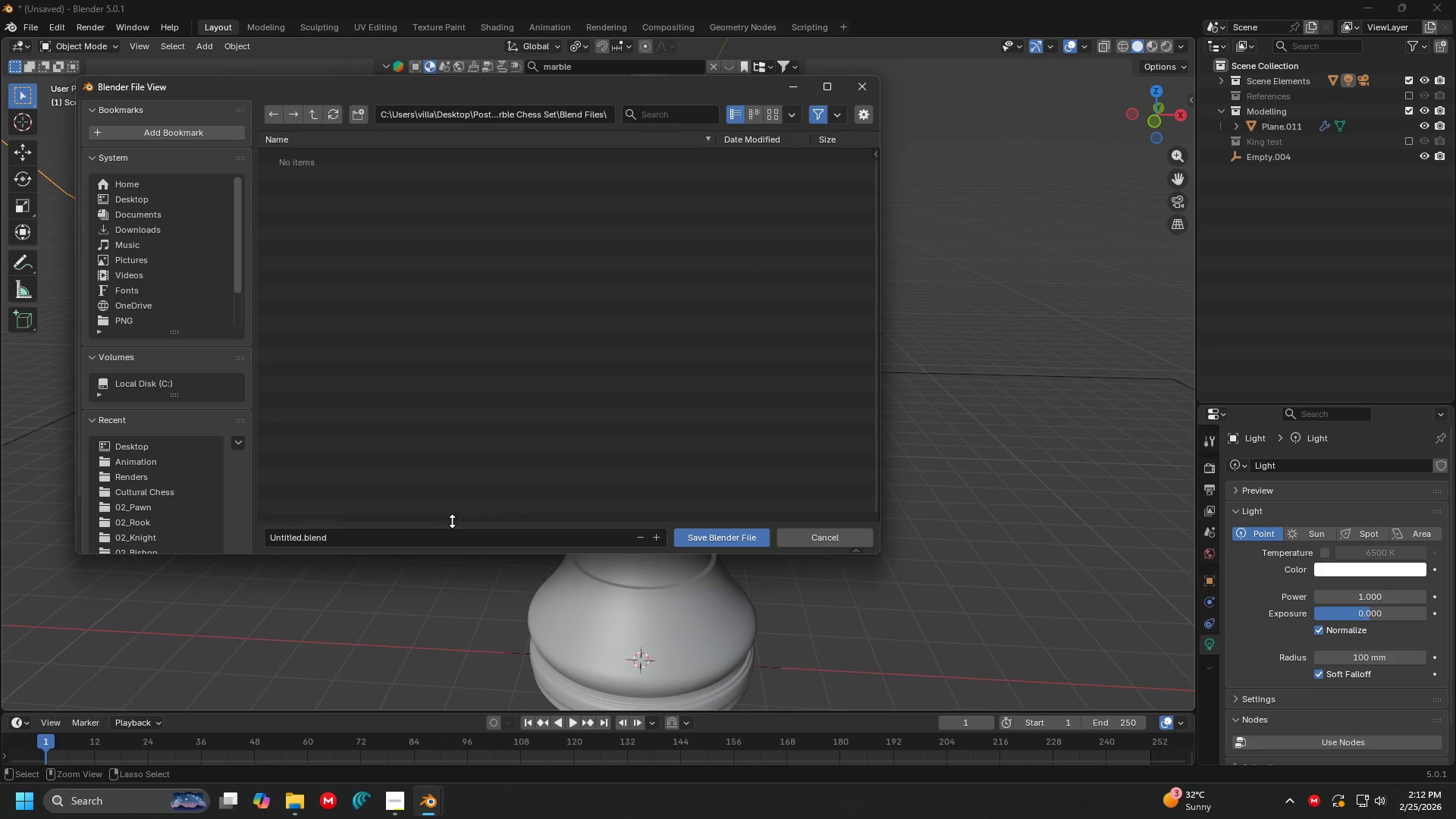 
left_click([454, 527])
 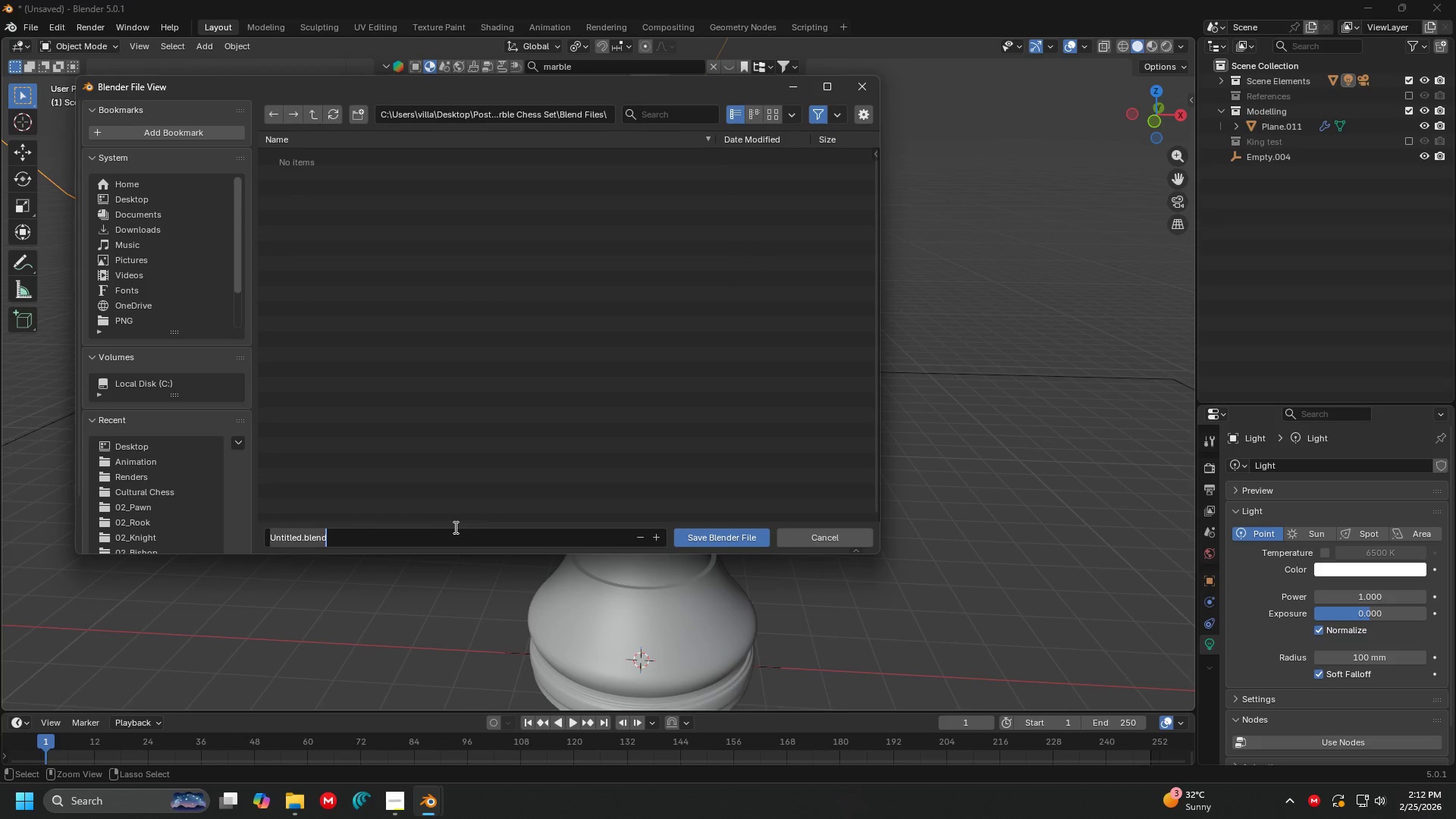 
type(Obsidian and Marble)
 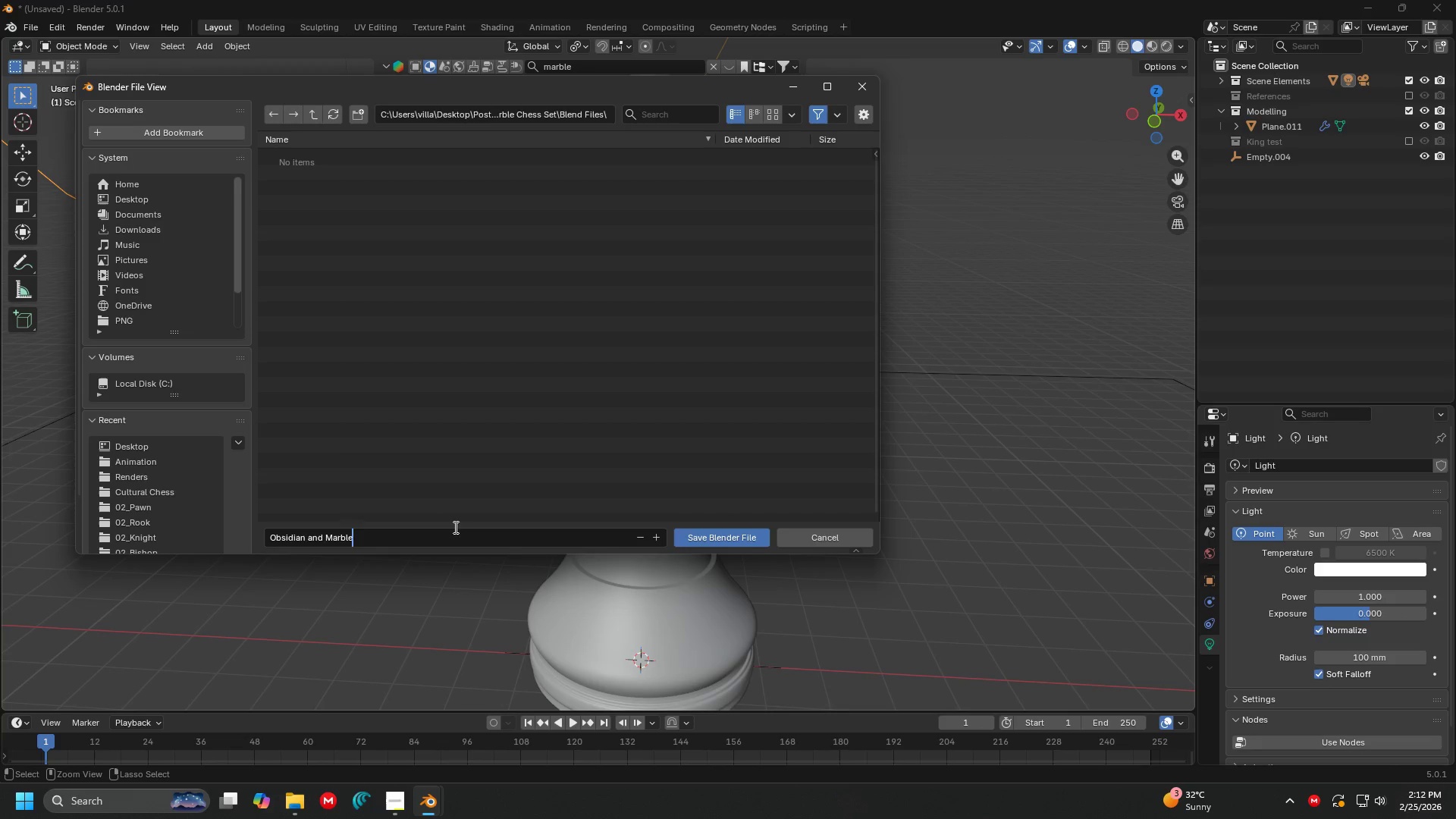 
key(Enter)
 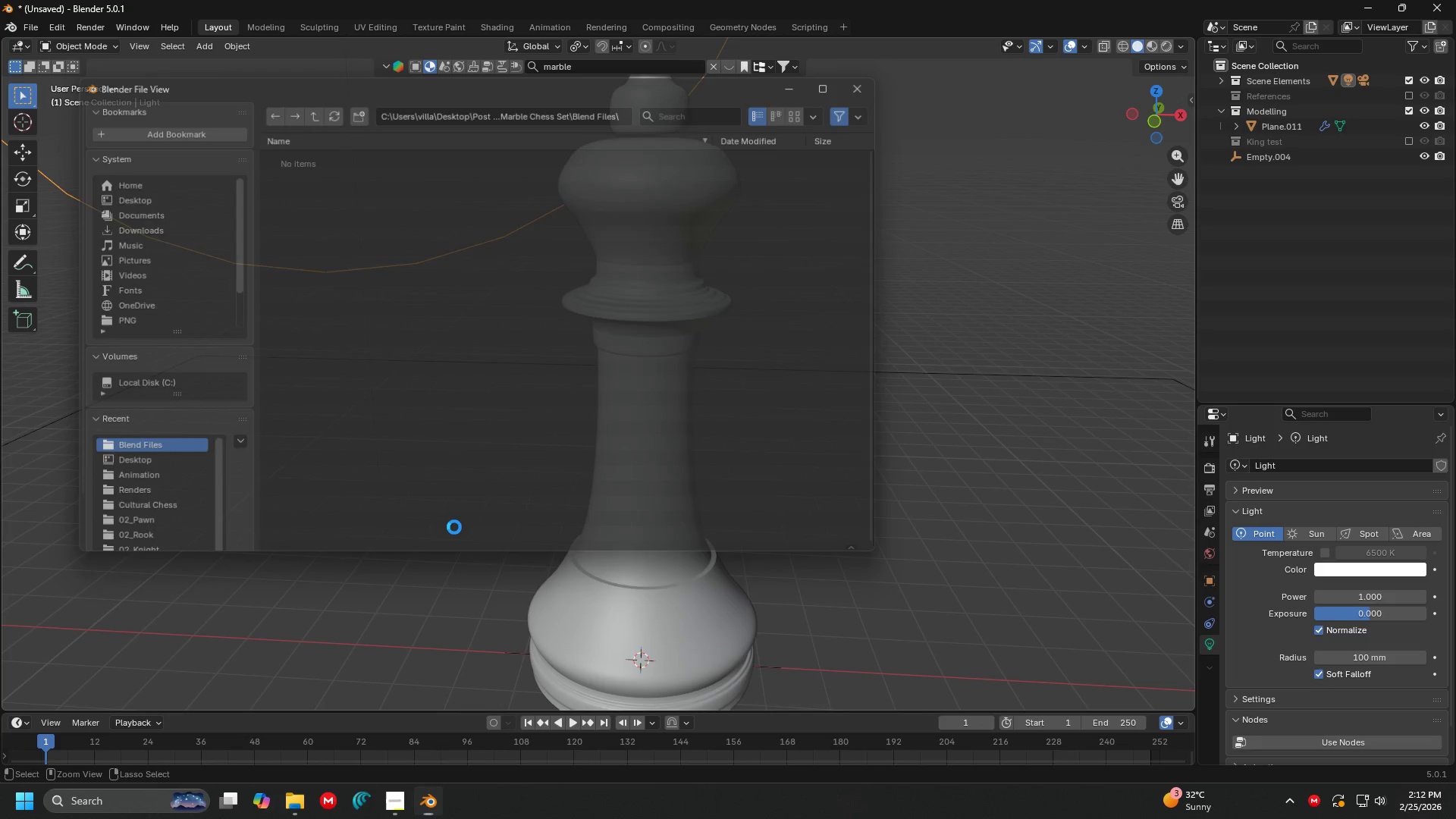 
key(Enter)
 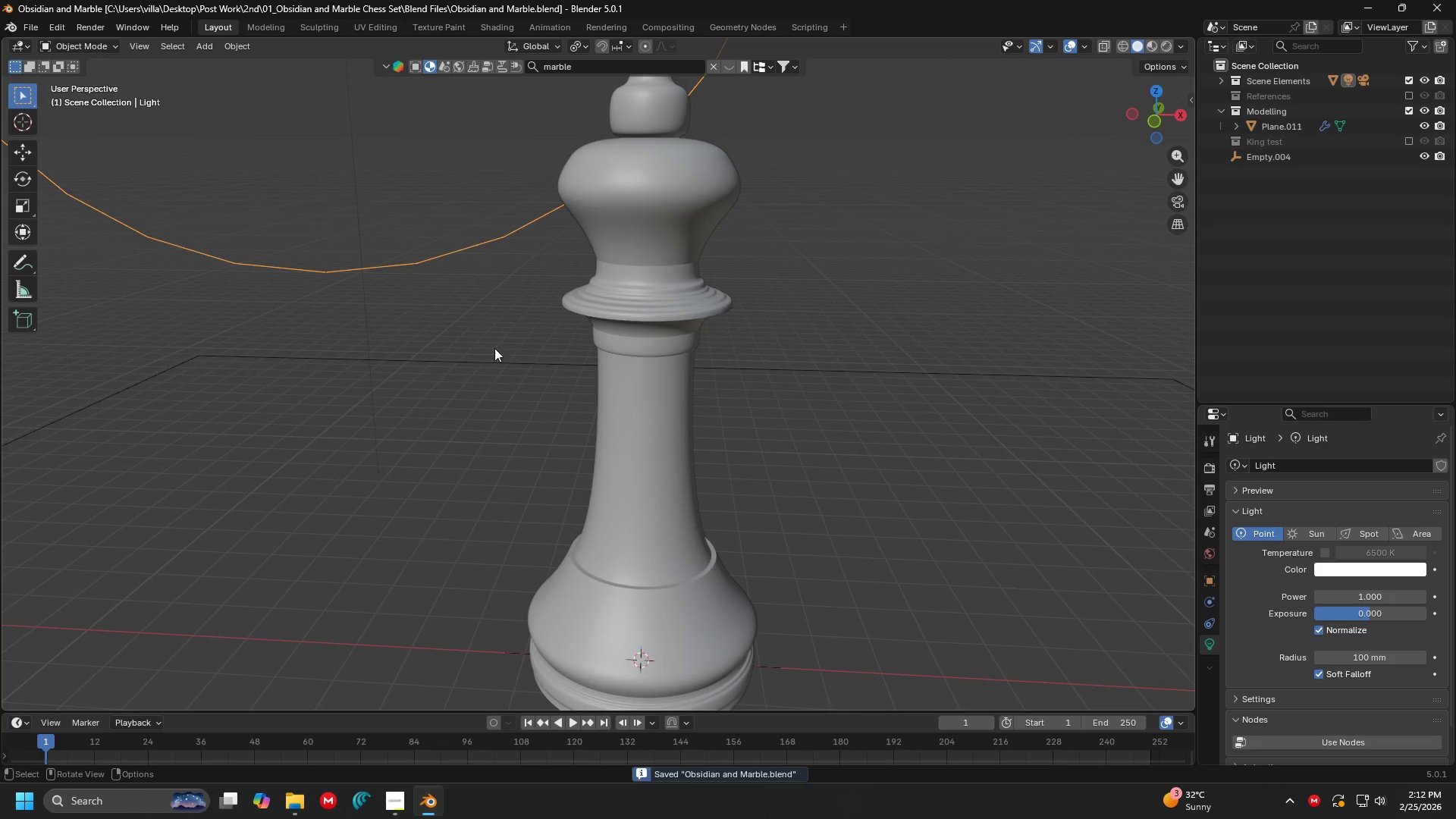 
key(Shift+ShiftLeft)
 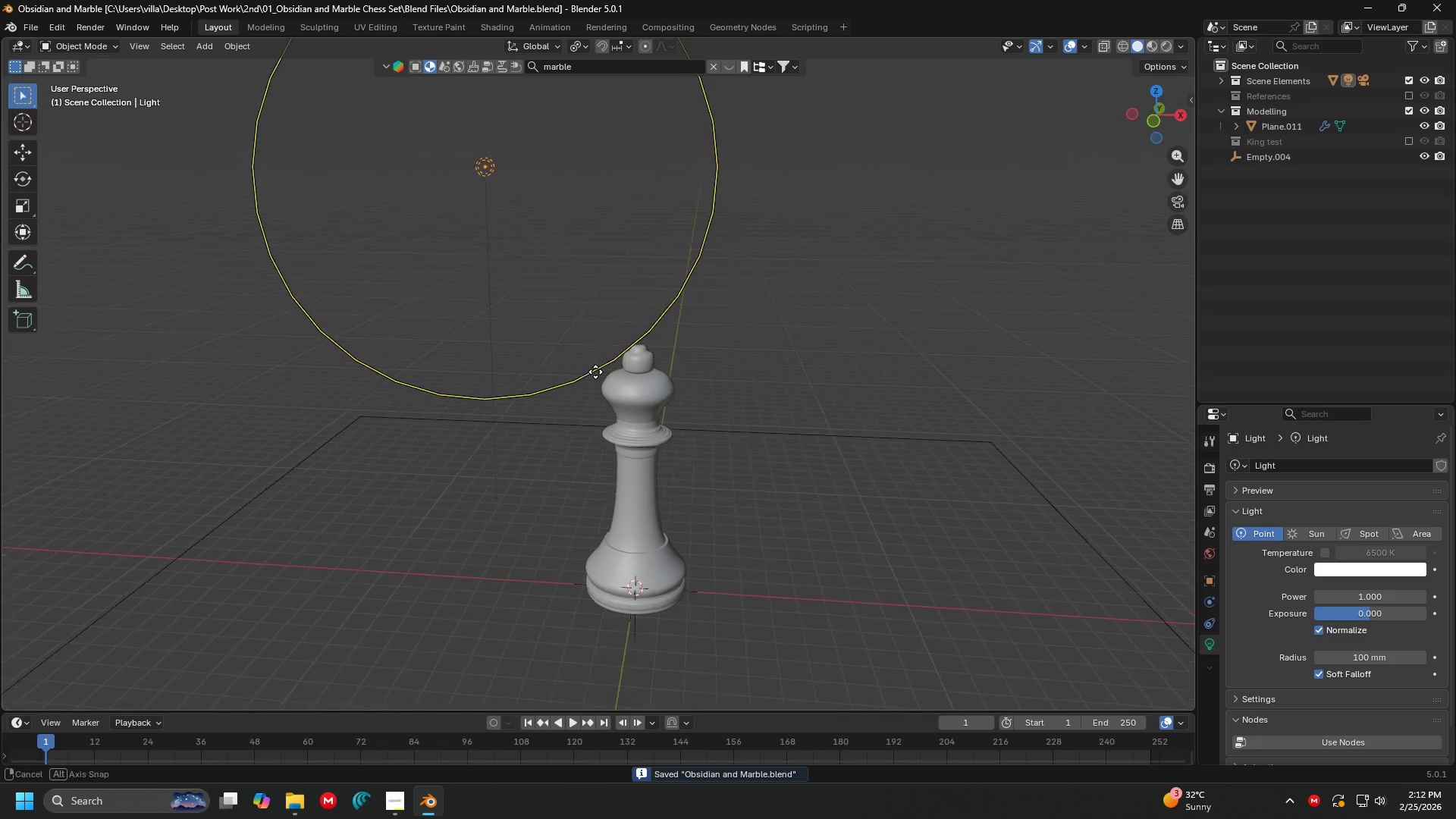 
scroll: coordinate [496, 176], scroll_direction: down, amount: 4.0
 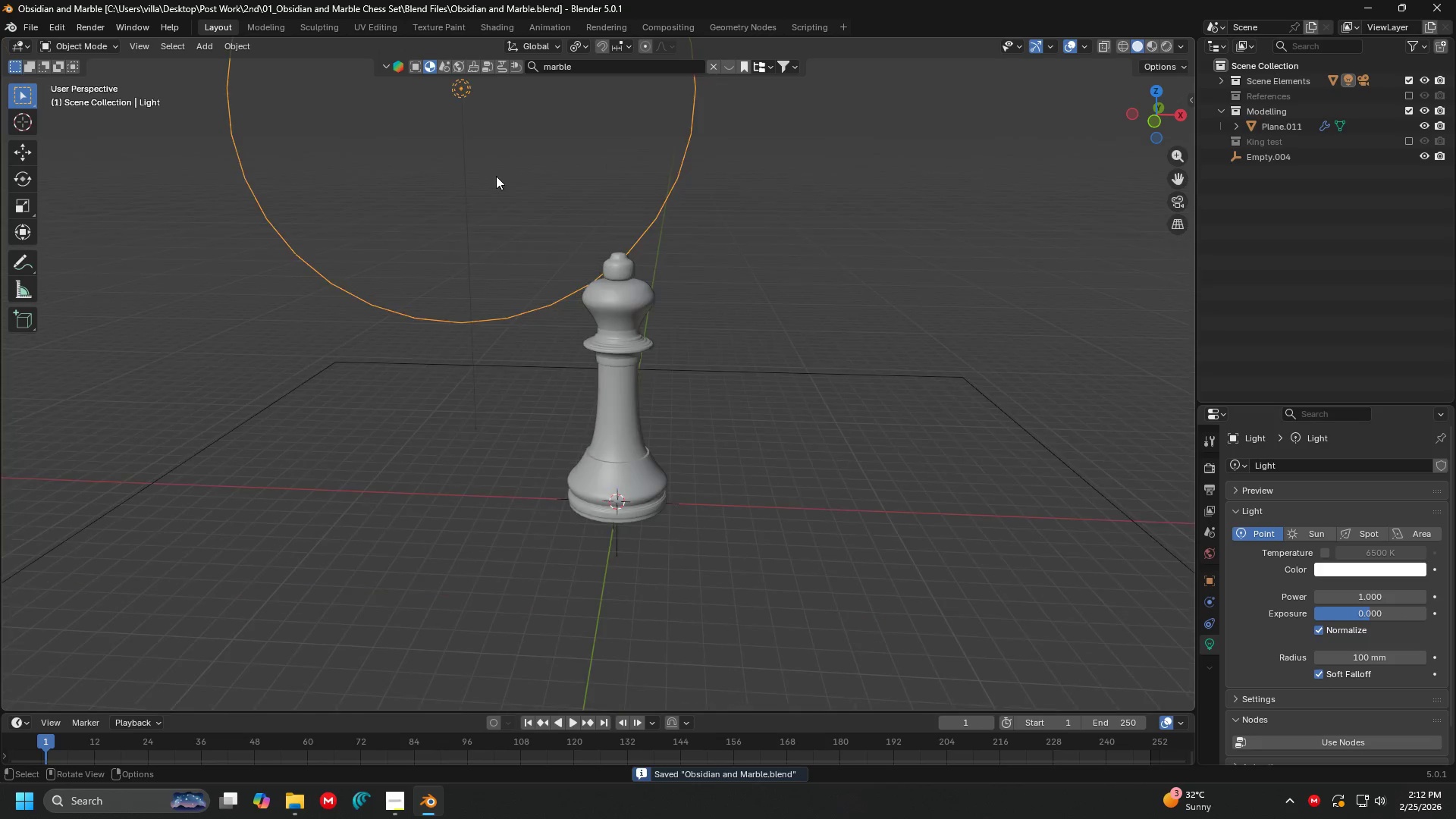 
scroll: coordinate [568, 328], scroll_direction: up, amount: 3.0
 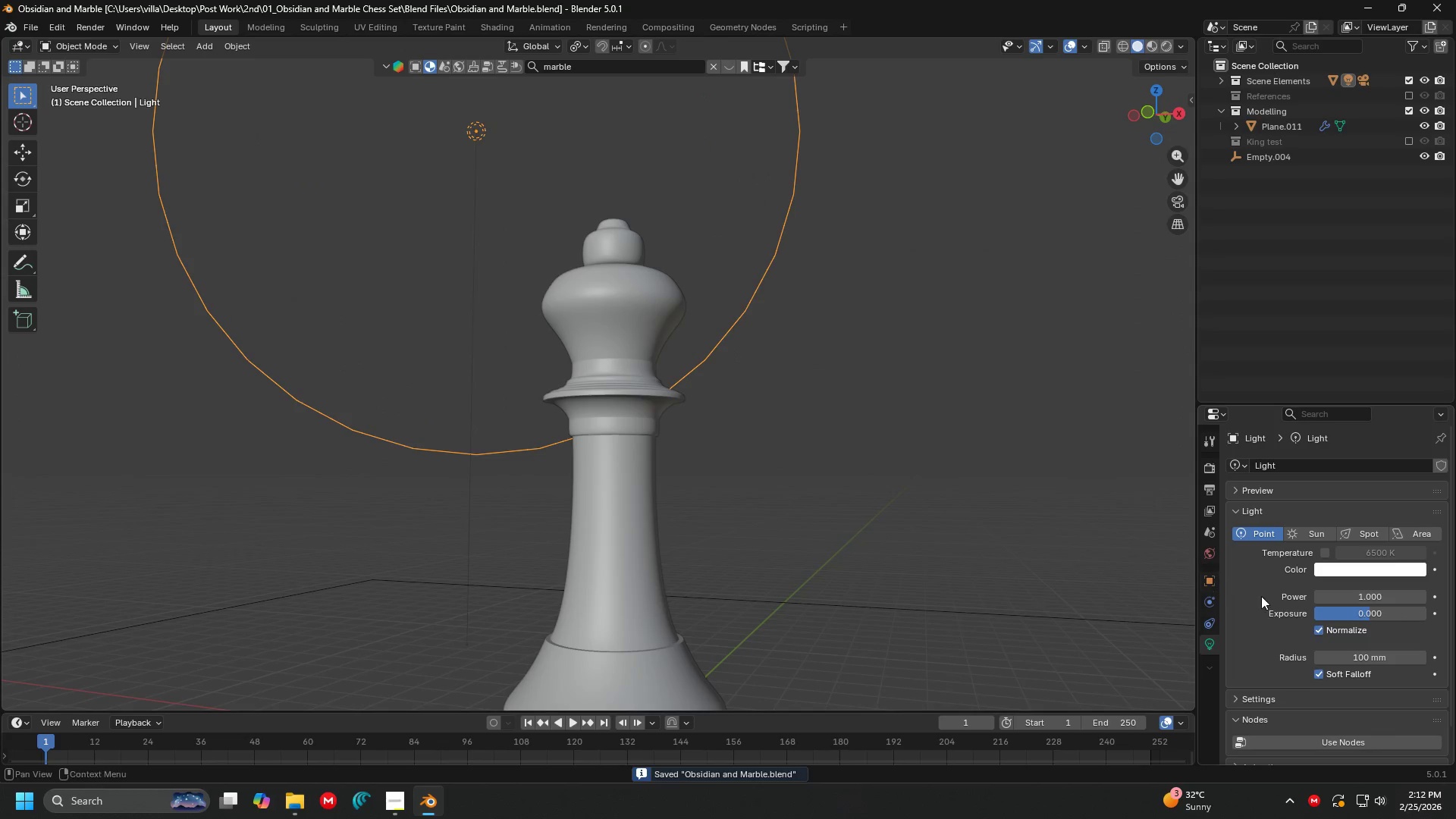 
left_click([1373, 600])
 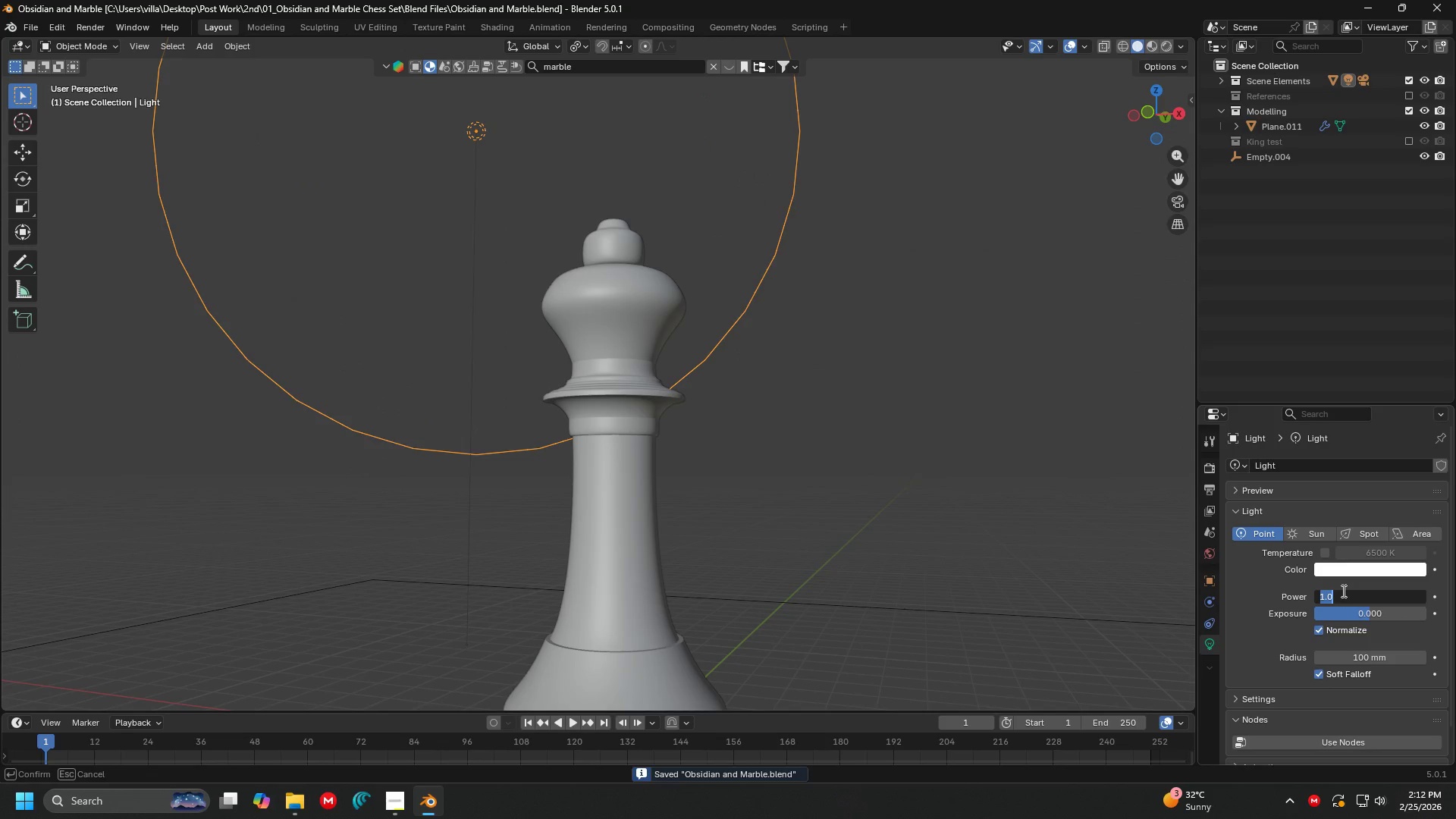 
key(5)
 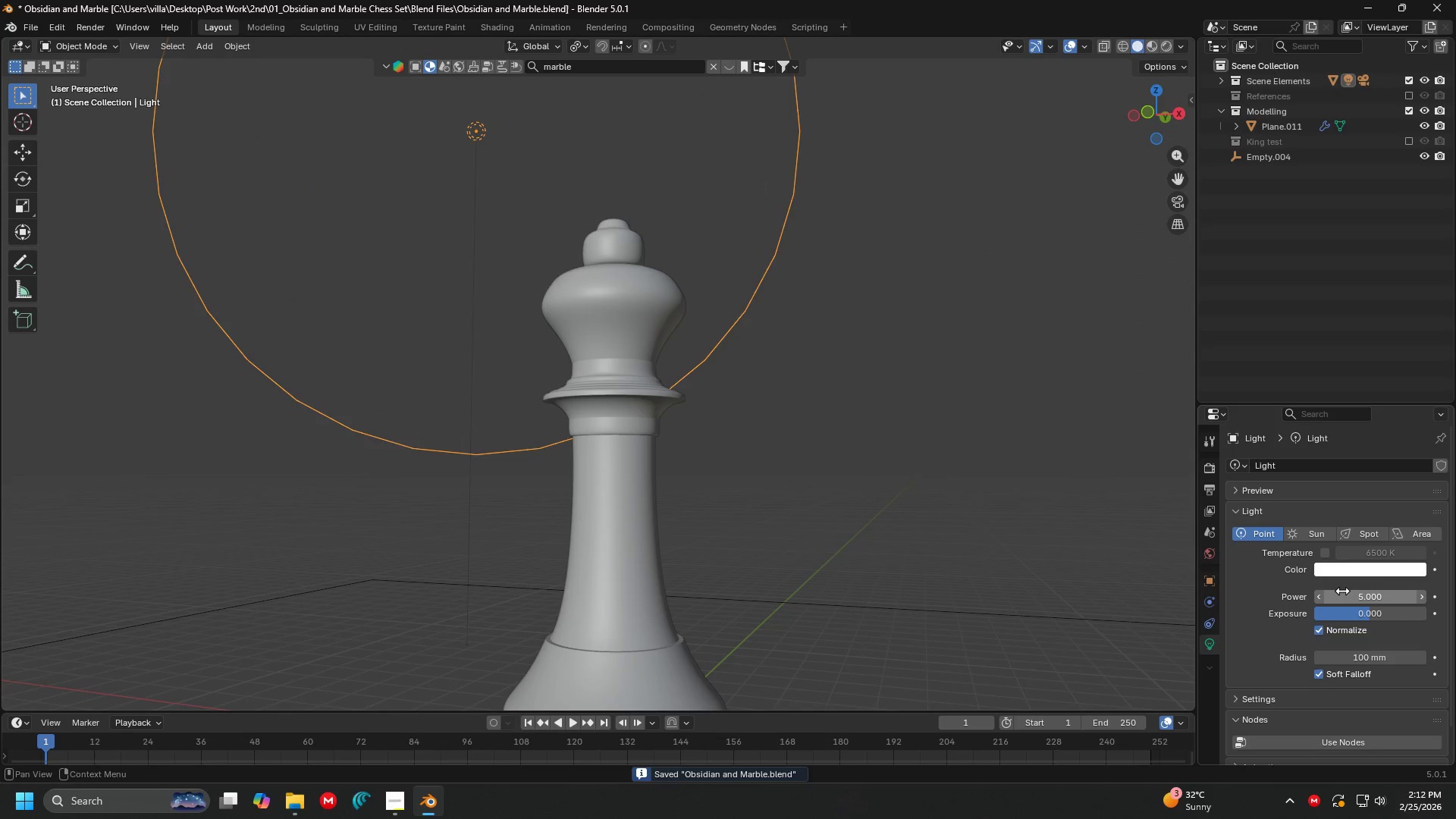 
key(Enter)
 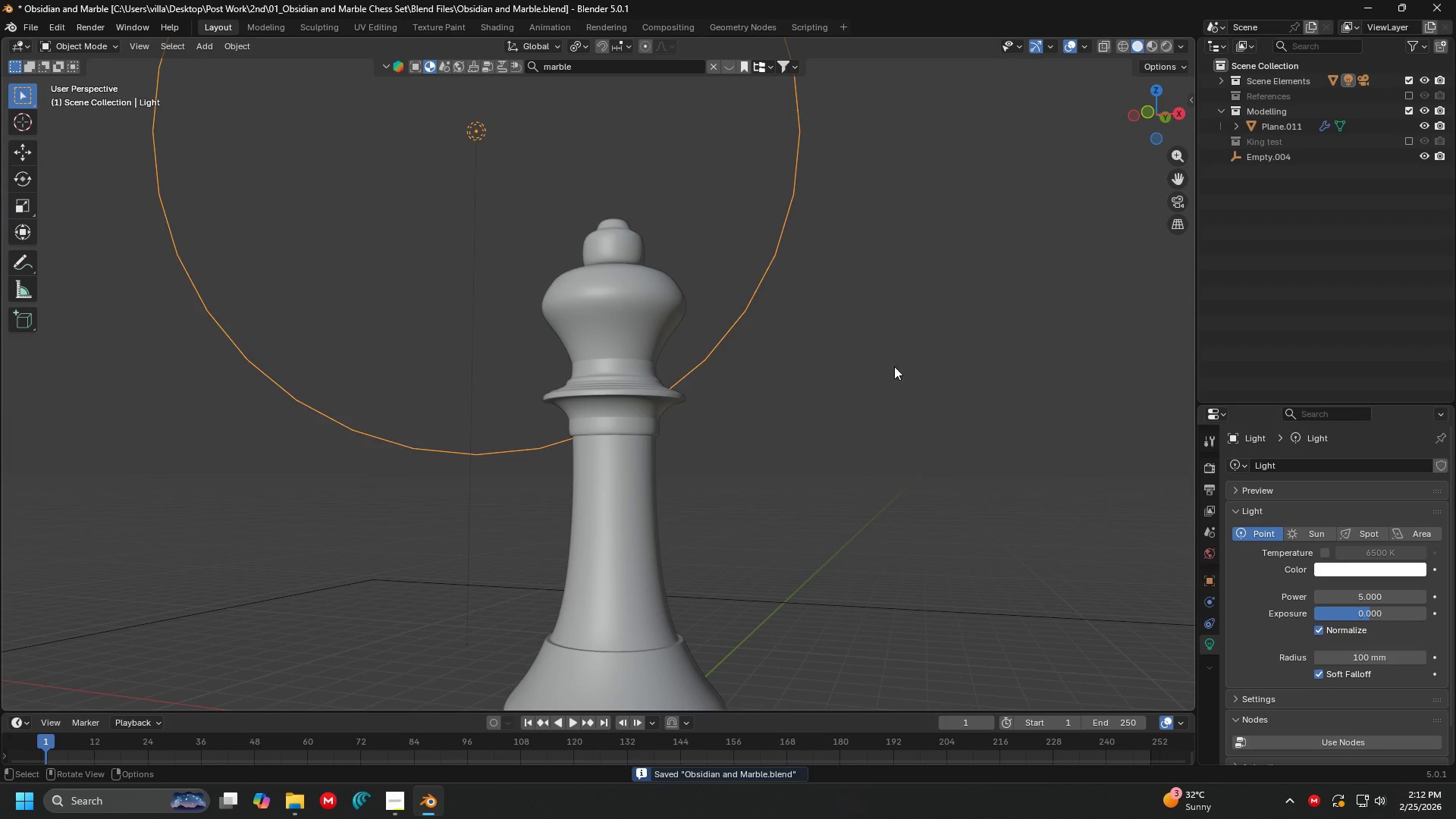 
key(Z)
 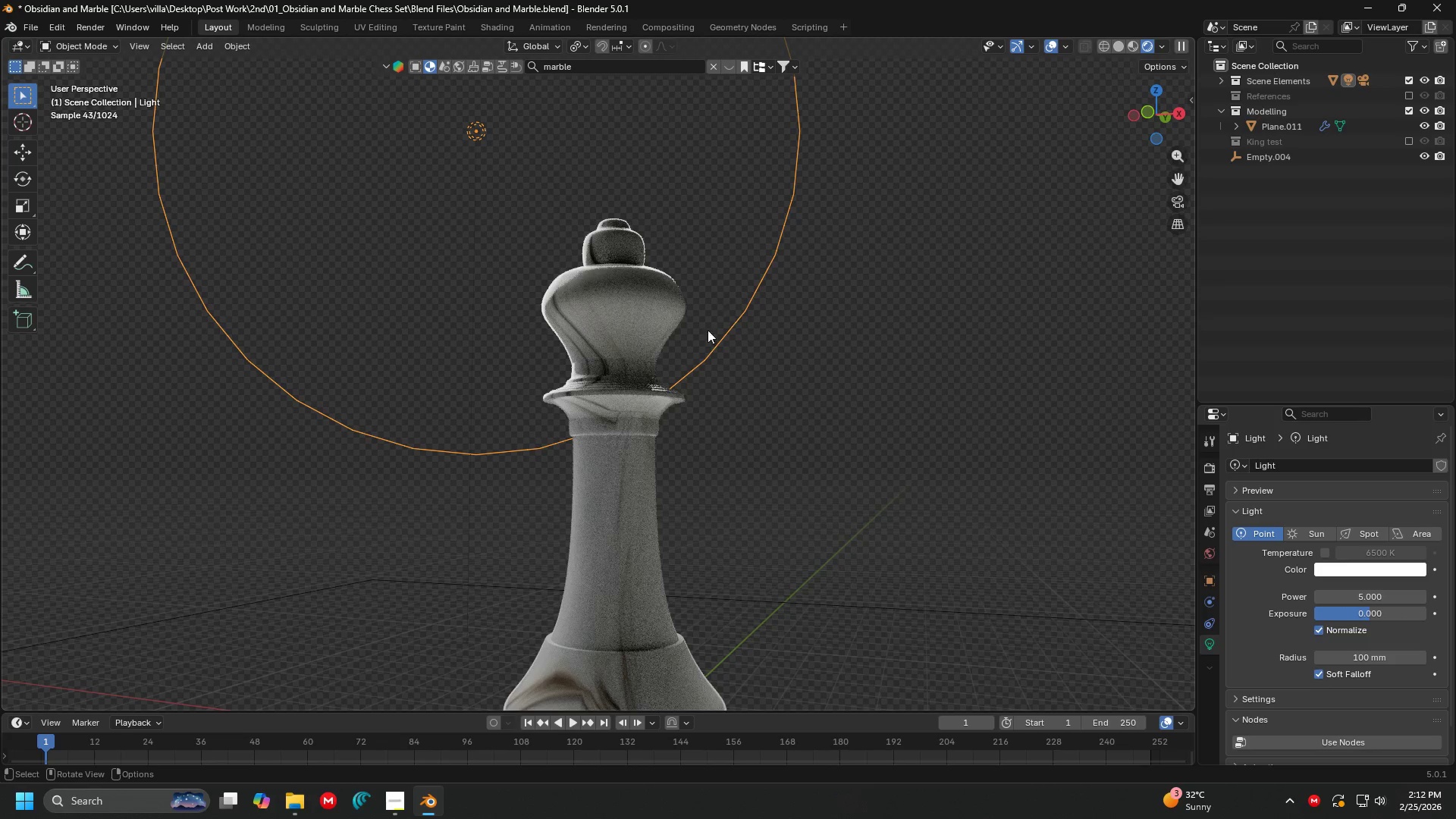 
hold_key(key=ShiftLeft, duration=1.12)
 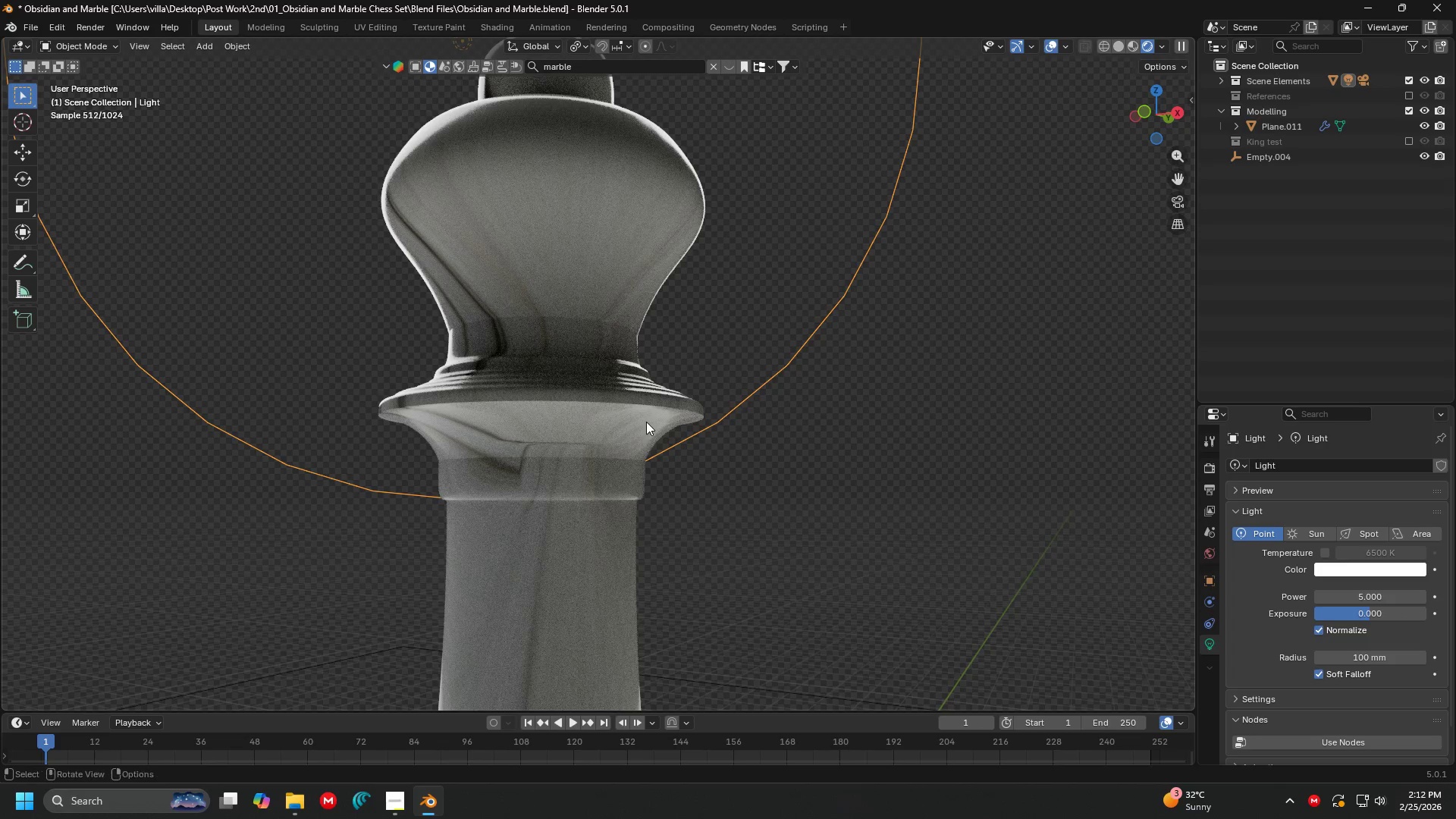 
scroll: coordinate [658, 355], scroll_direction: up, amount: 3.0
 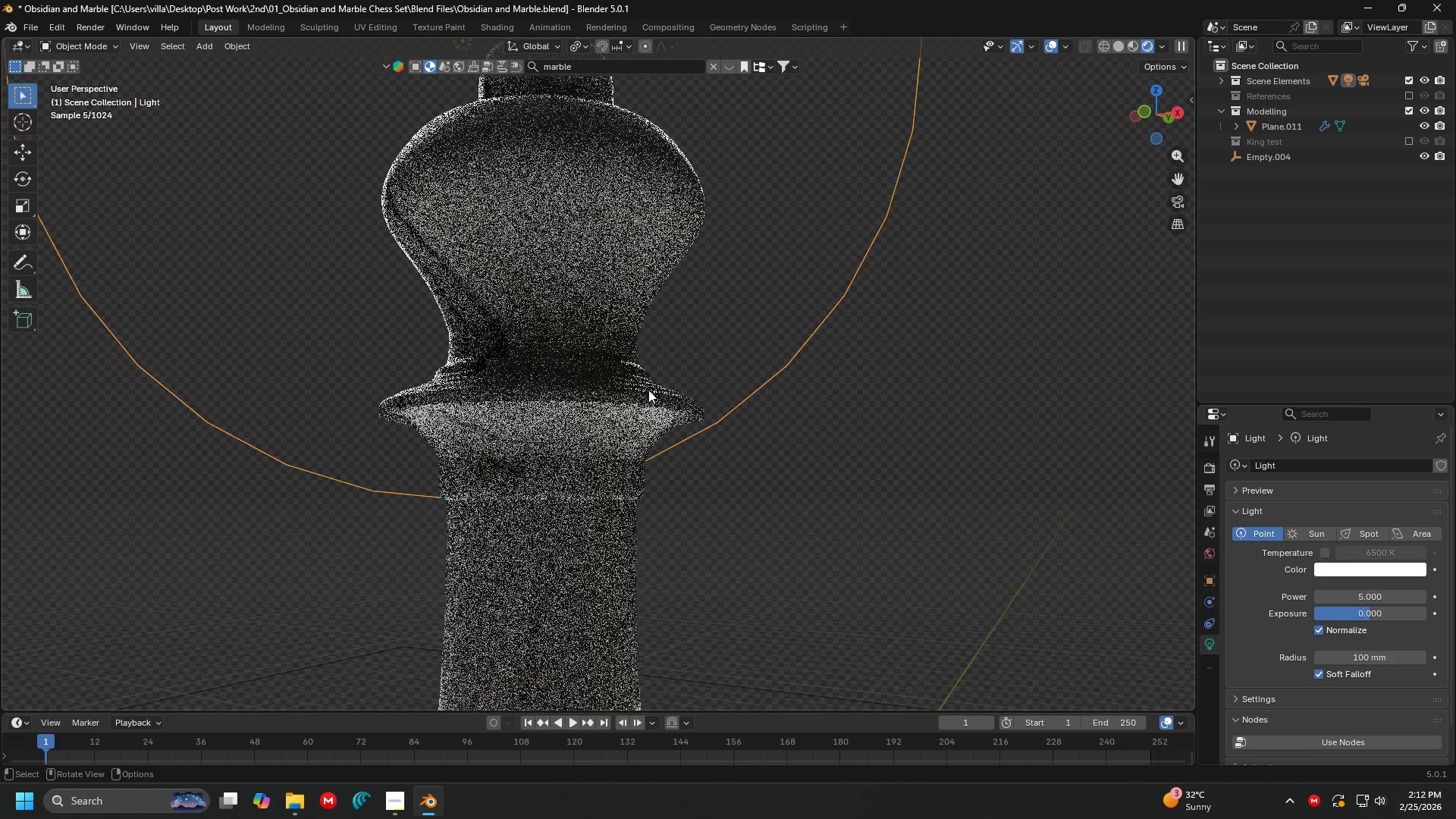 
scroll: coordinate [646, 426], scroll_direction: down, amount: 2.0
 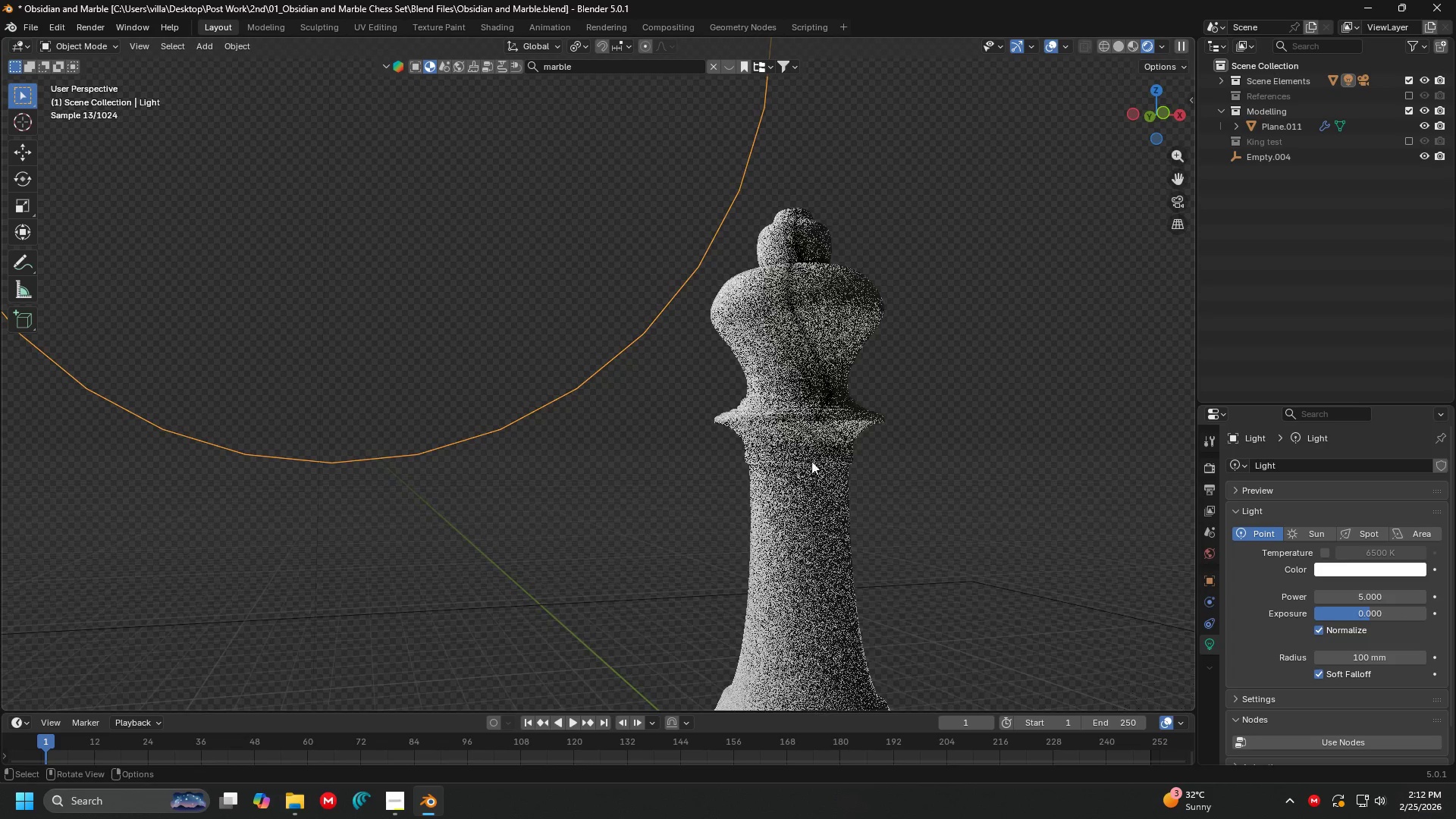 
hold_key(key=ShiftLeft, duration=0.31)
 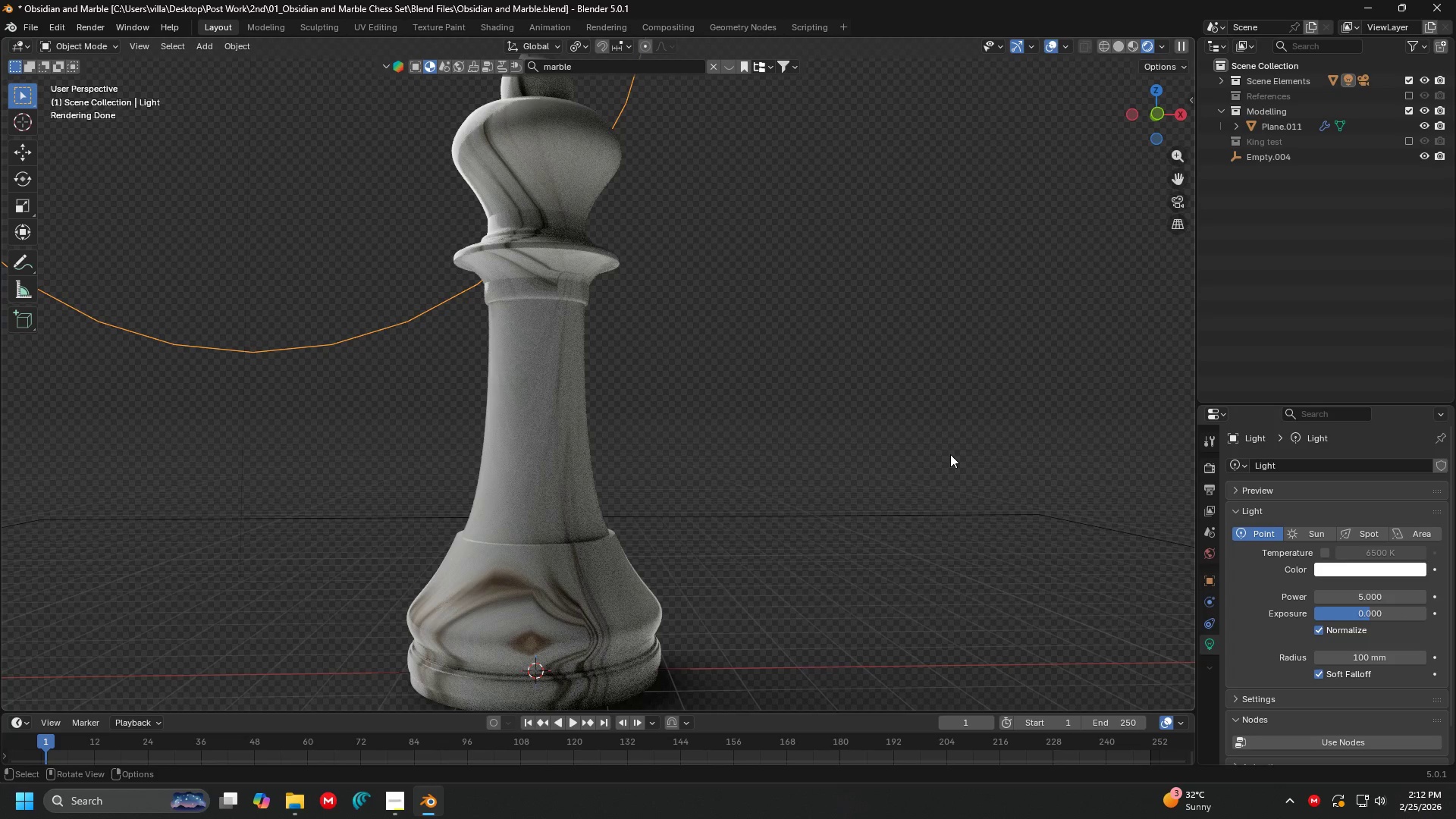 
type(nnn)
 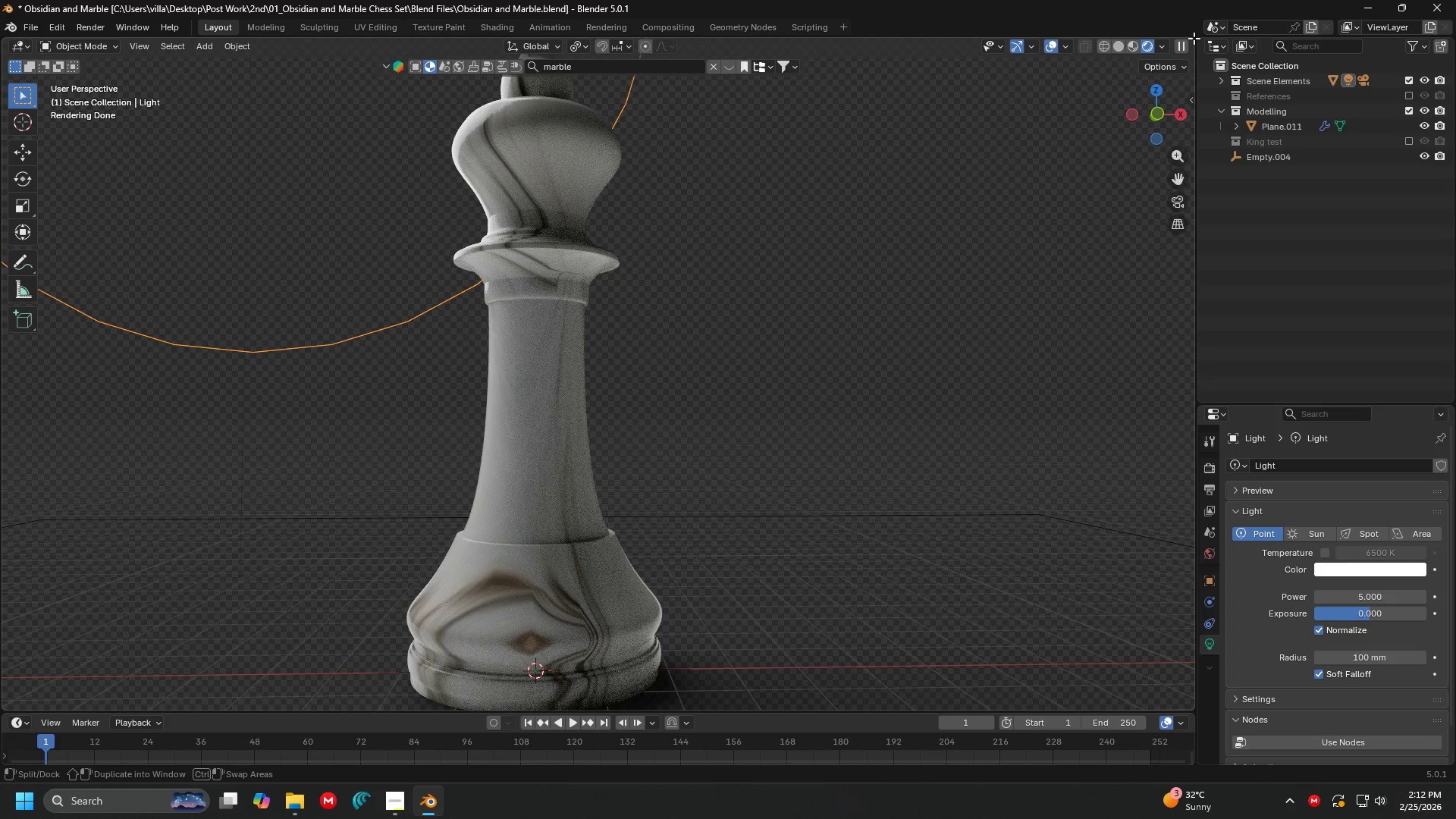 
left_click_drag(start_coordinate=[1194, 38], to_coordinate=[882, 67])
 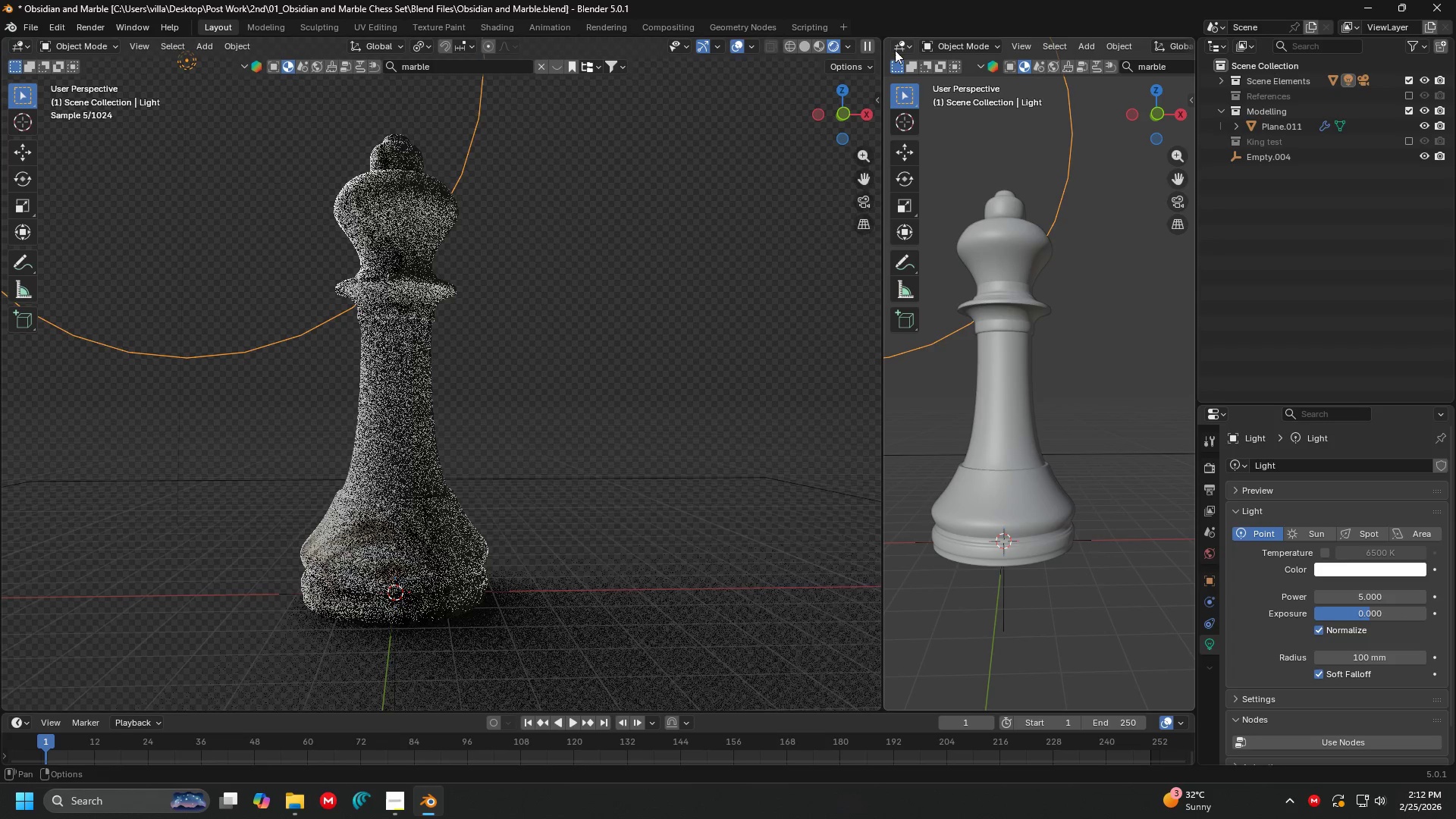 
left_click([893, 49])
 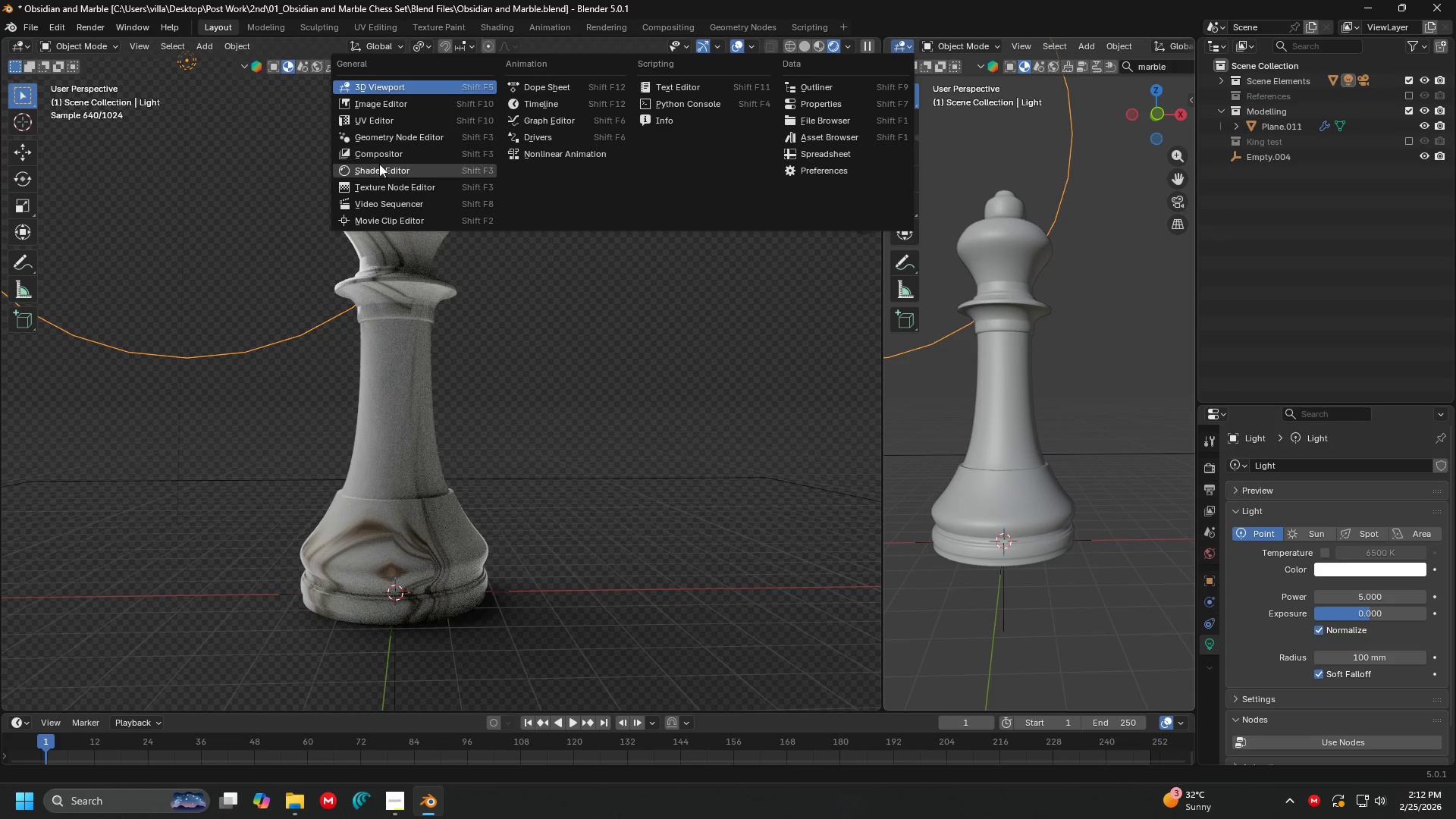 
left_click([381, 165])
 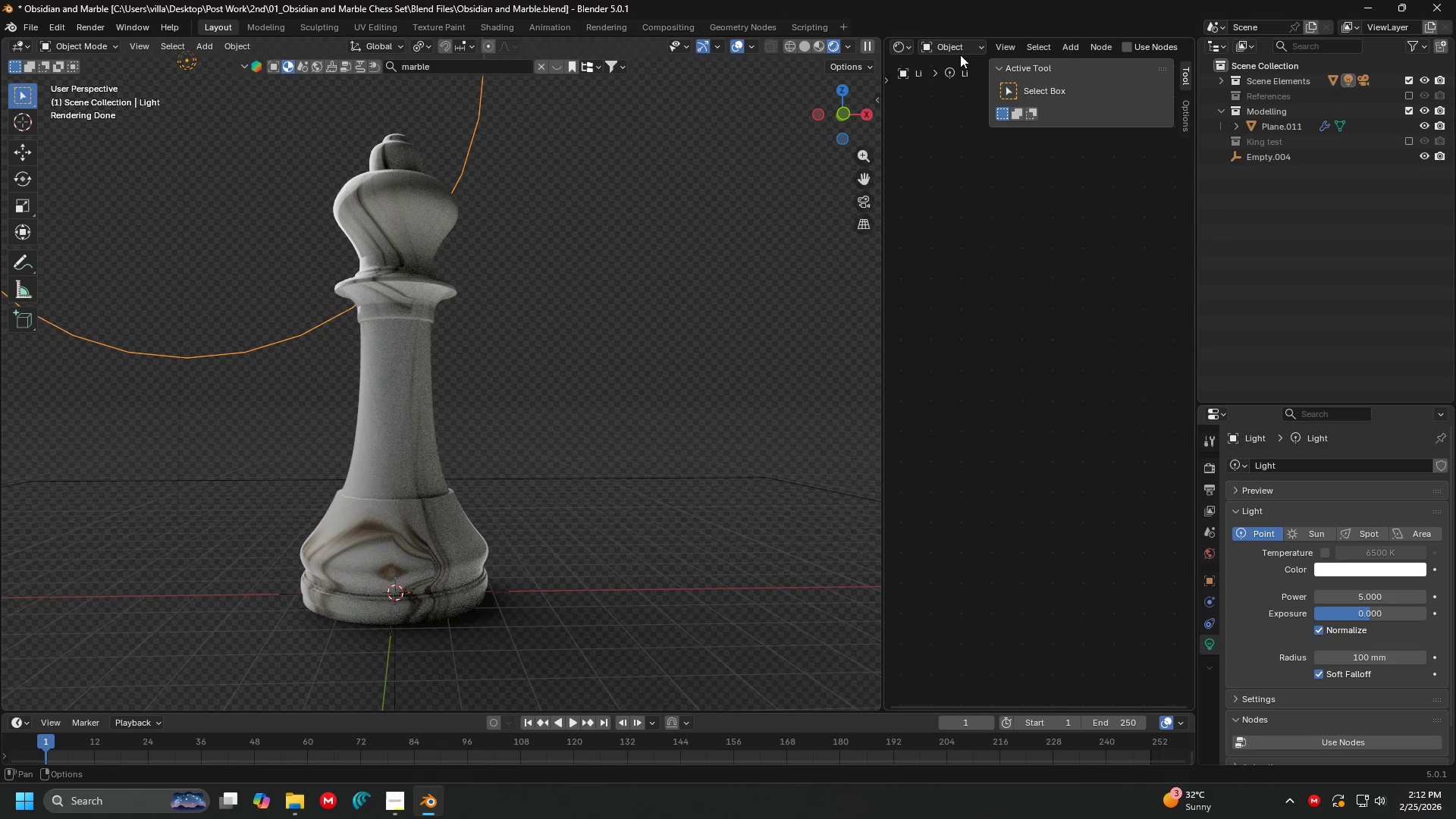 
scroll: coordinate [1083, 414], scroll_direction: down, amount: 30.0
 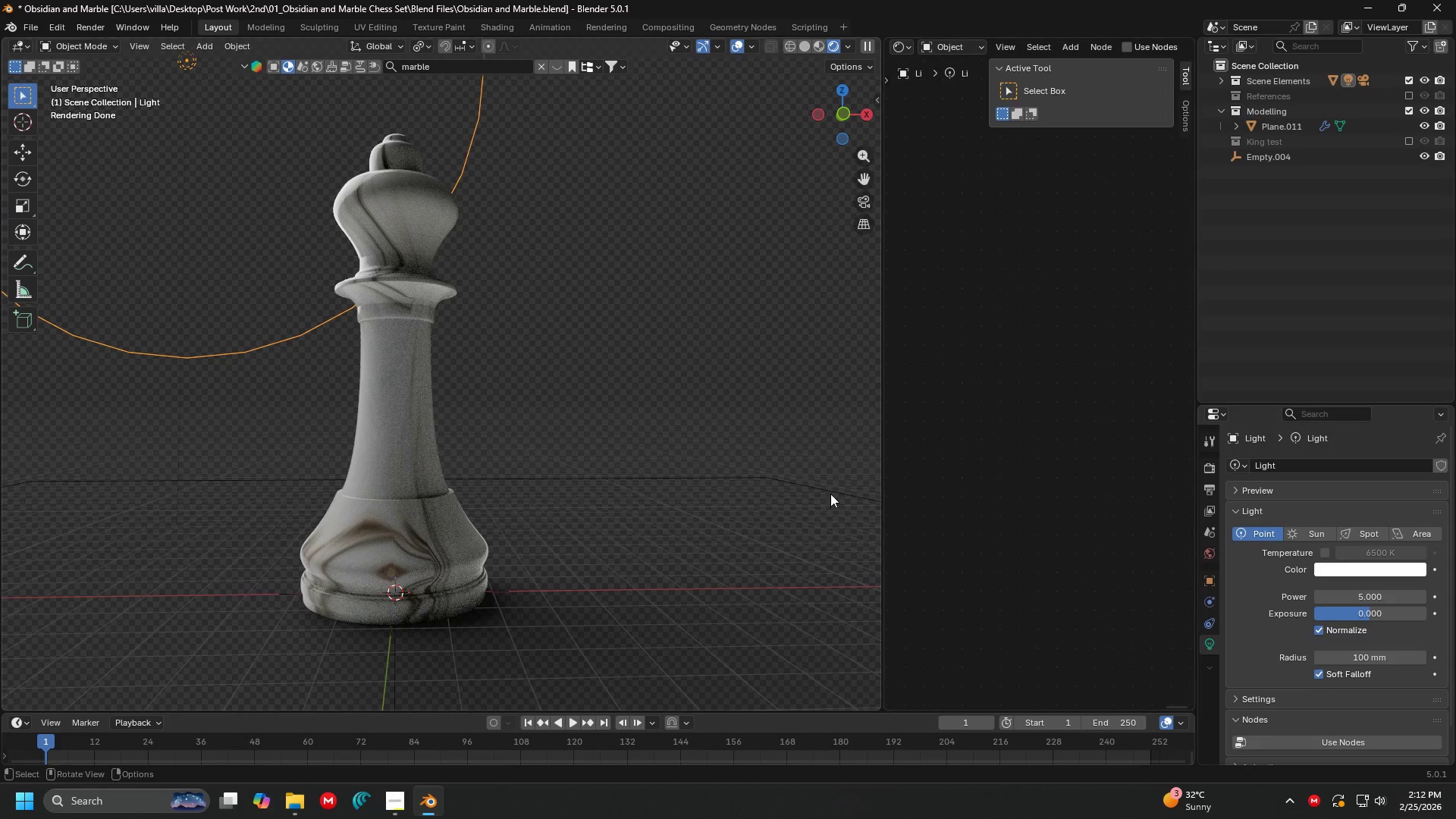 
left_click([371, 381])
 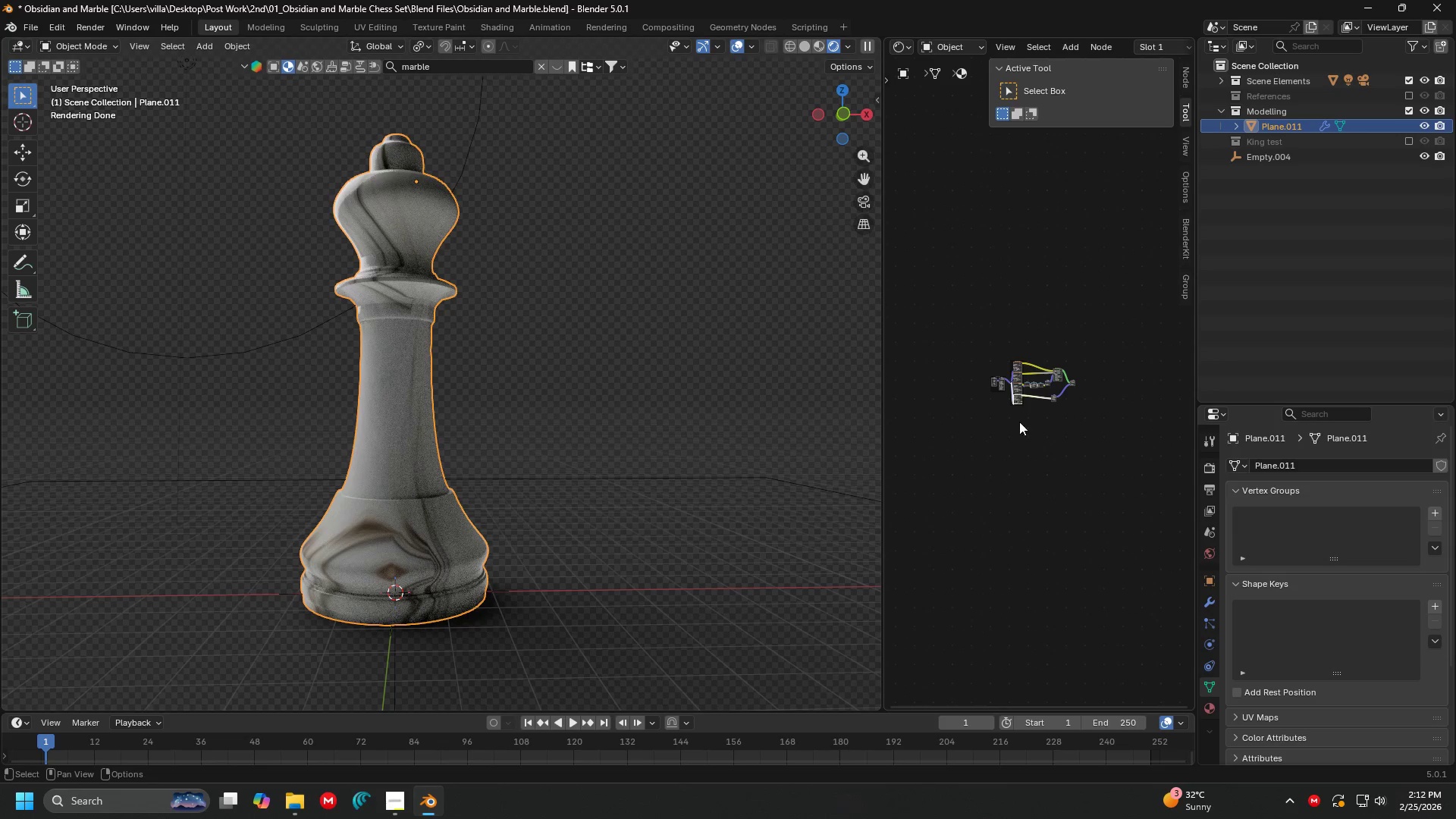 
scroll: coordinate [955, 421], scroll_direction: up, amount: 47.0
 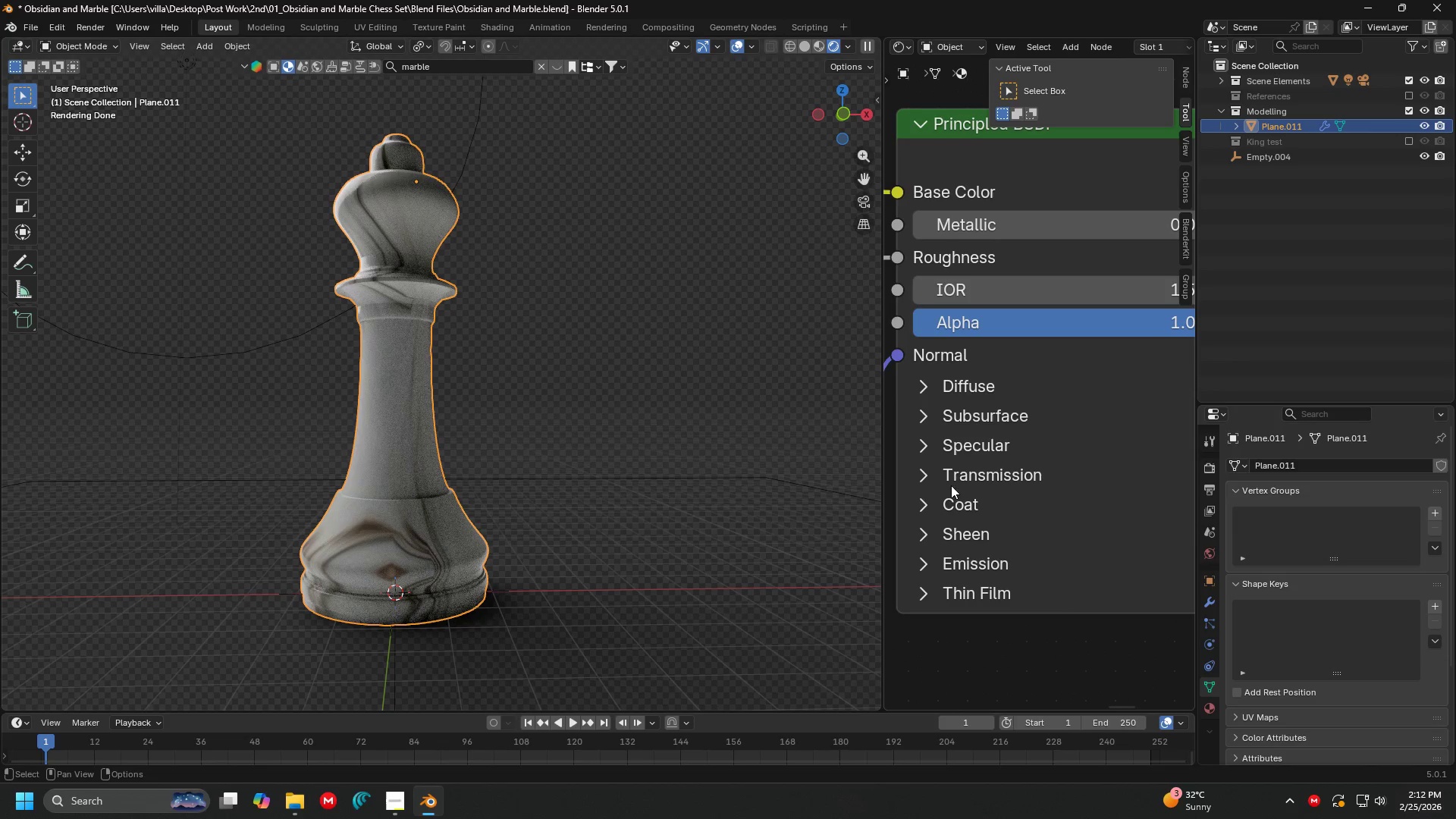 
left_click([946, 501])
 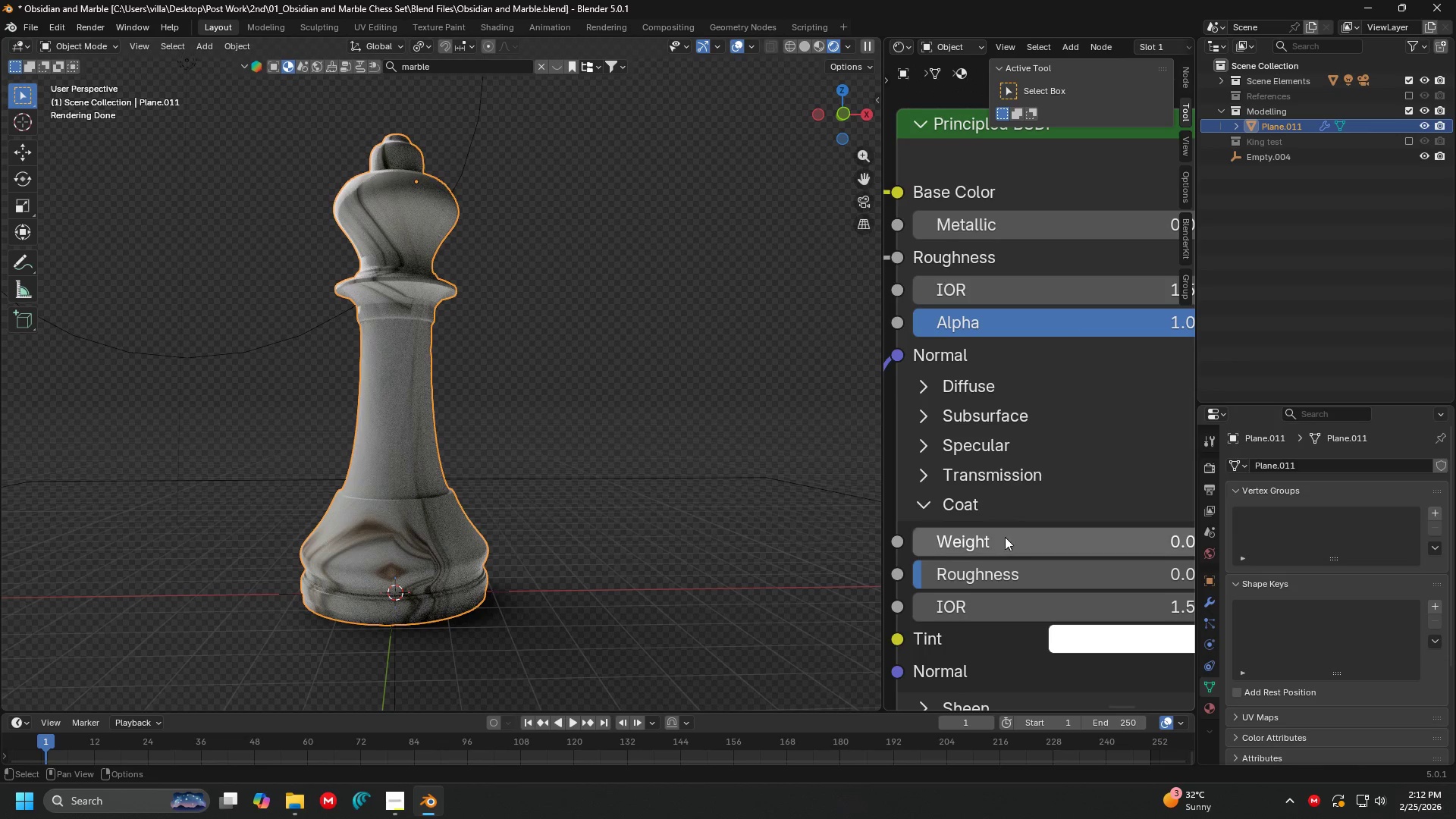 
left_click_drag(start_coordinate=[971, 540], to_coordinate=[1211, 547])
 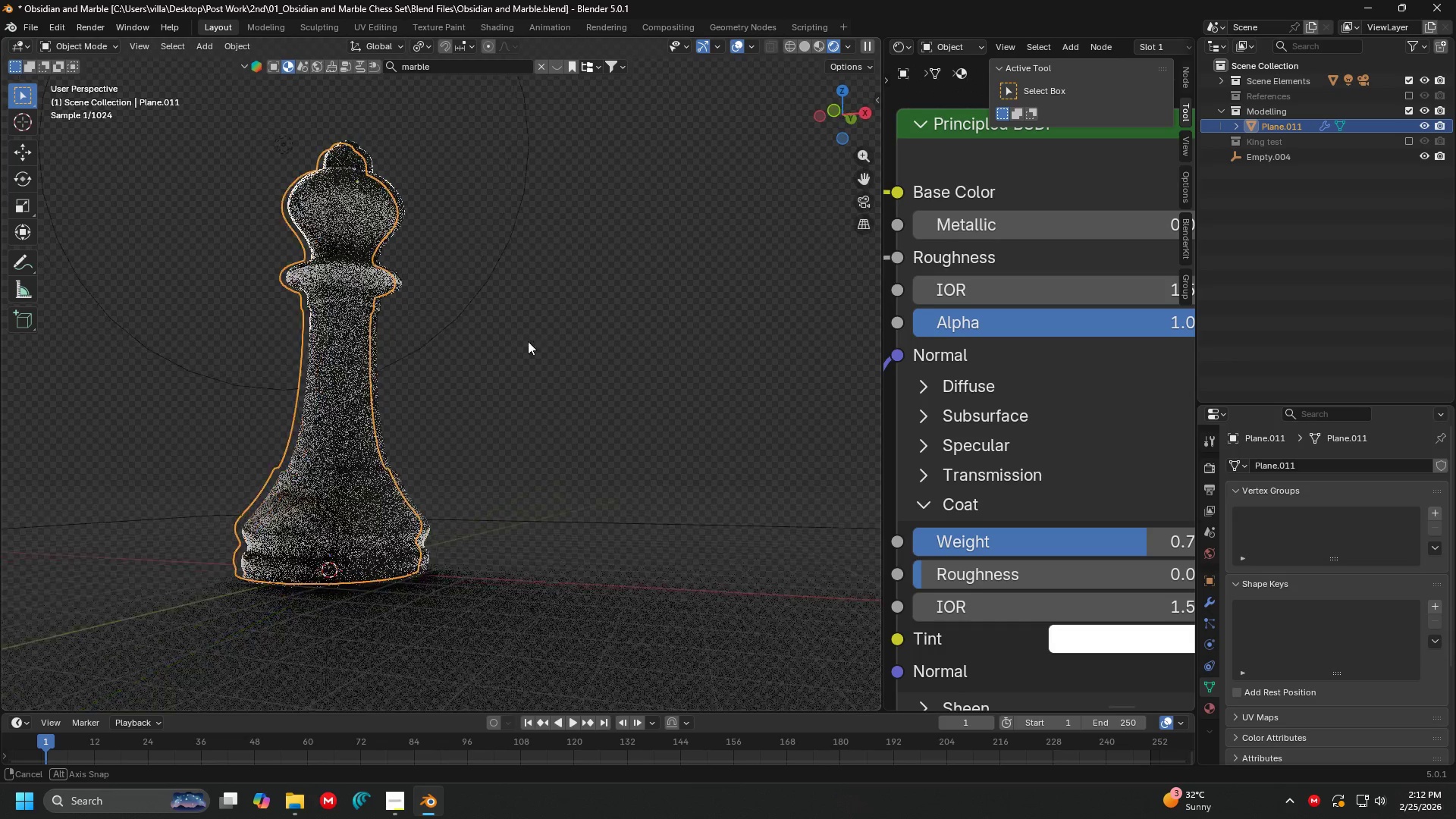 
hold_key(key=ShiftLeft, duration=0.5)
 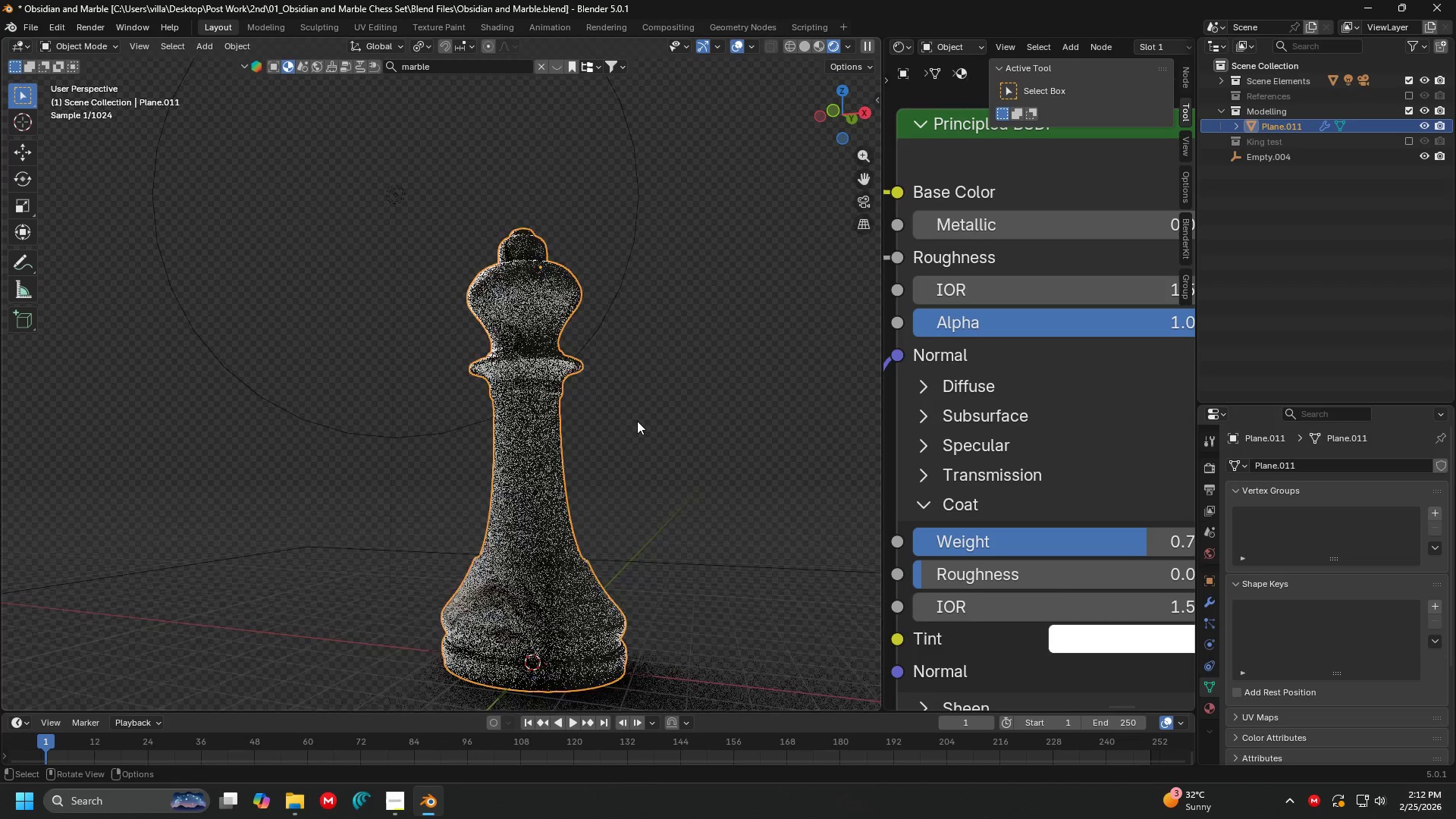 
scroll: coordinate [602, 405], scroll_direction: up, amount: 3.0
 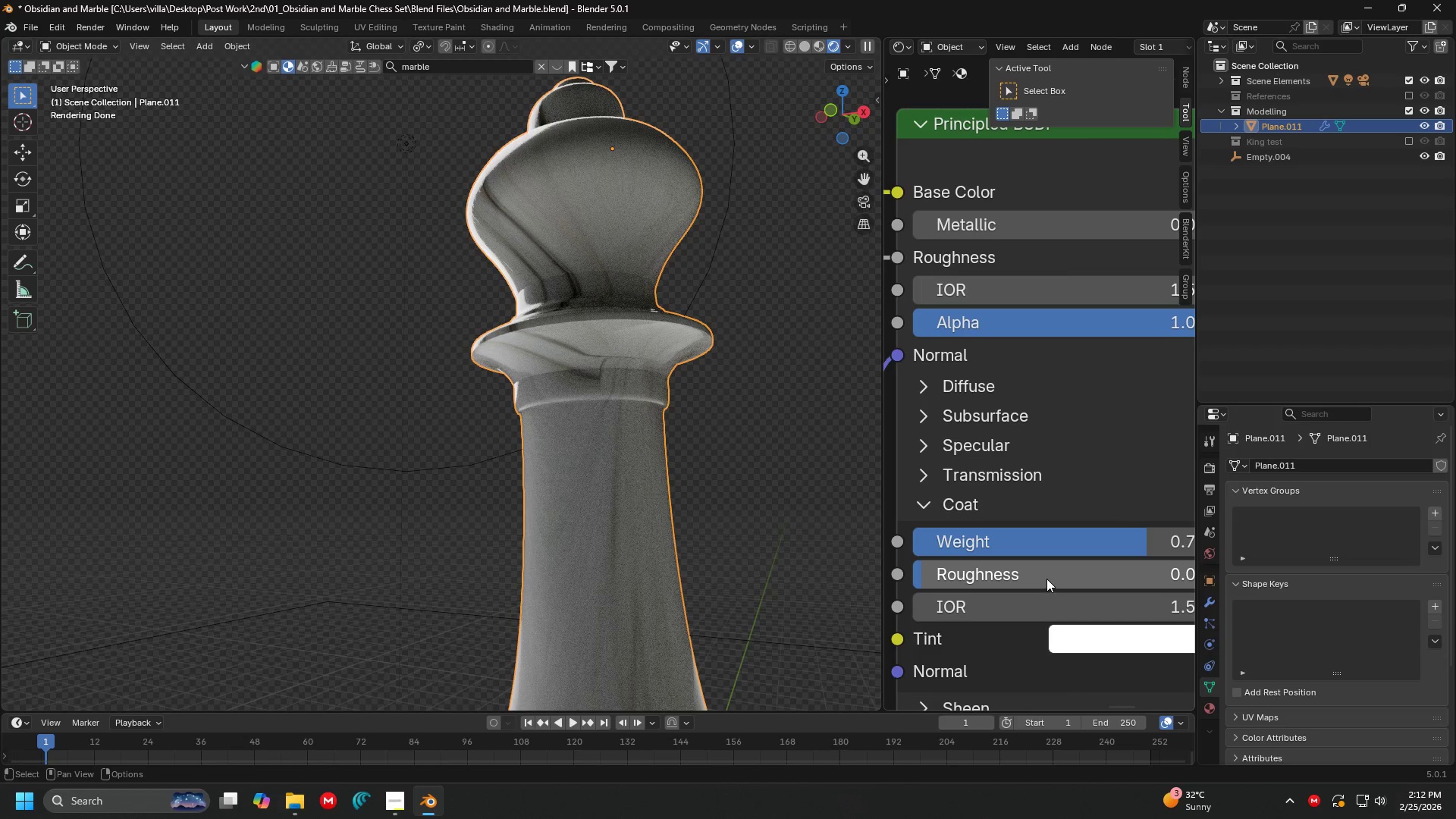 
left_click_drag(start_coordinate=[1046, 579], to_coordinate=[1159, 579])
 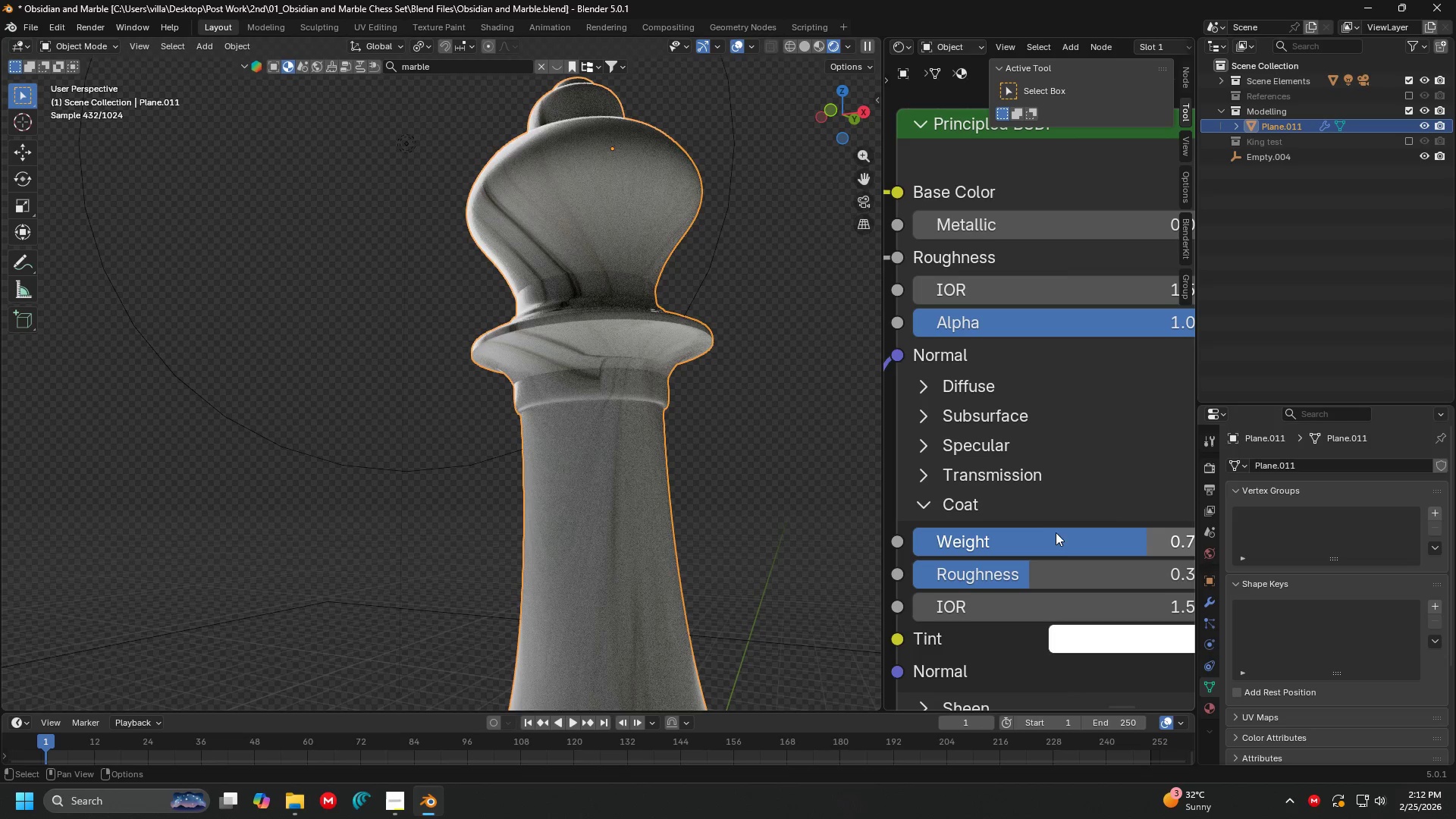 
left_click_drag(start_coordinate=[1062, 533], to_coordinate=[1009, 534])
 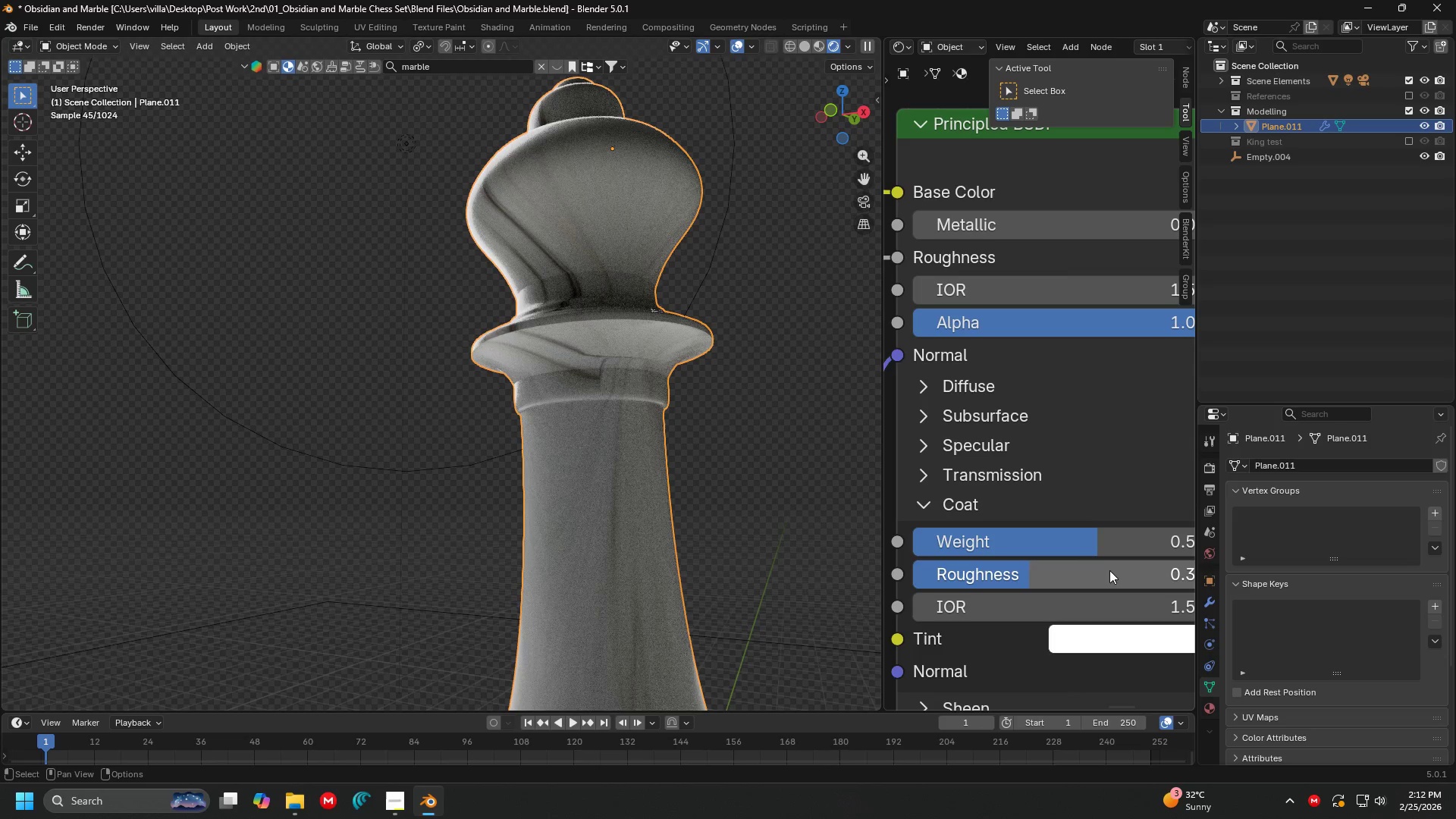 
left_click_drag(start_coordinate=[1105, 571], to_coordinate=[1043, 573])
 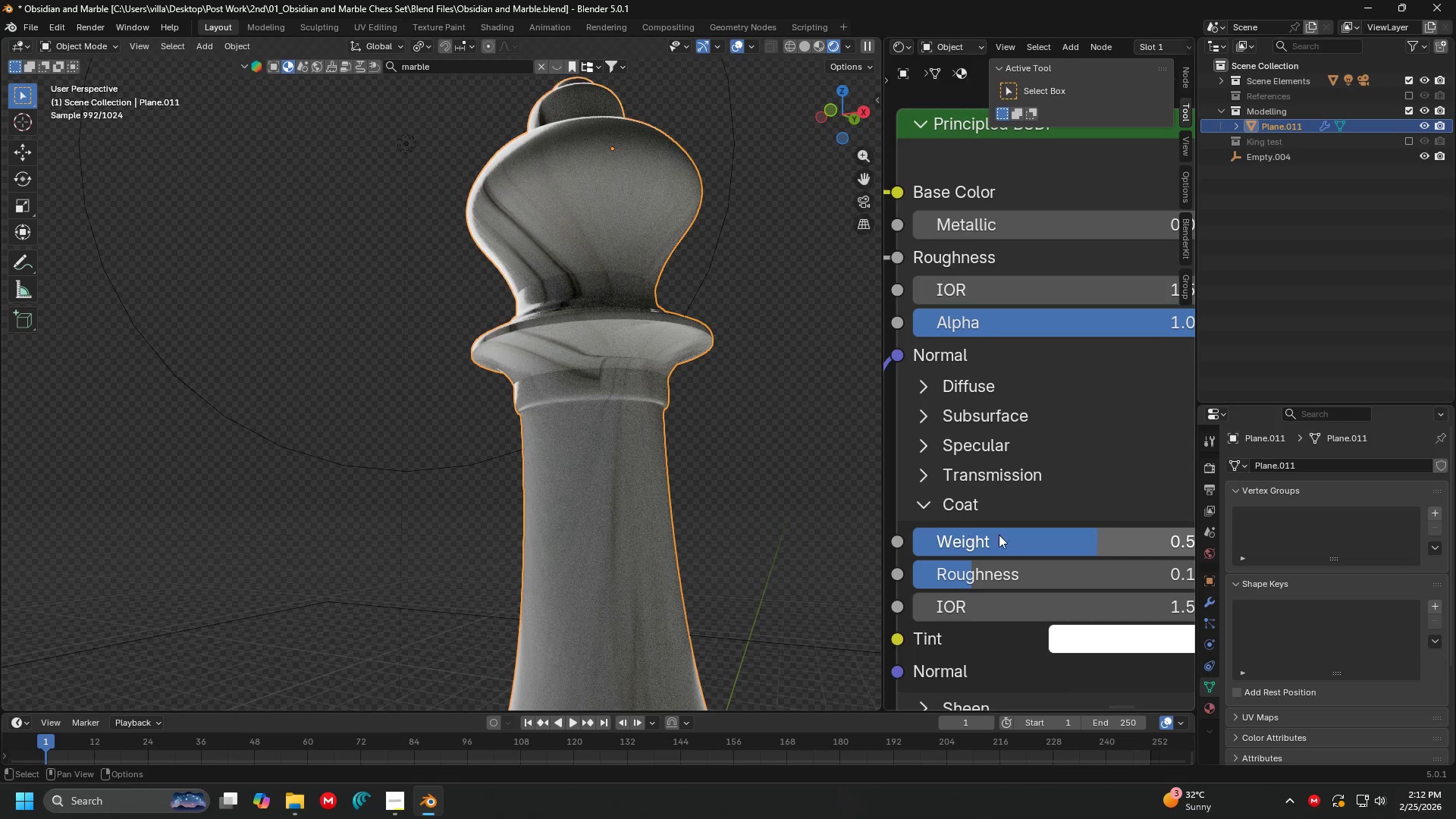 
scroll: coordinate [721, 360], scroll_direction: down, amount: 2.0
 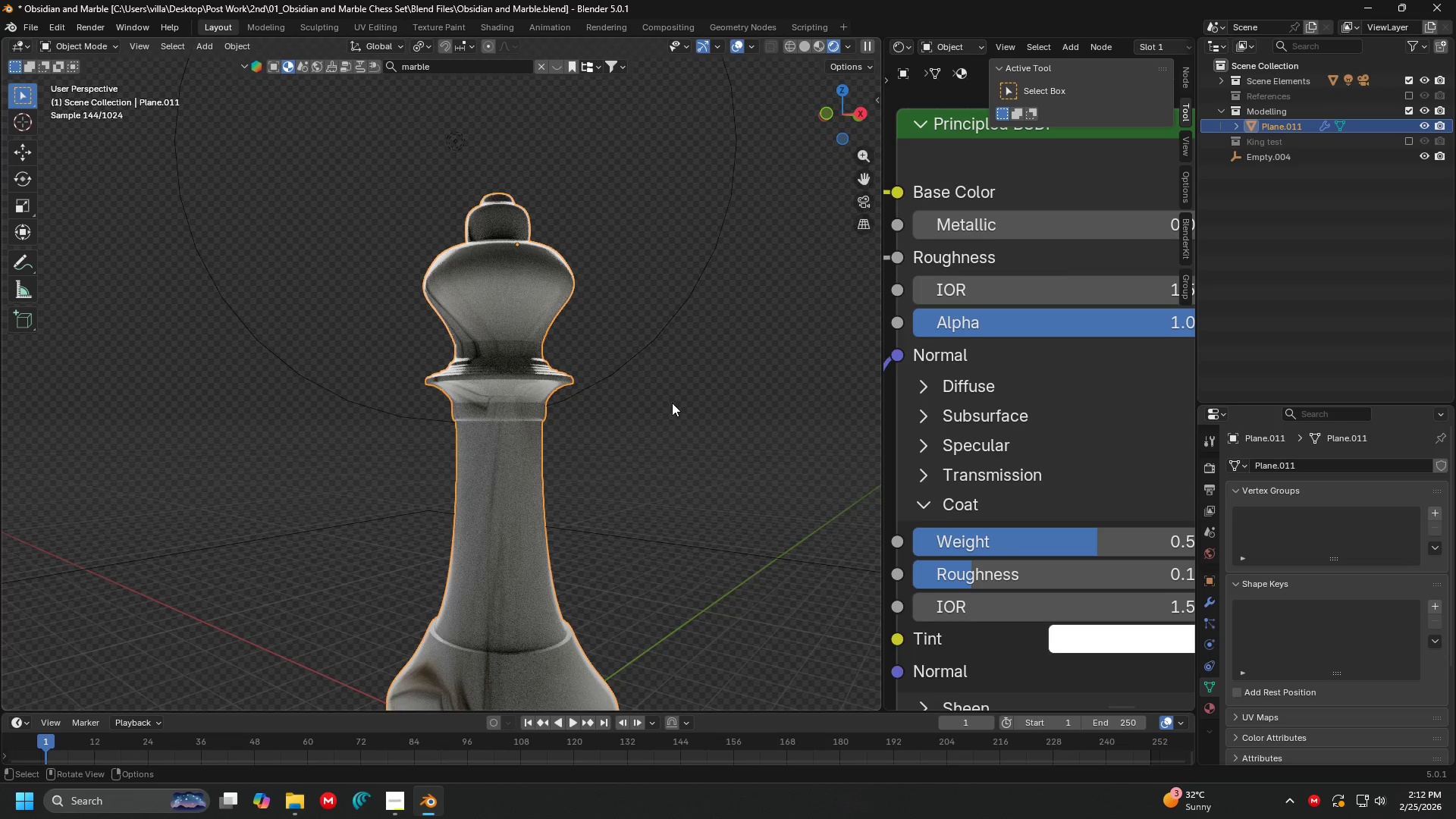 
scroll: coordinate [510, 350], scroll_direction: up, amount: 4.0
 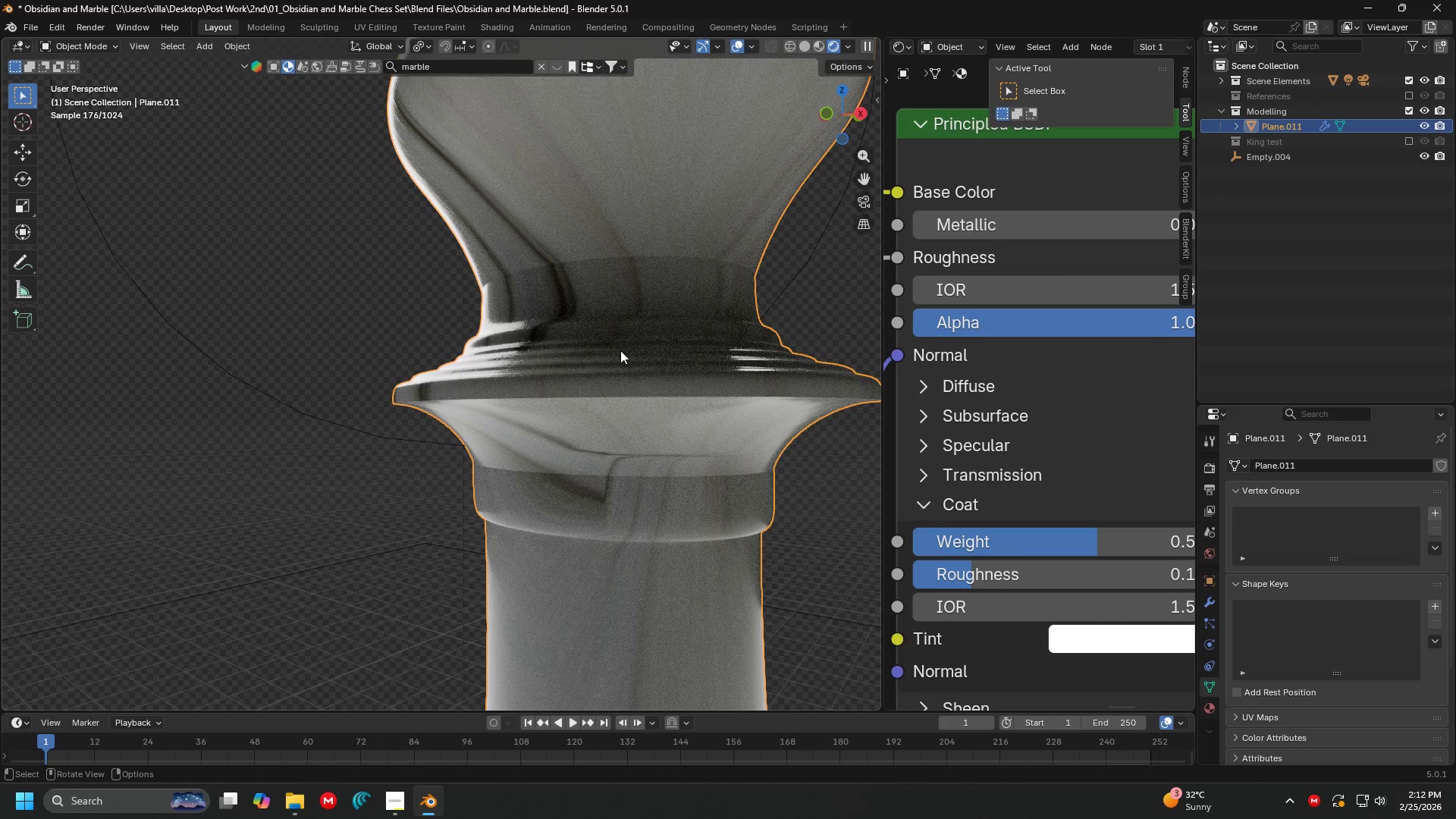 
key(Tab)
 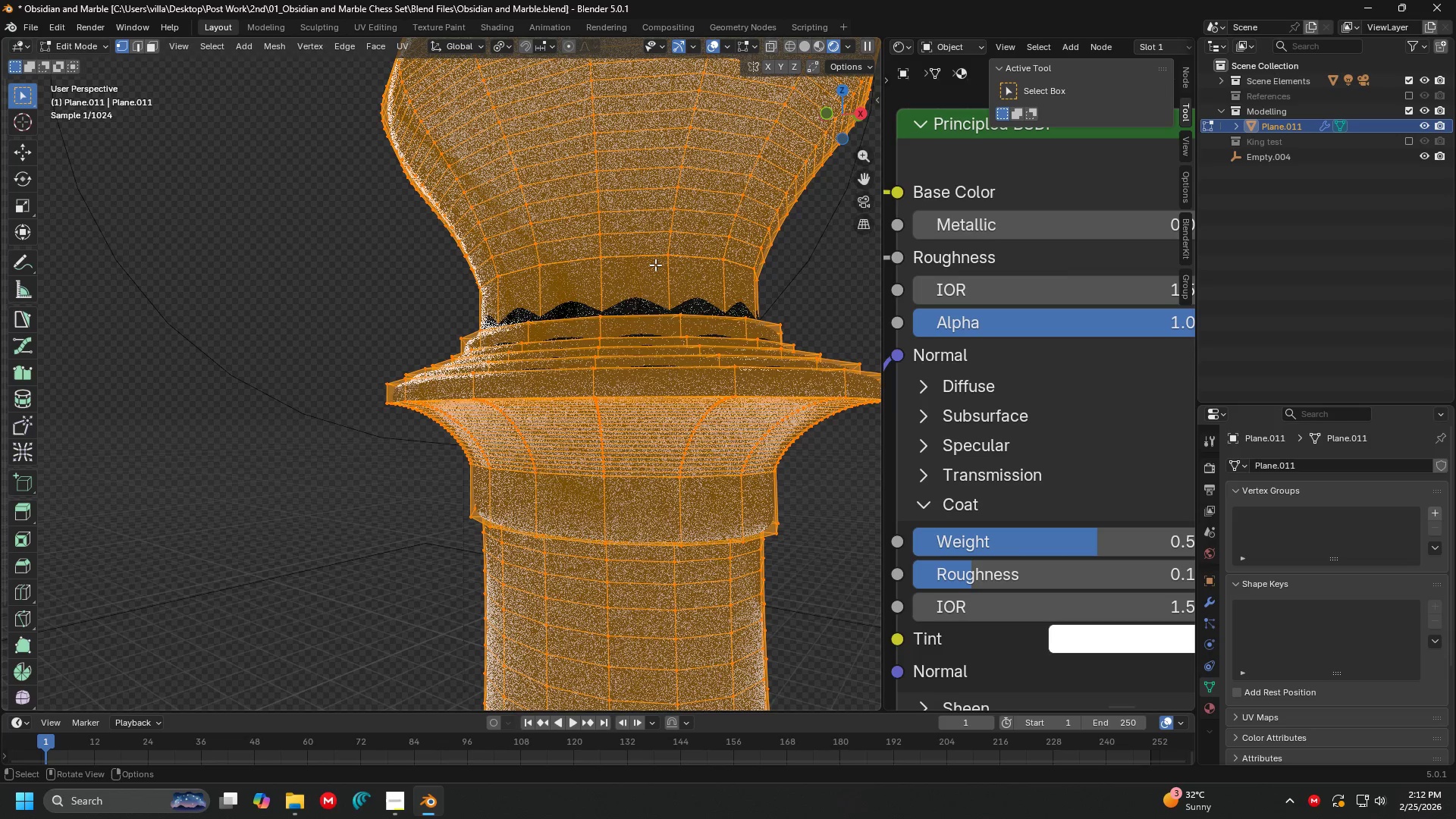 
left_click([655, 264])
 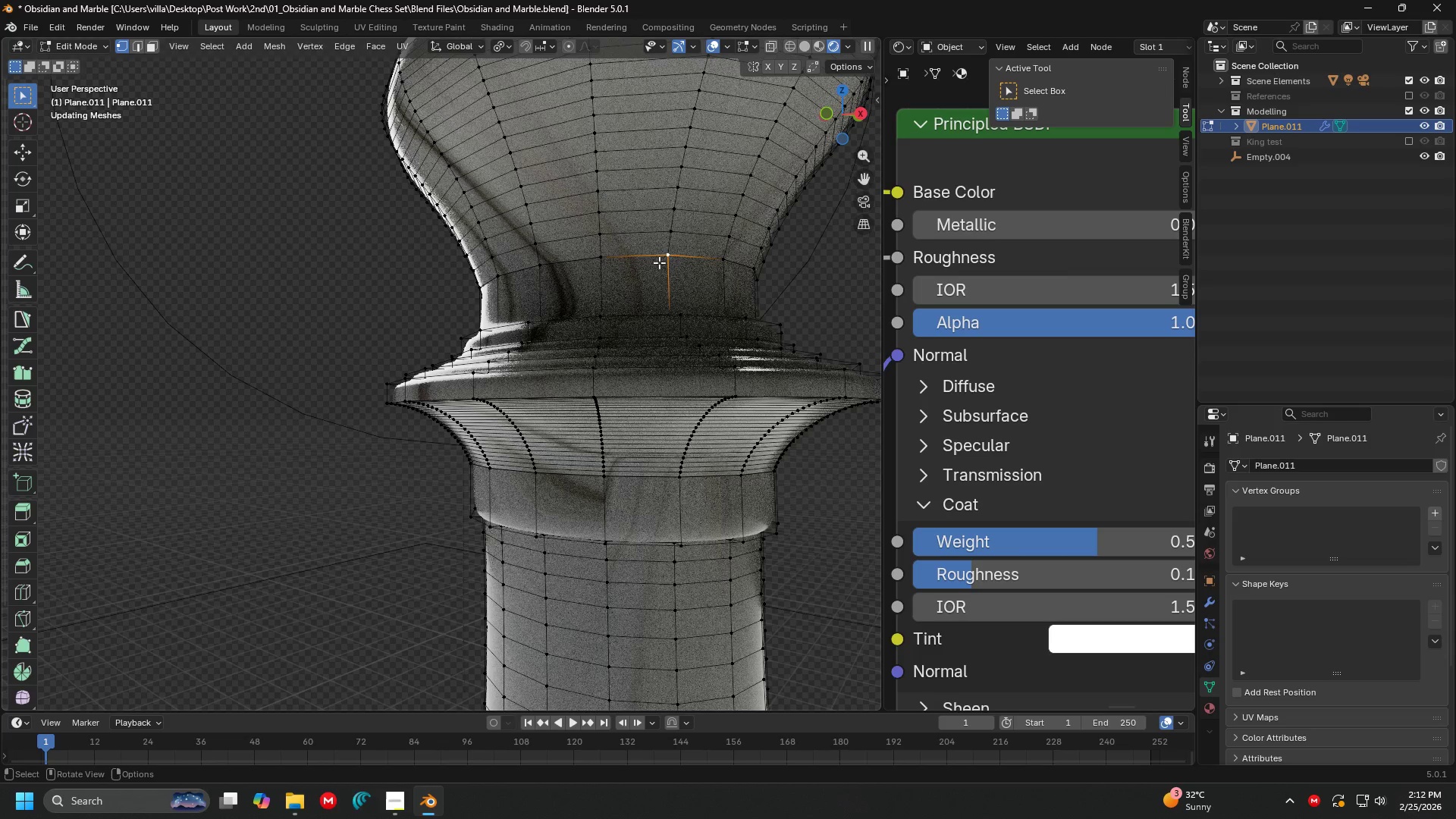 
hold_key(key=AltLeft, duration=1.25)
double_click([668, 256])
 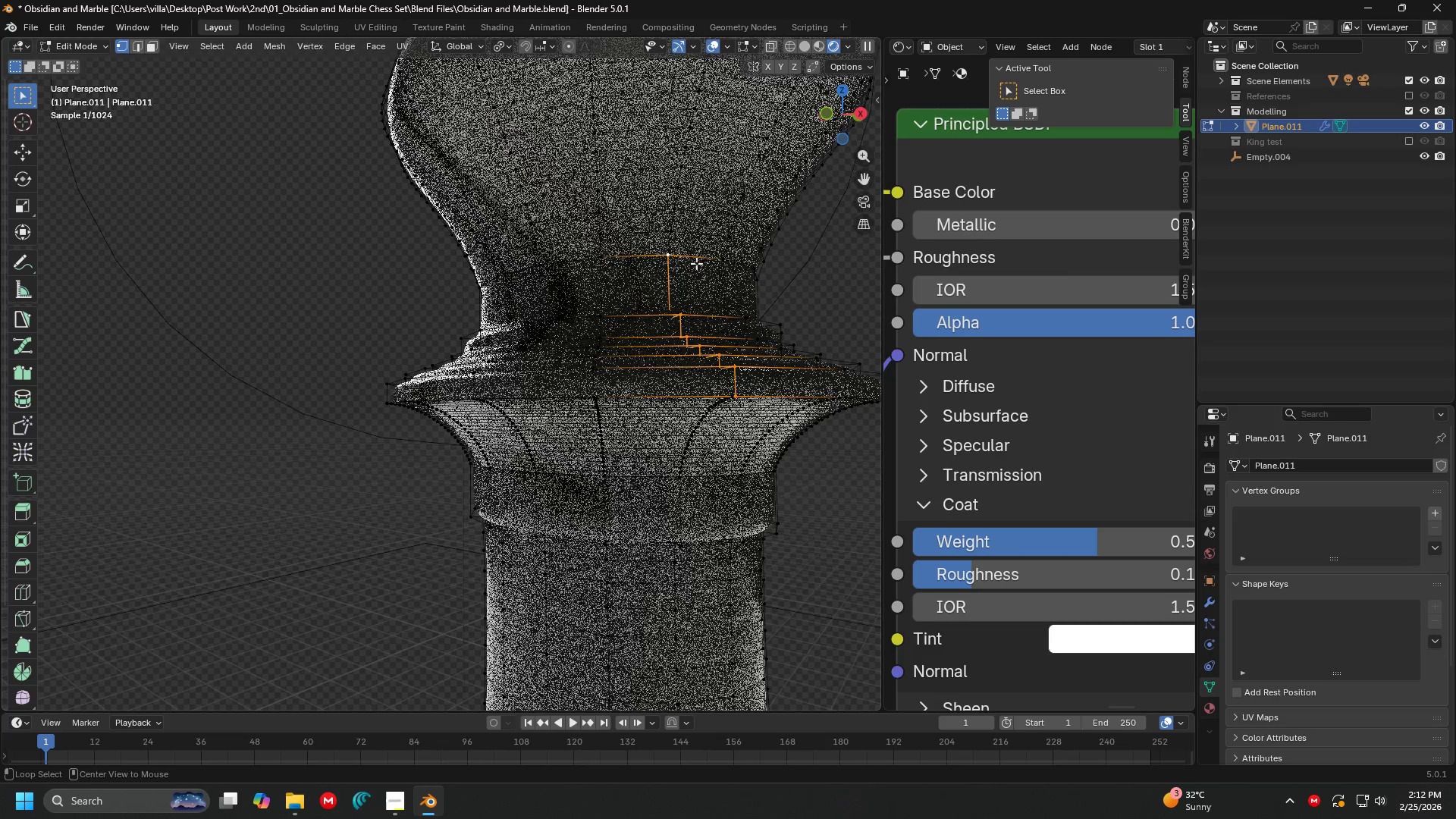 
left_click([661, 253])
 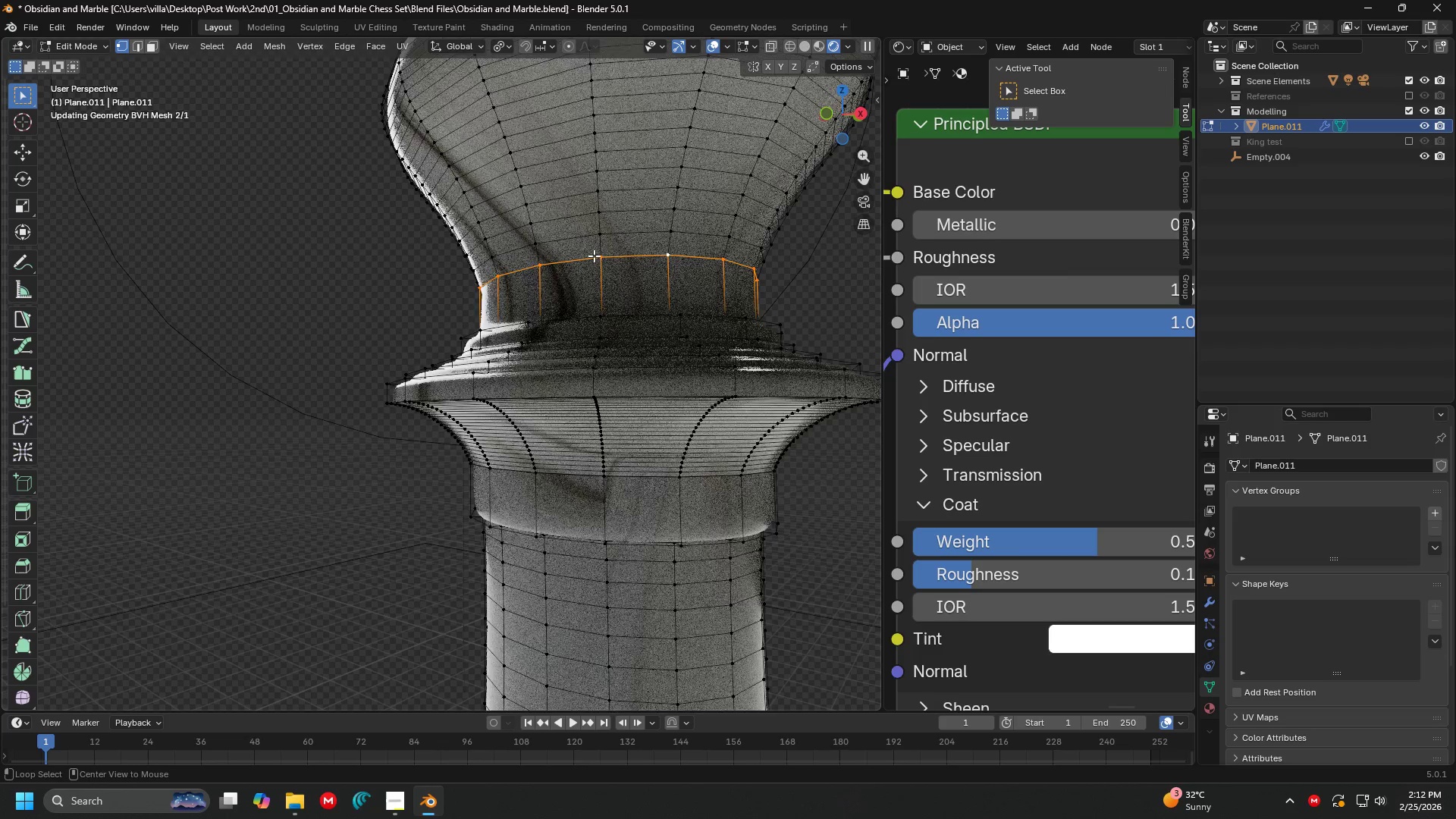 
key(Control+B)
 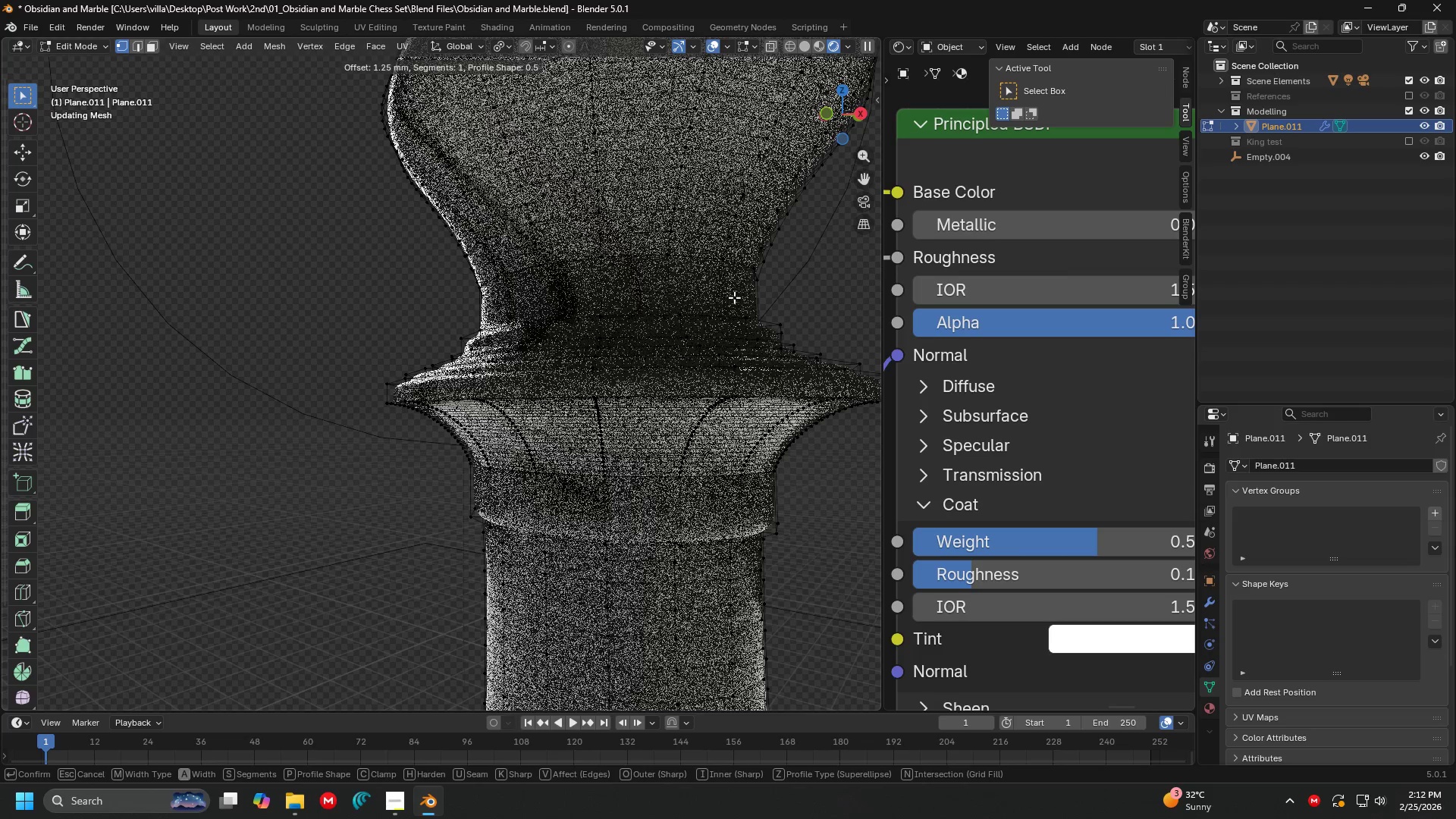 
key(Escape)
 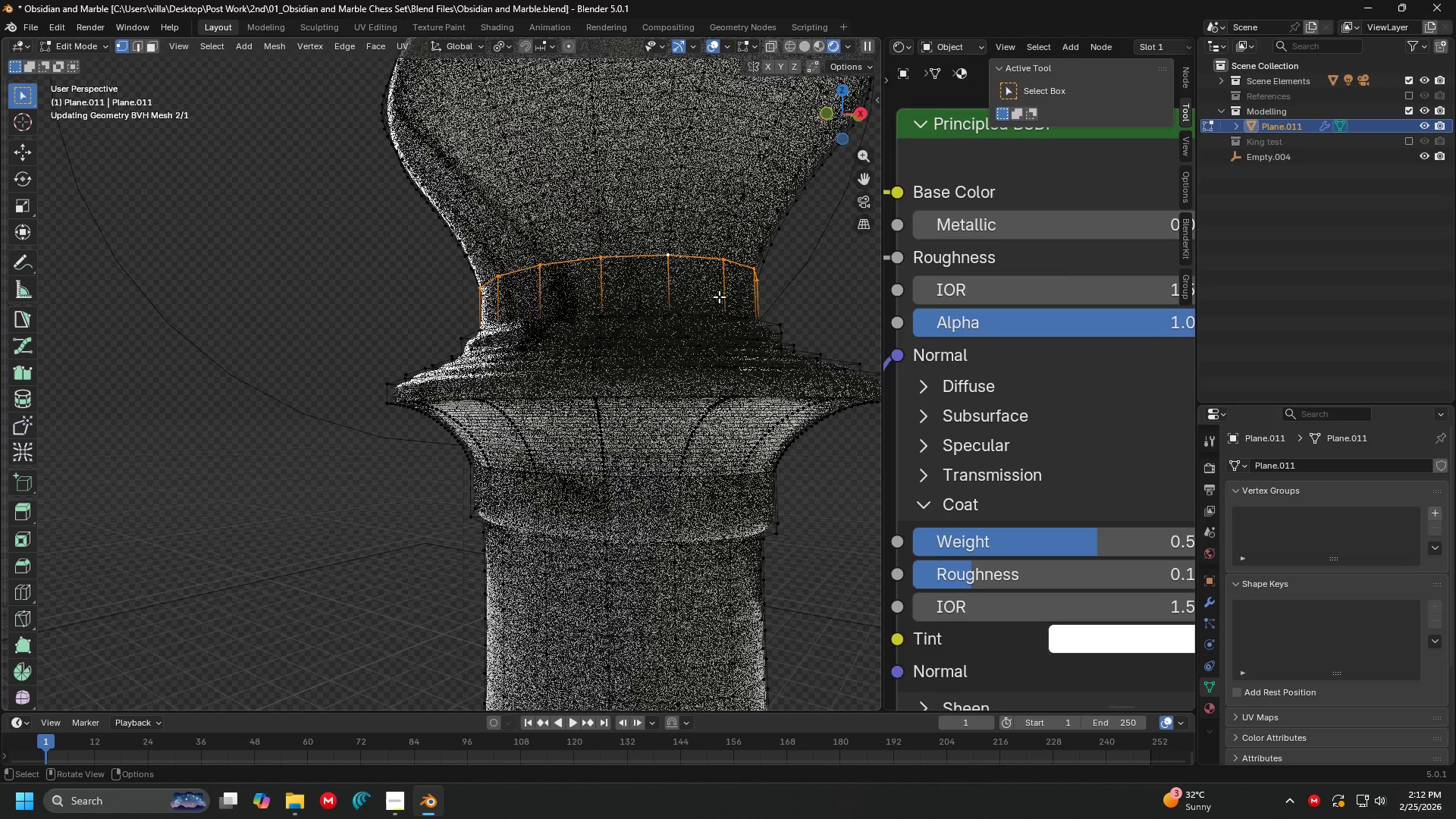 
key(Tab)
 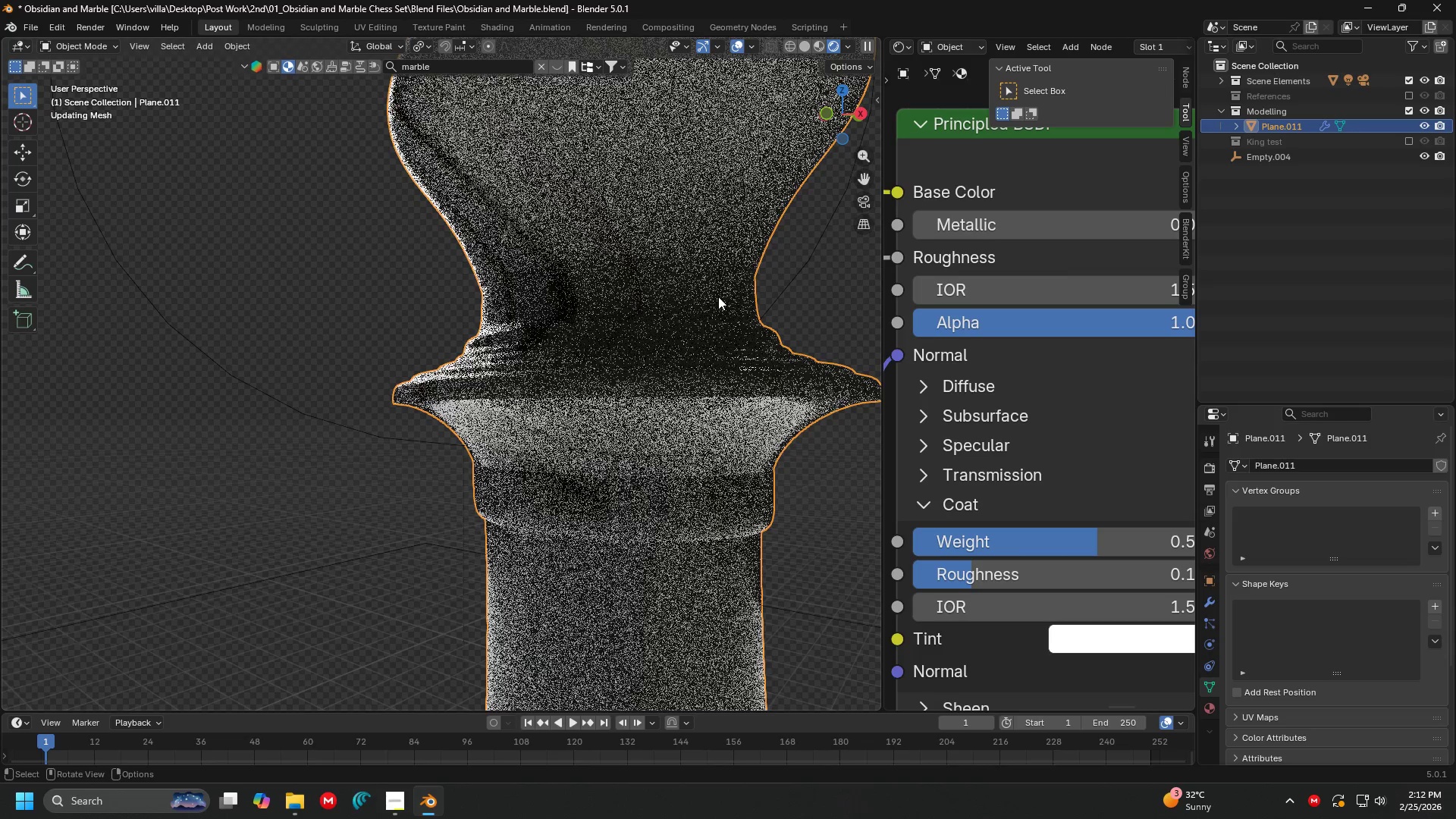 
key(Control+A)
 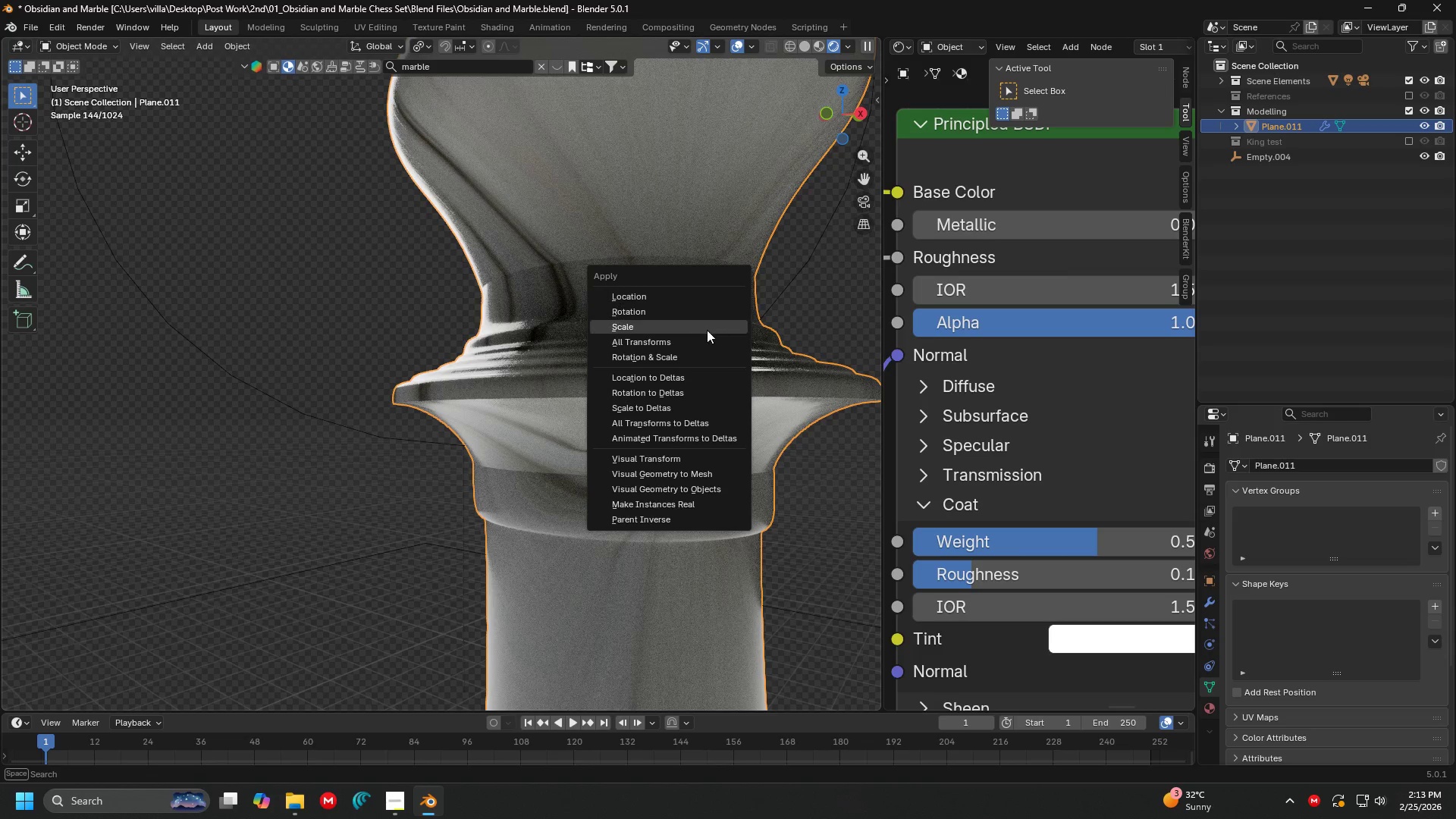 
left_click([707, 331])
 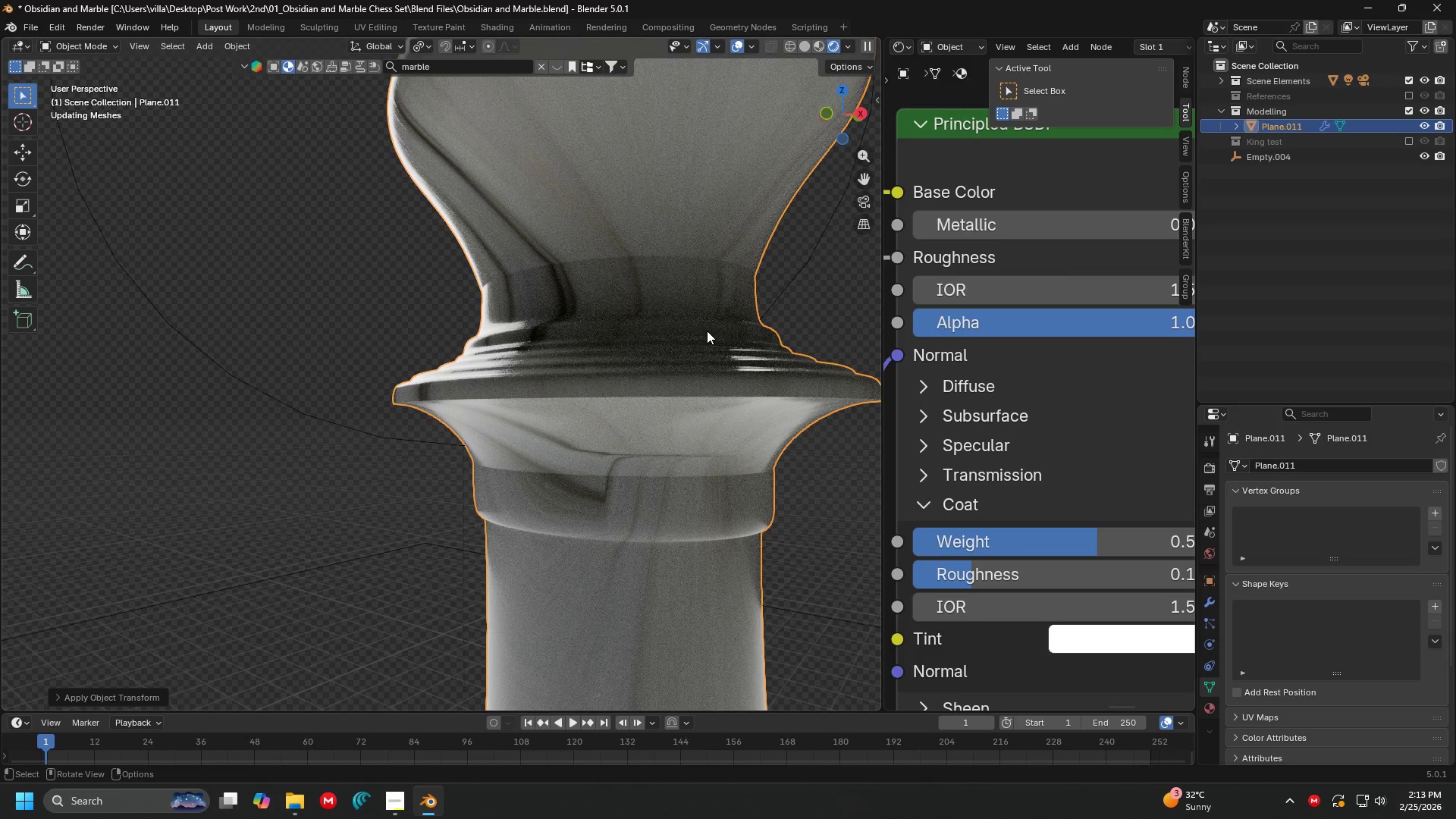 
hold_key(key=Z, duration=0.36)
 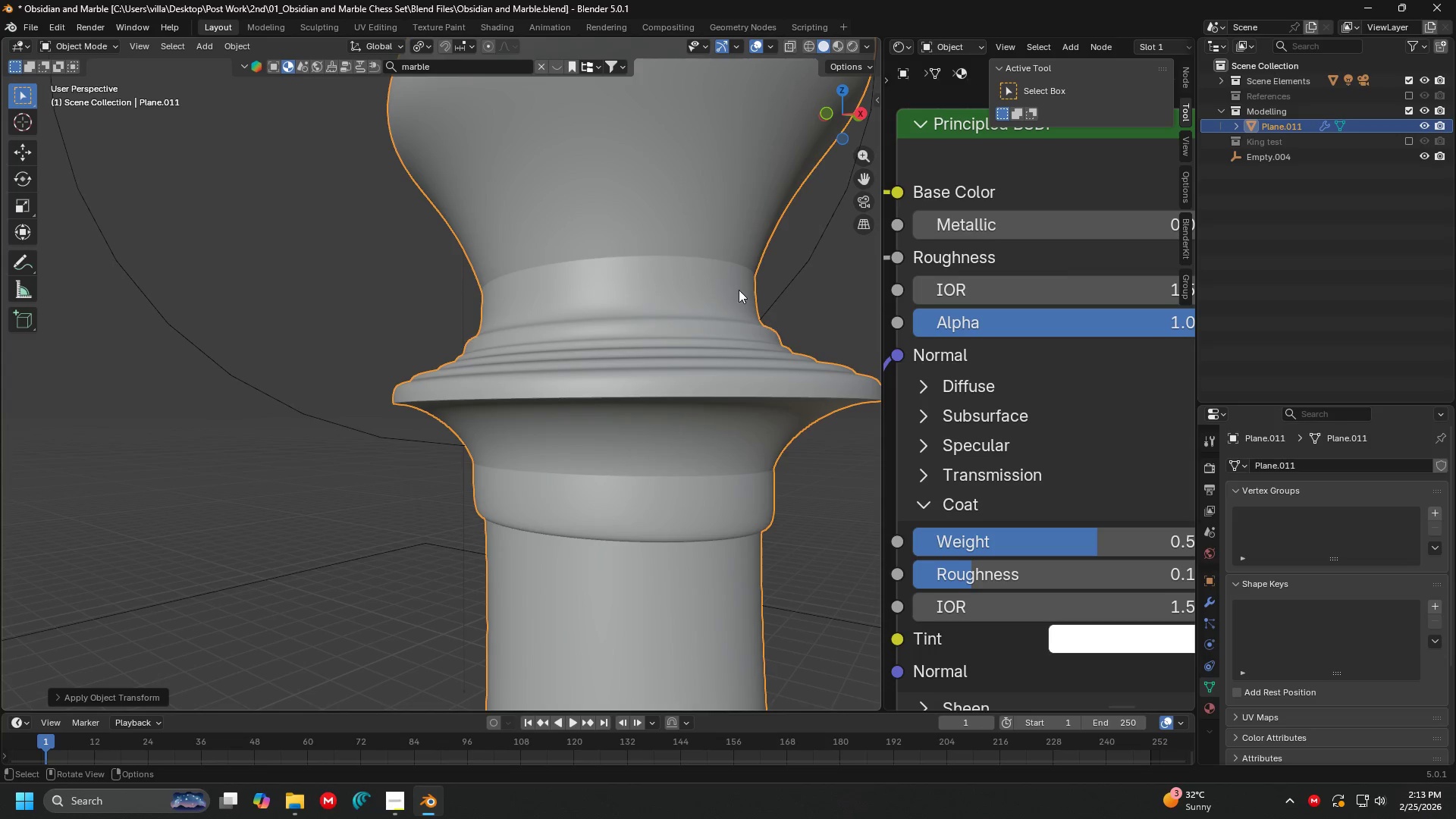 
left_click([783, 334])
 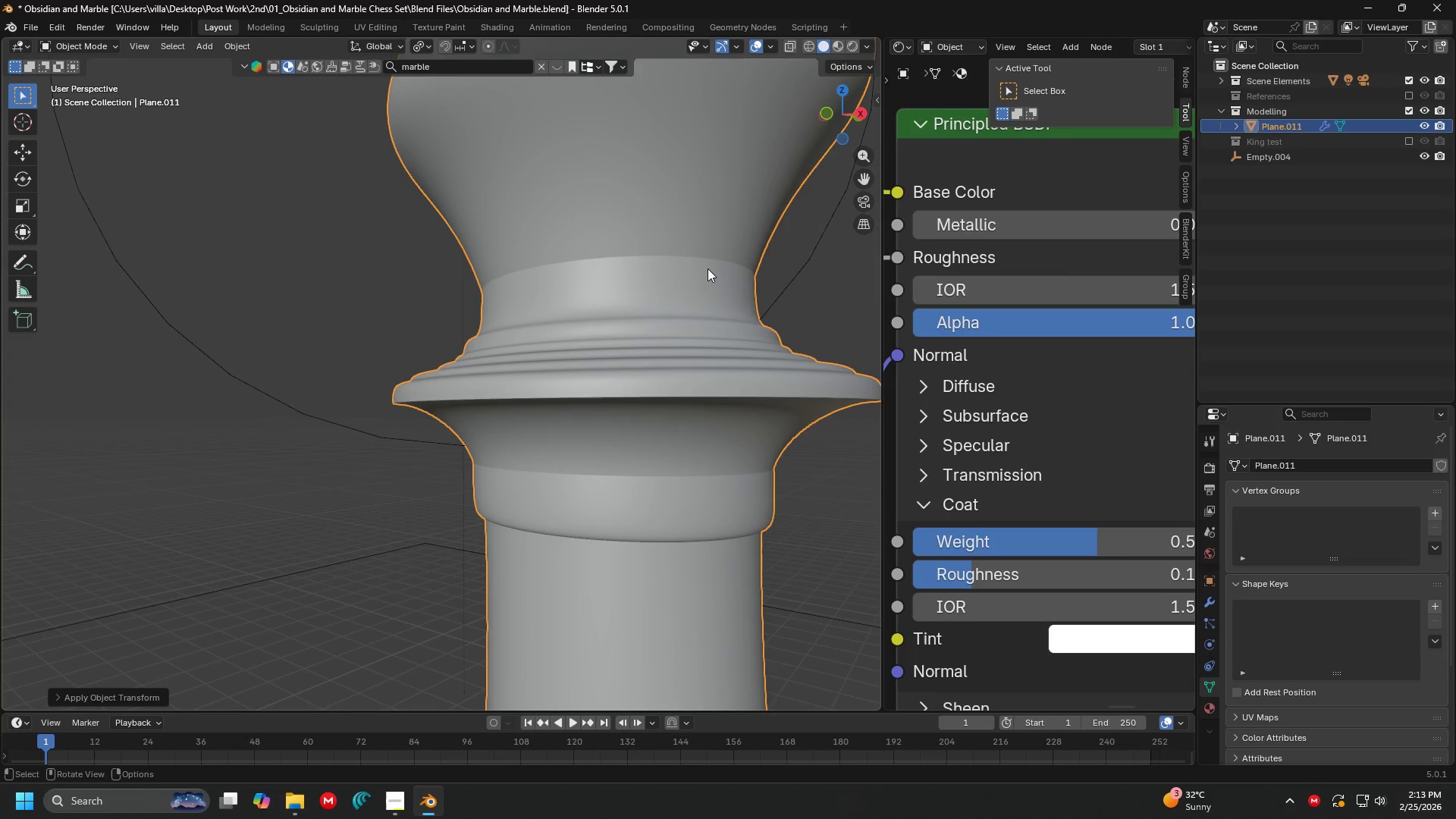 
key(Tab)
 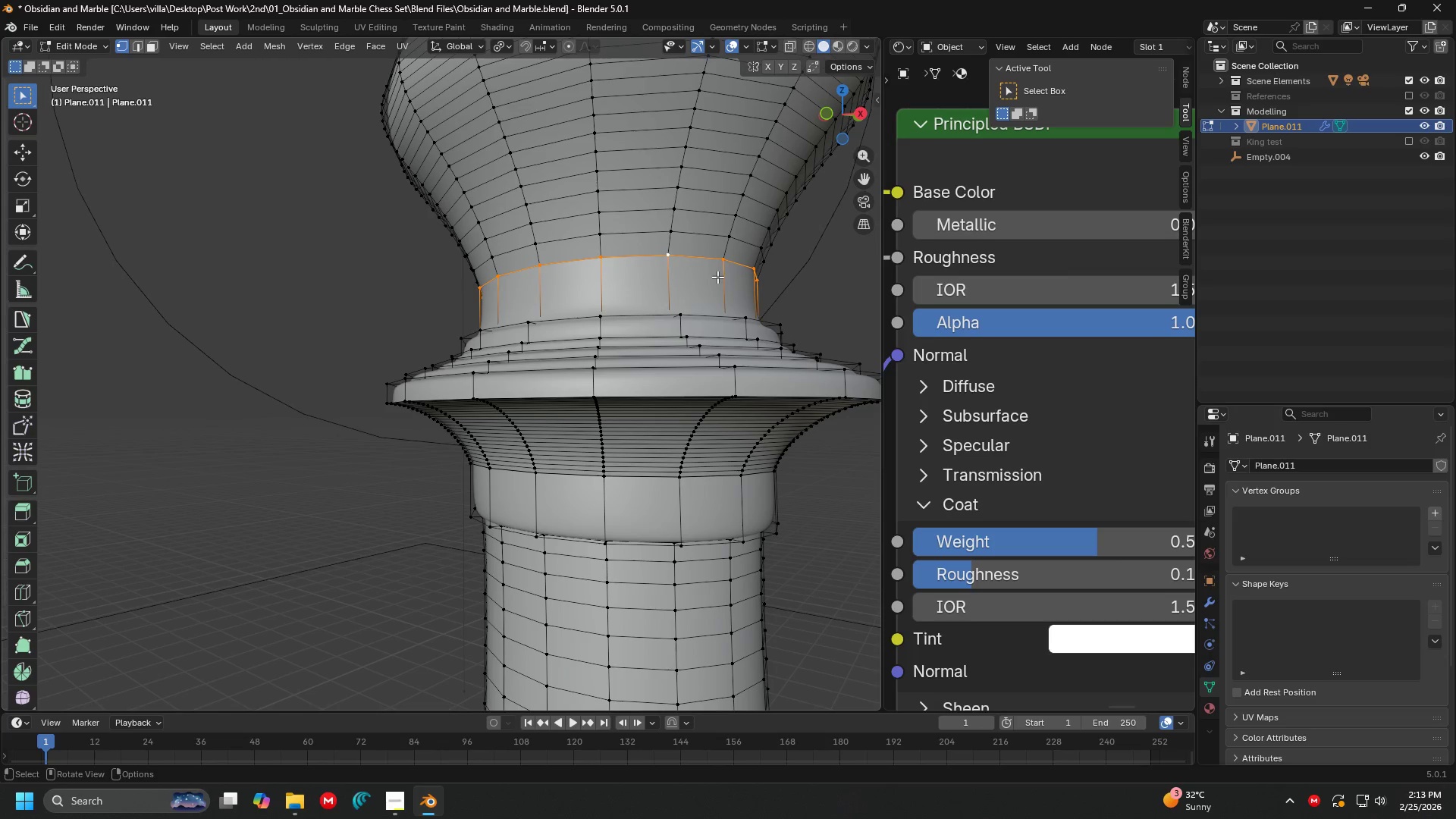 
key(Control+B)
 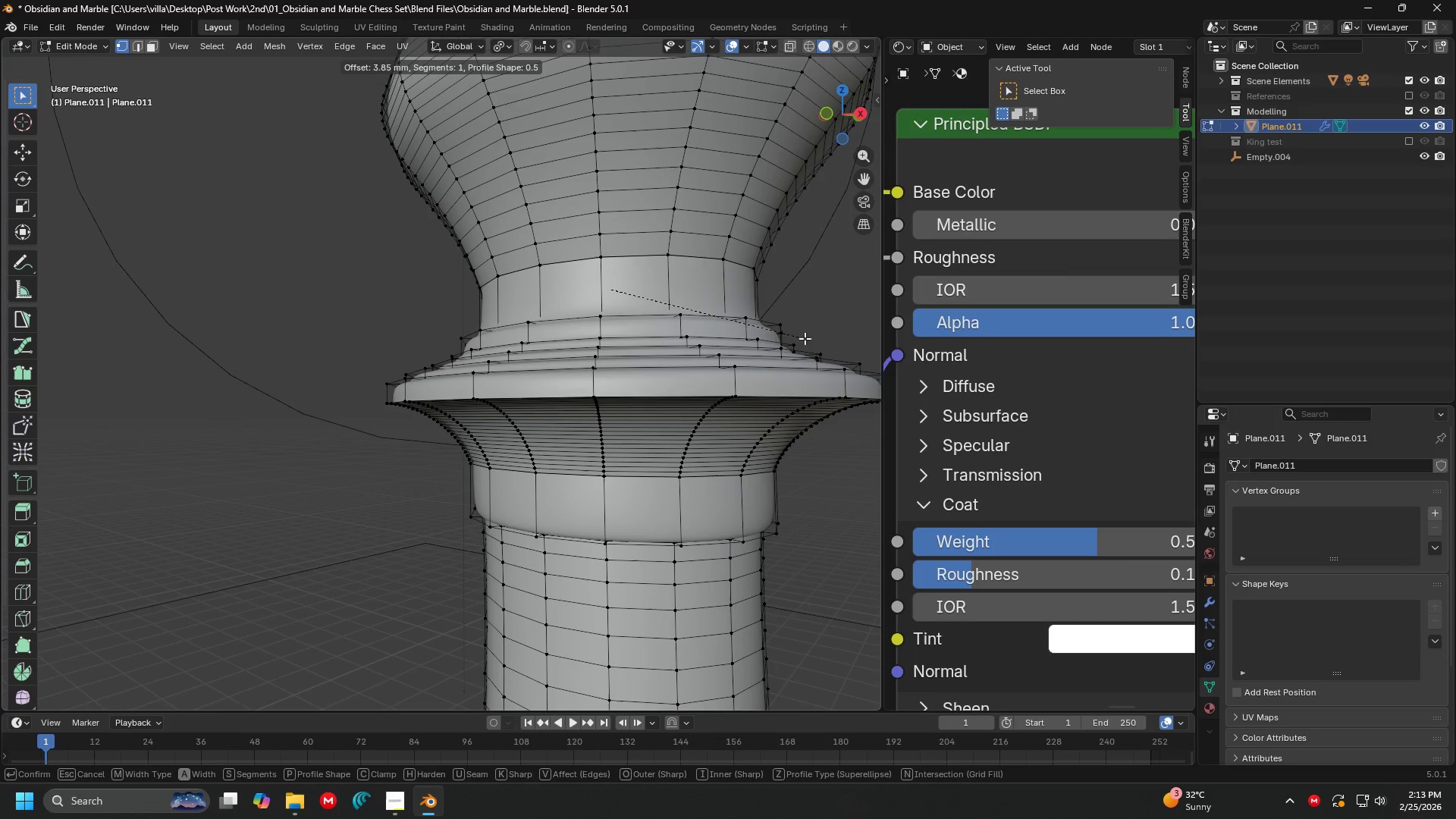 
key(Escape)
 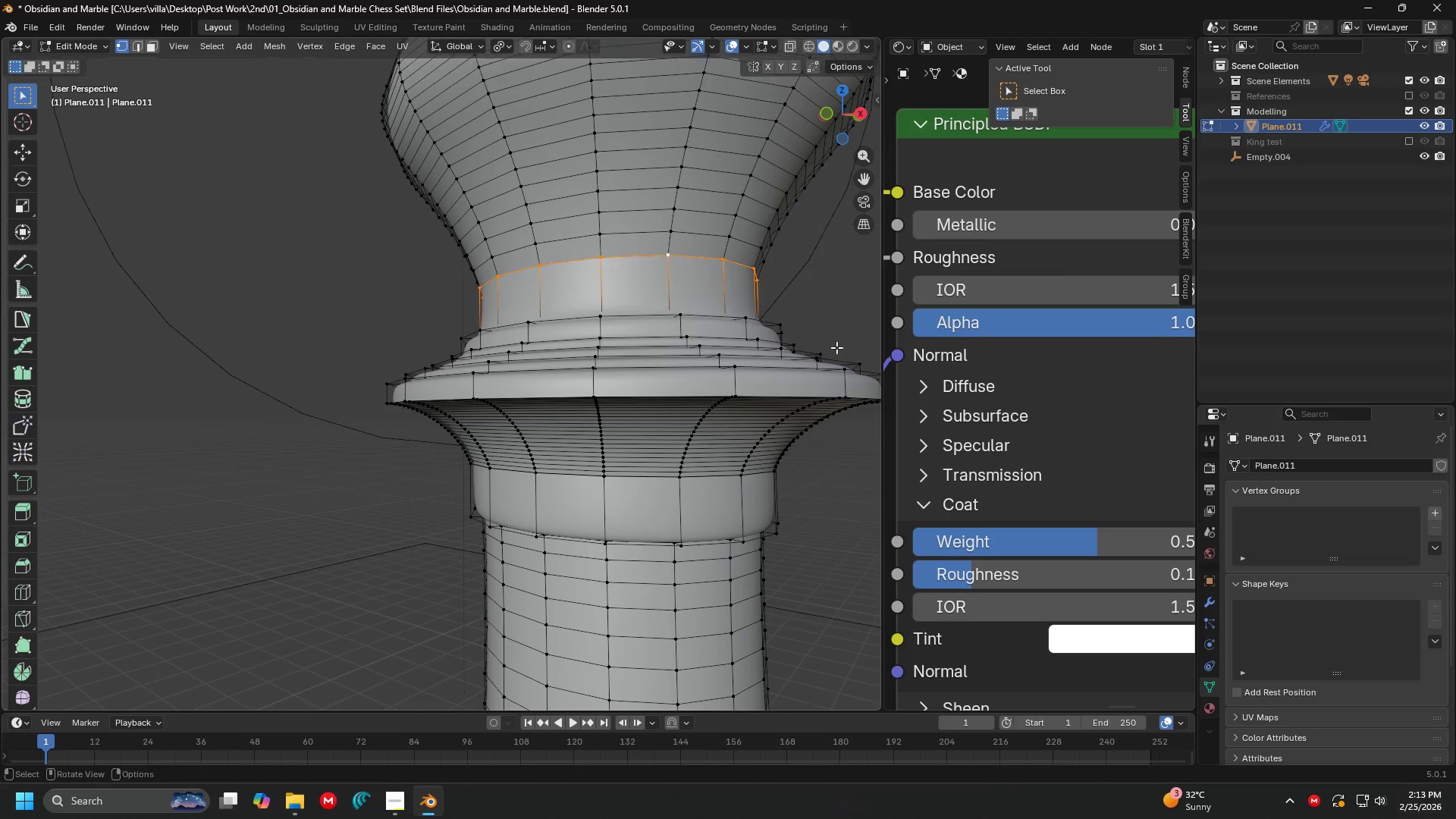 
key(Shift+ShiftLeft)
 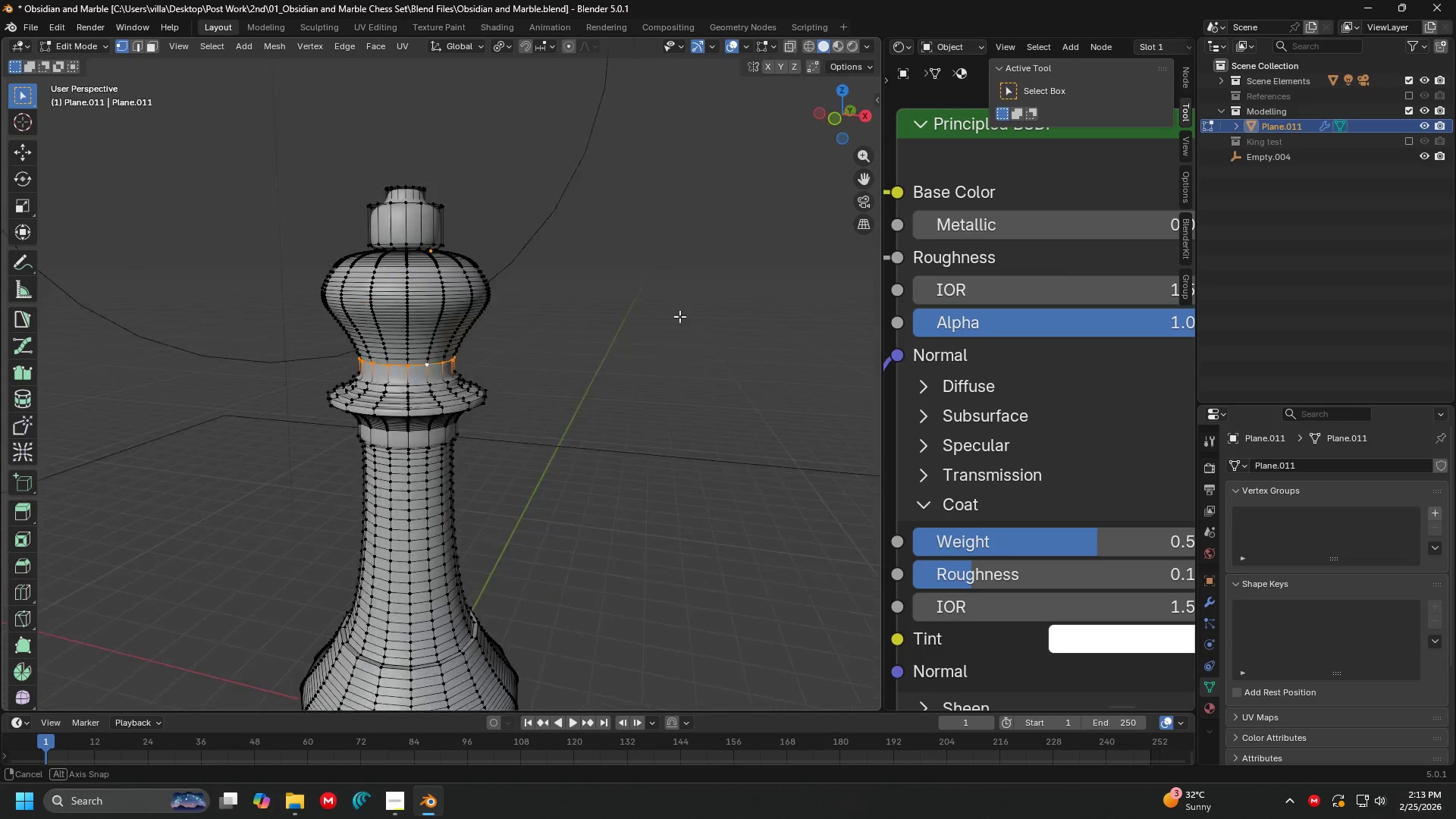 
scroll: coordinate [806, 325], scroll_direction: down, amount: 4.0
 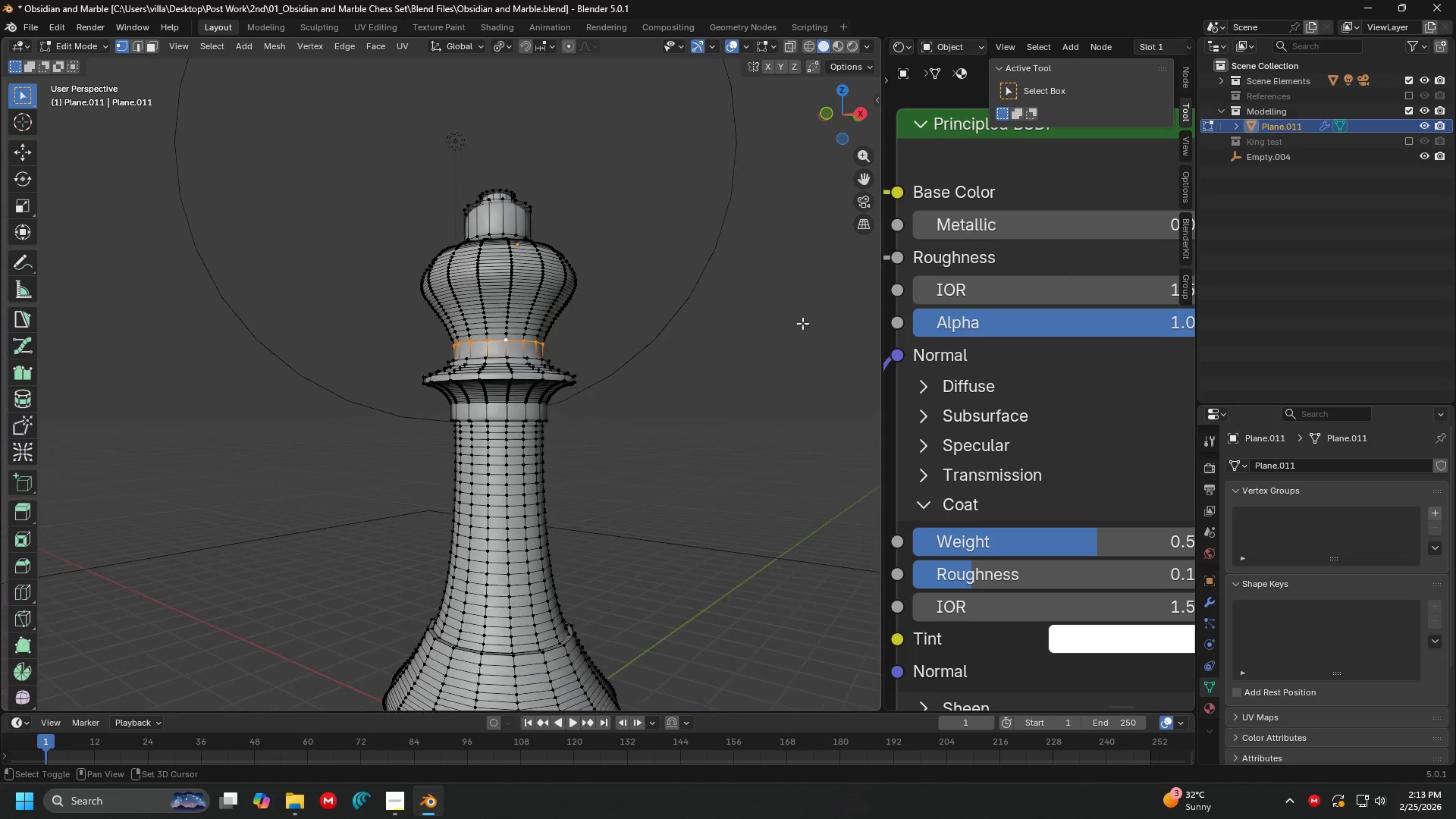 
key(Shift+ShiftLeft)
 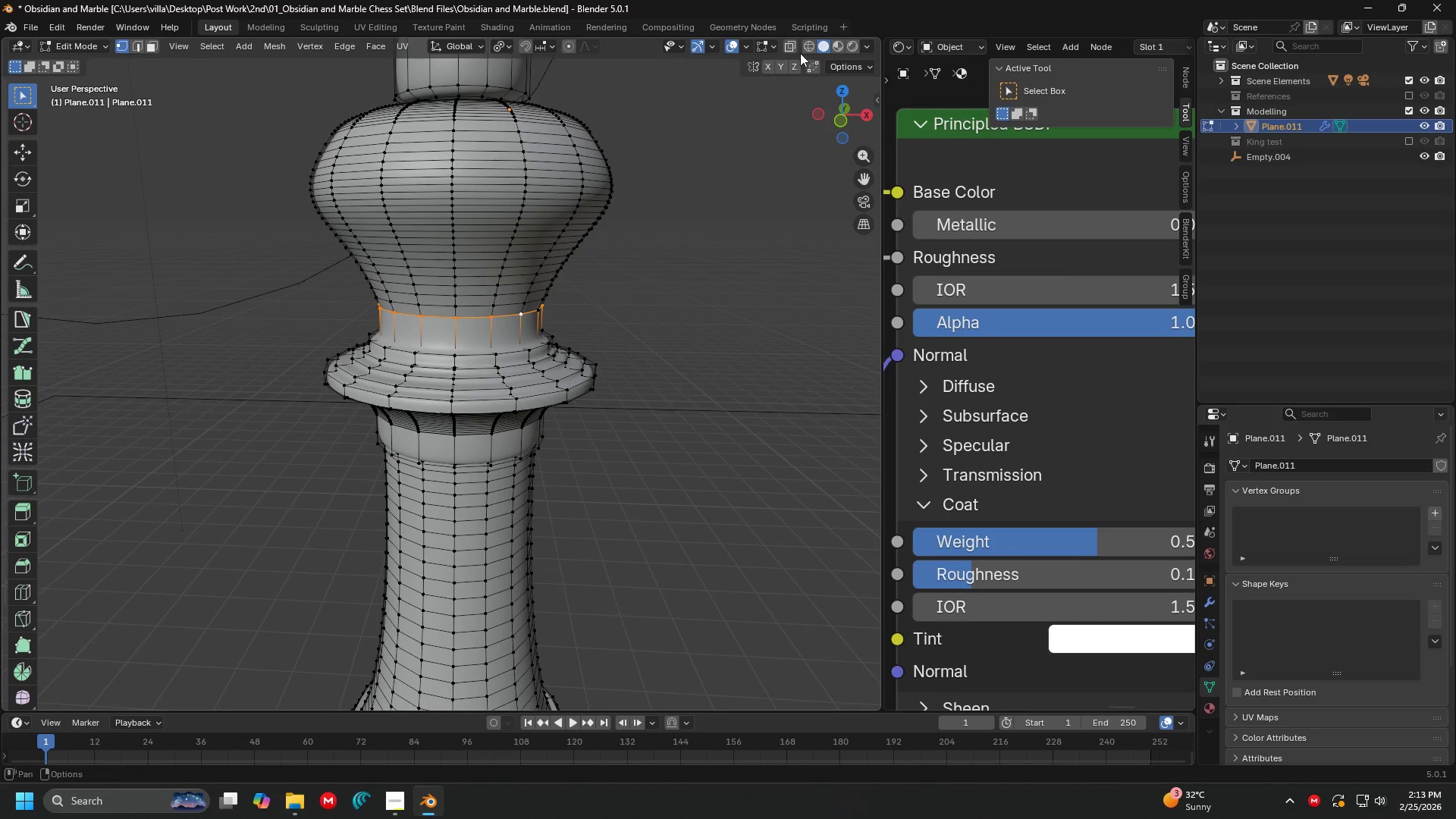 
scroll: coordinate [723, 322], scroll_direction: up, amount: 2.0
 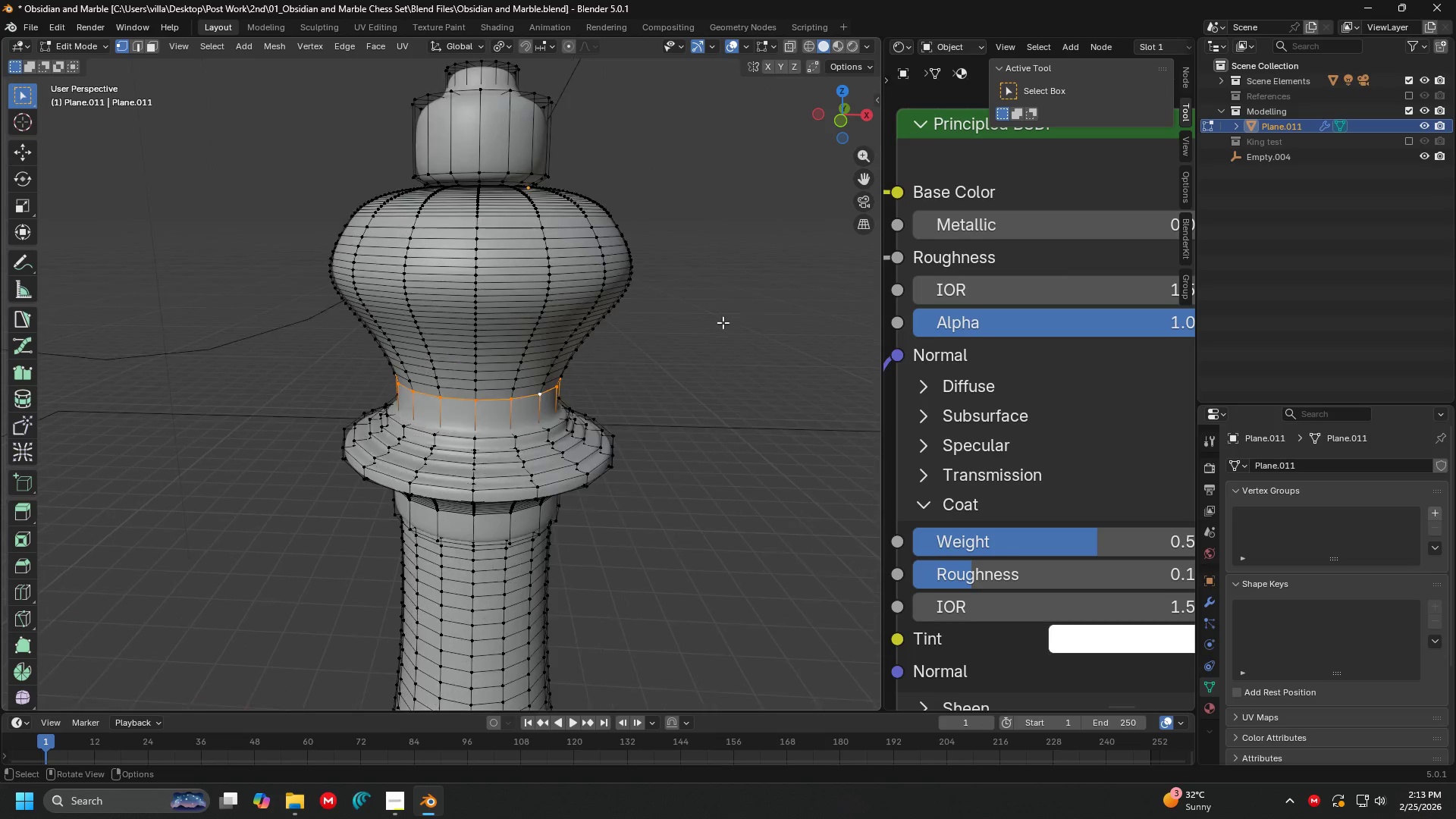 
left_click([805, 48])
 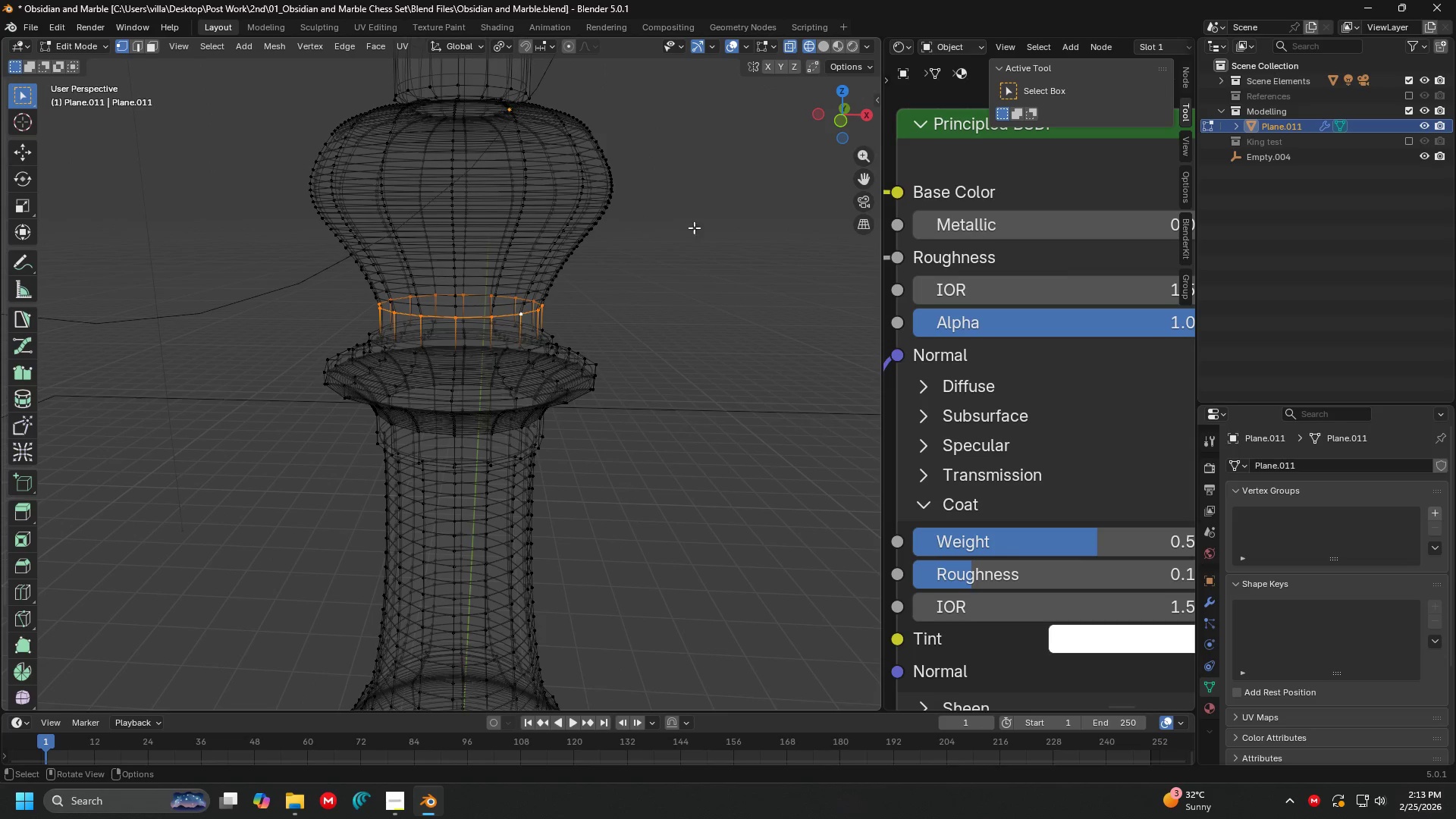 
hold_key(key=ShiftLeft, duration=0.33)
 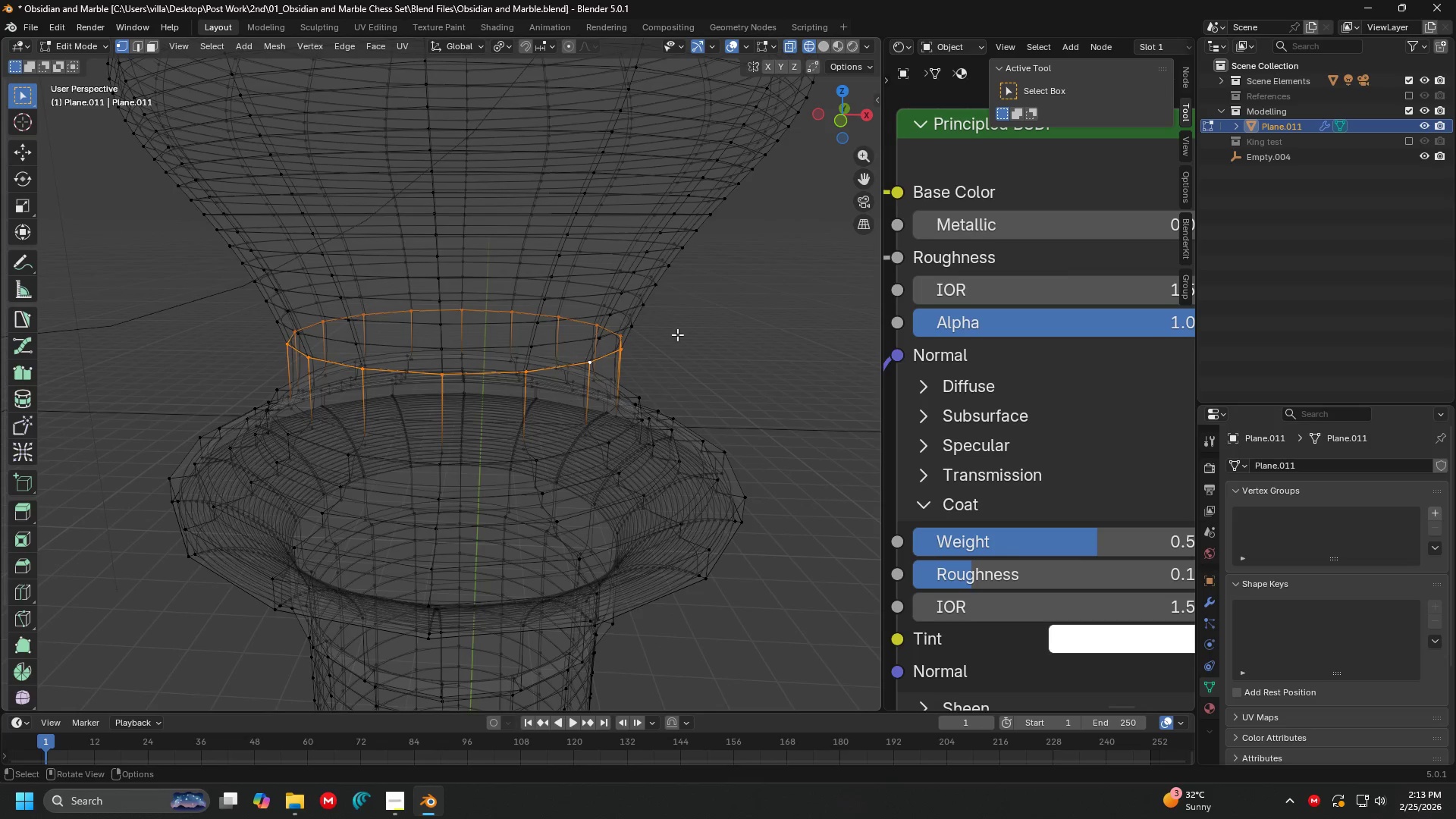 
scroll: coordinate [612, 328], scroll_direction: up, amount: 2.0
 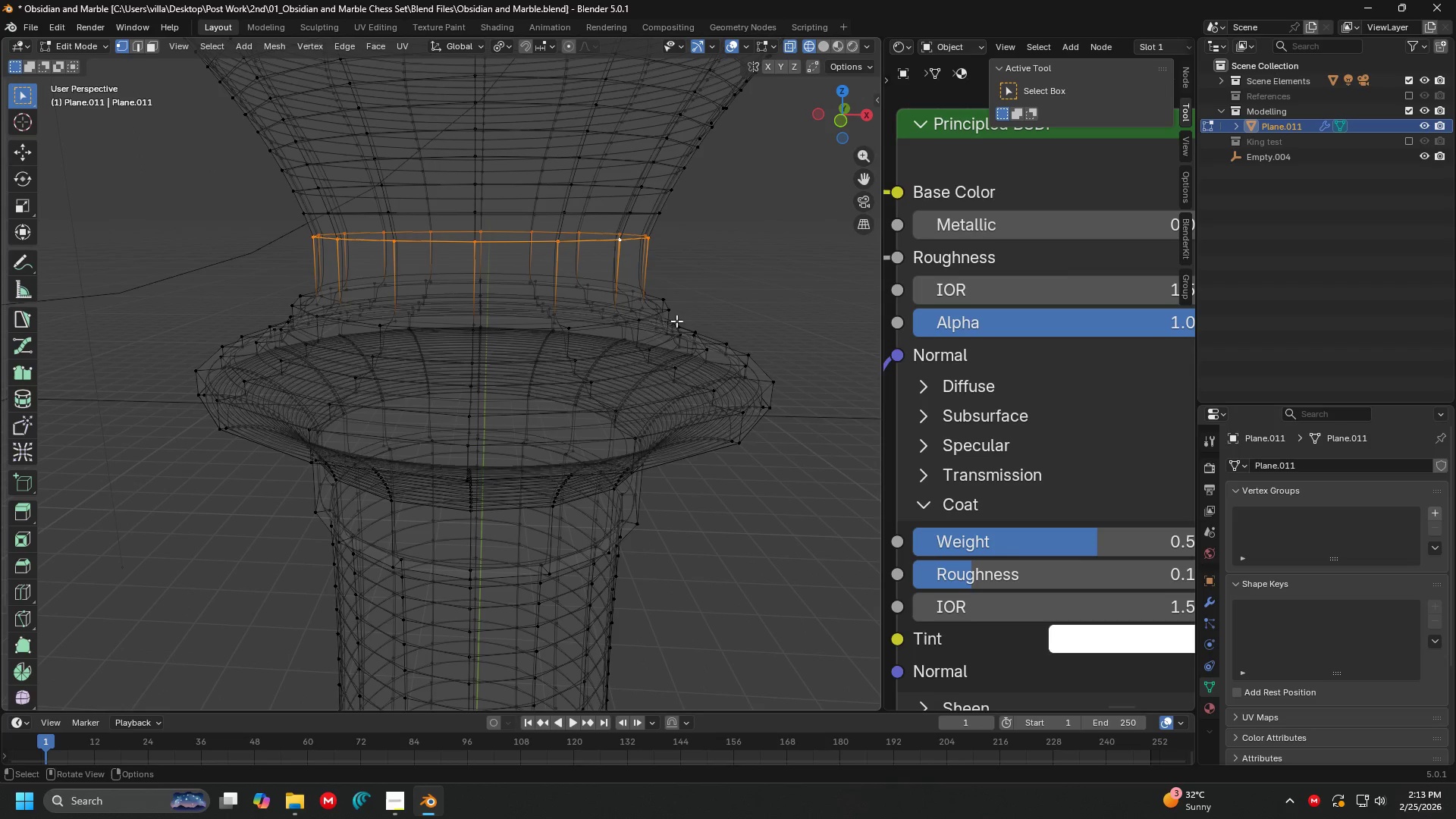 
key(Control+B)
 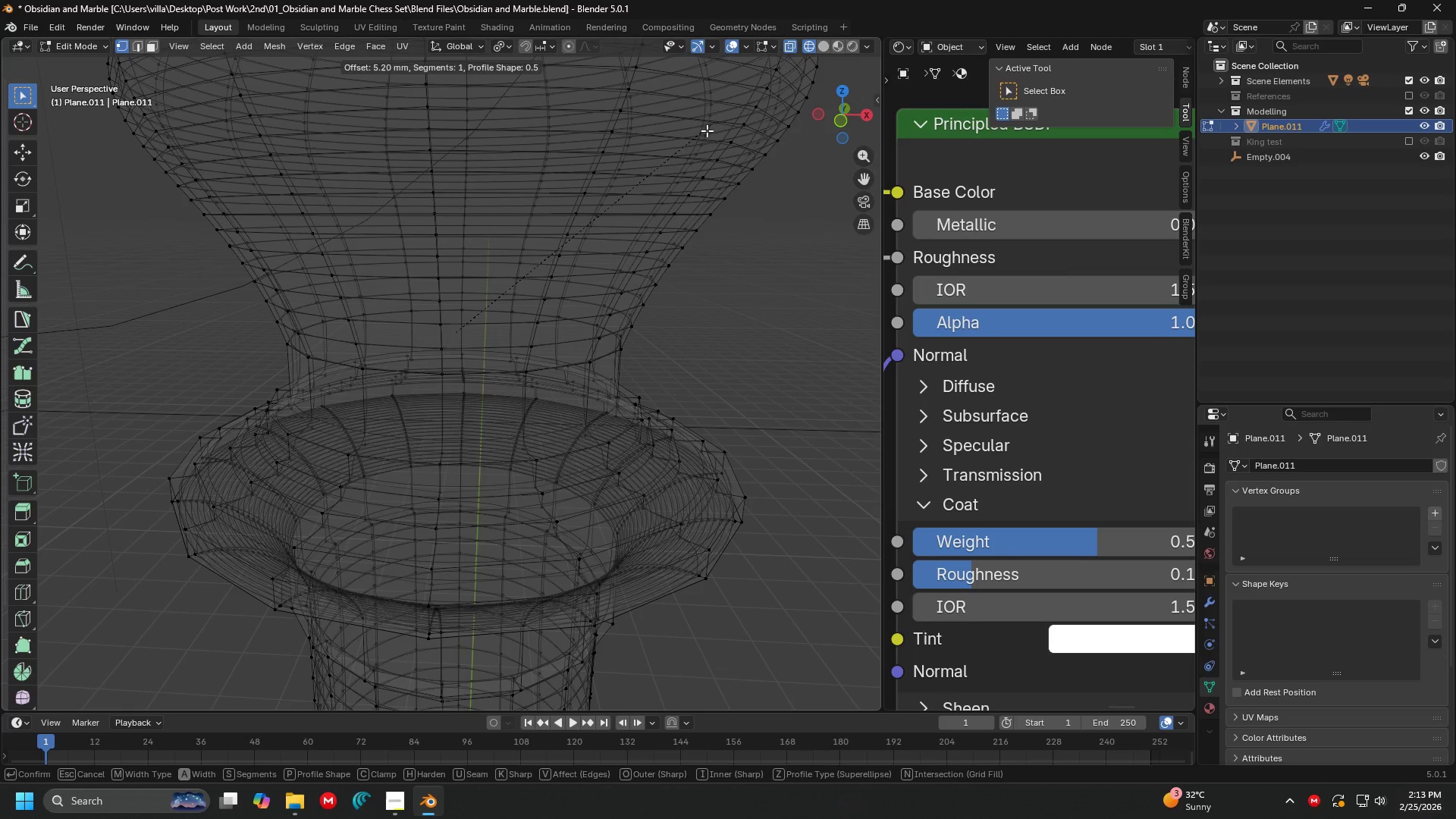 
key(Escape)
 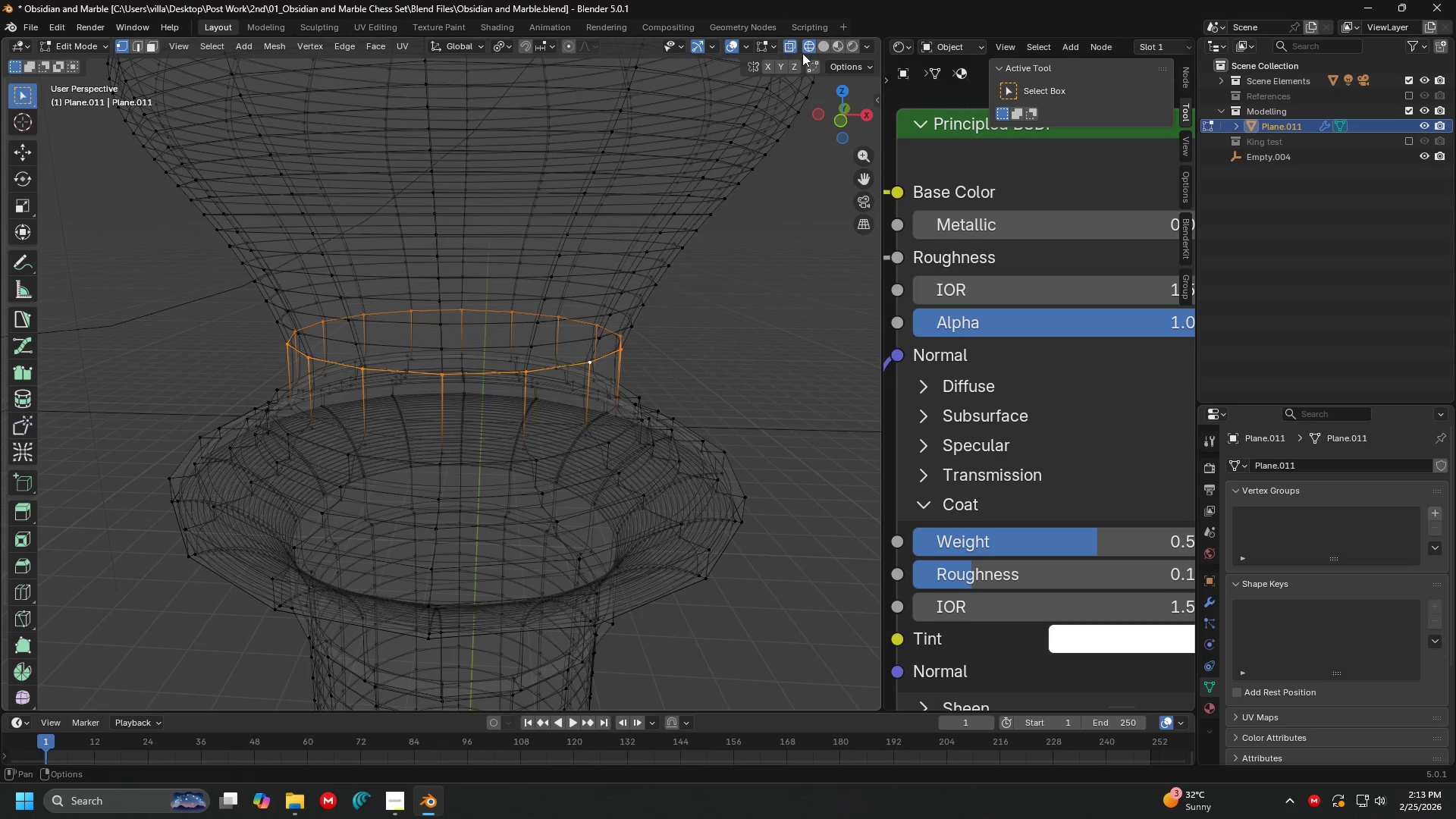 
left_click([792, 43])
 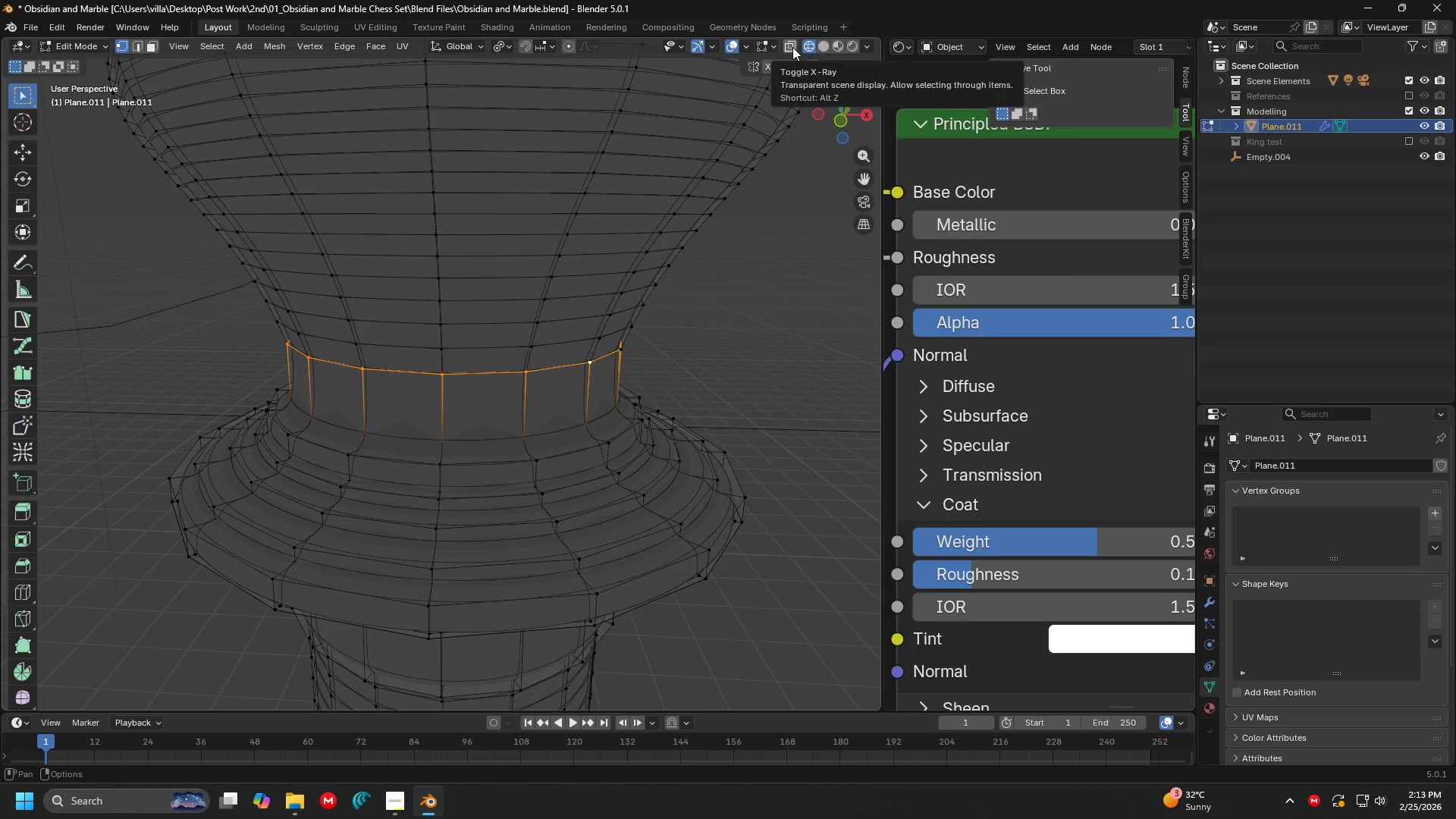 
key(Shift+ShiftLeft)
 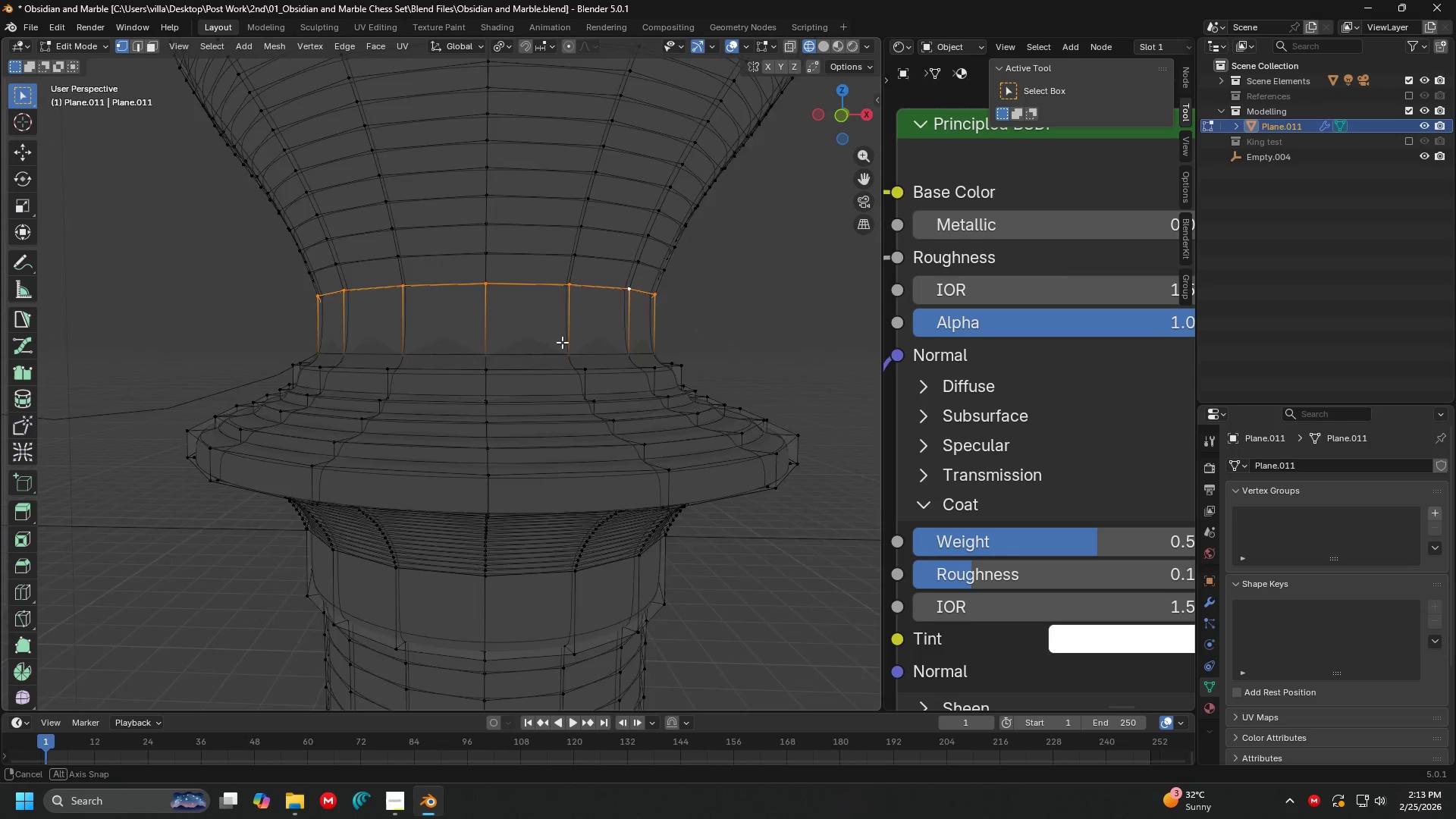 
key(Shift+ShiftLeft)
 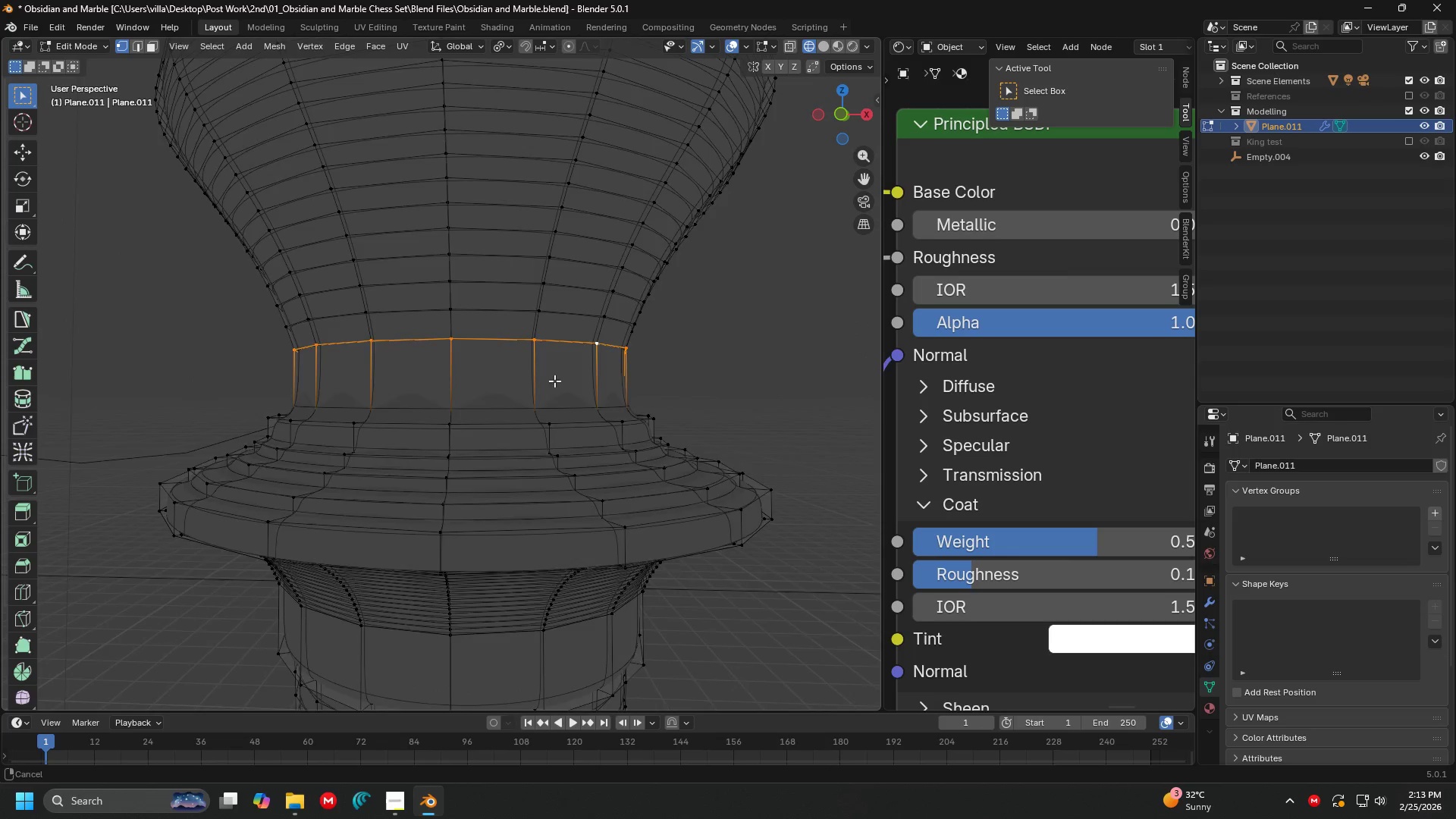 
key(G)
 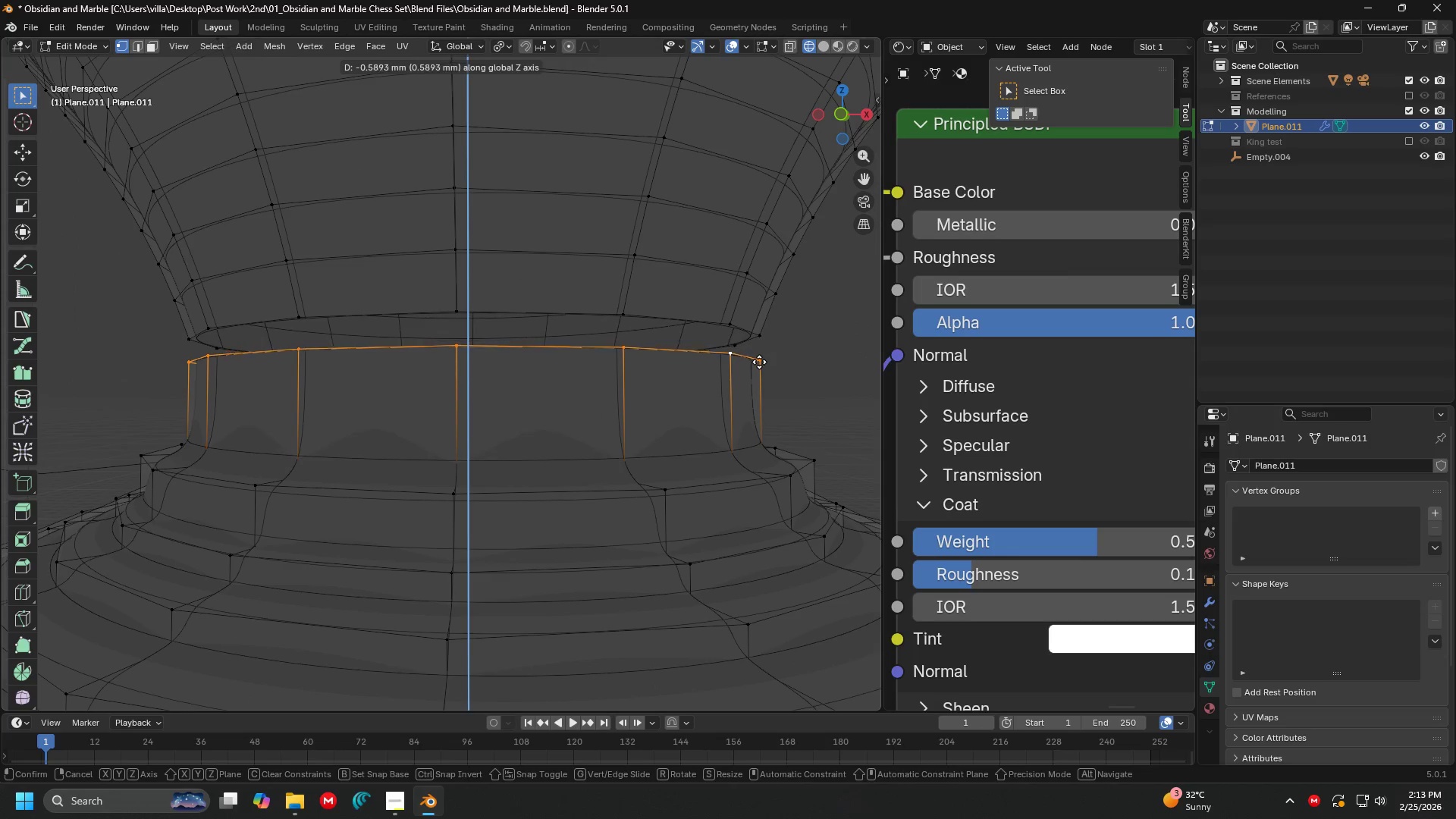 
scroll: coordinate [571, 359], scroll_direction: up, amount: 1.0
 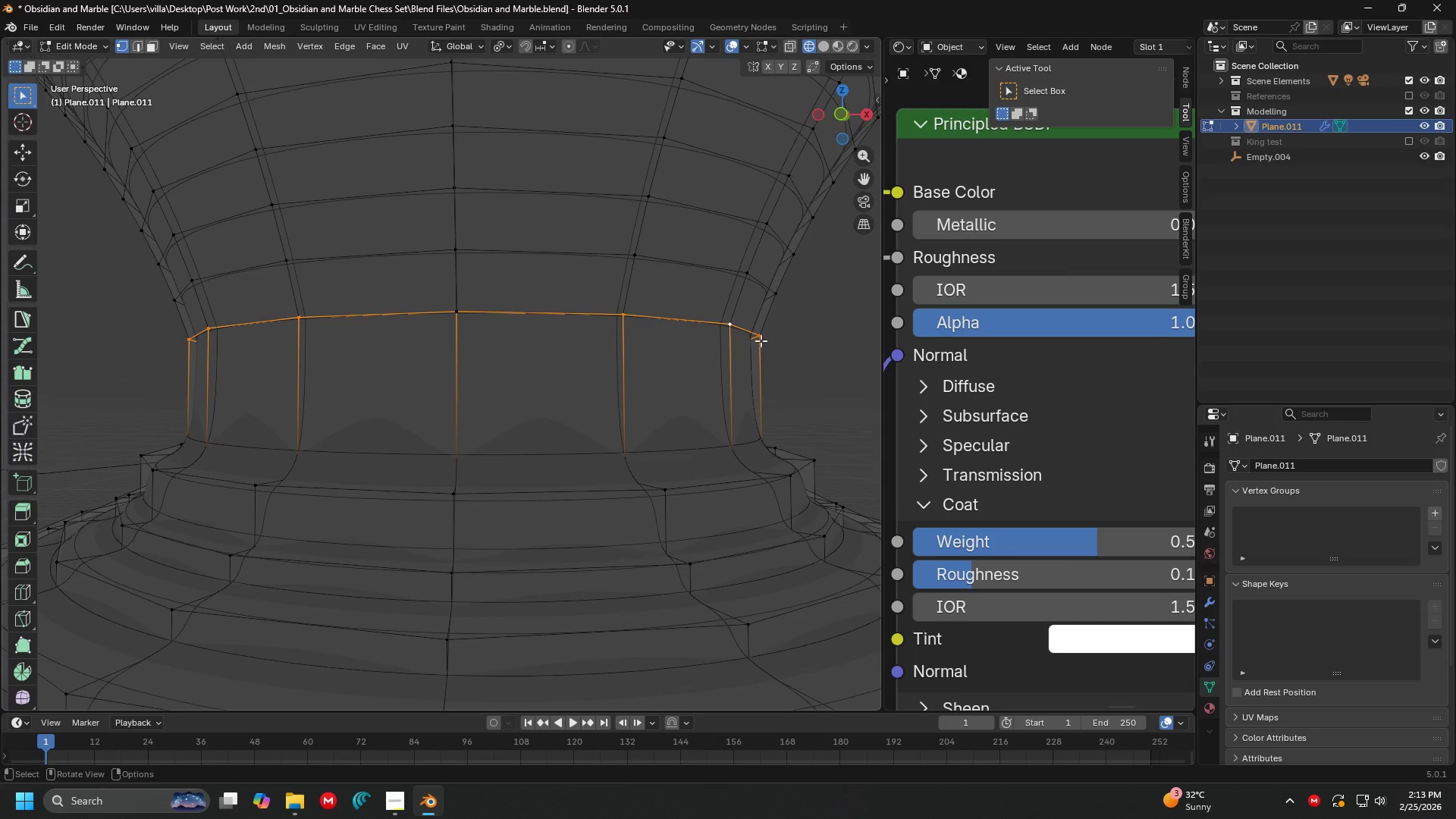 
left_click([759, 366])
 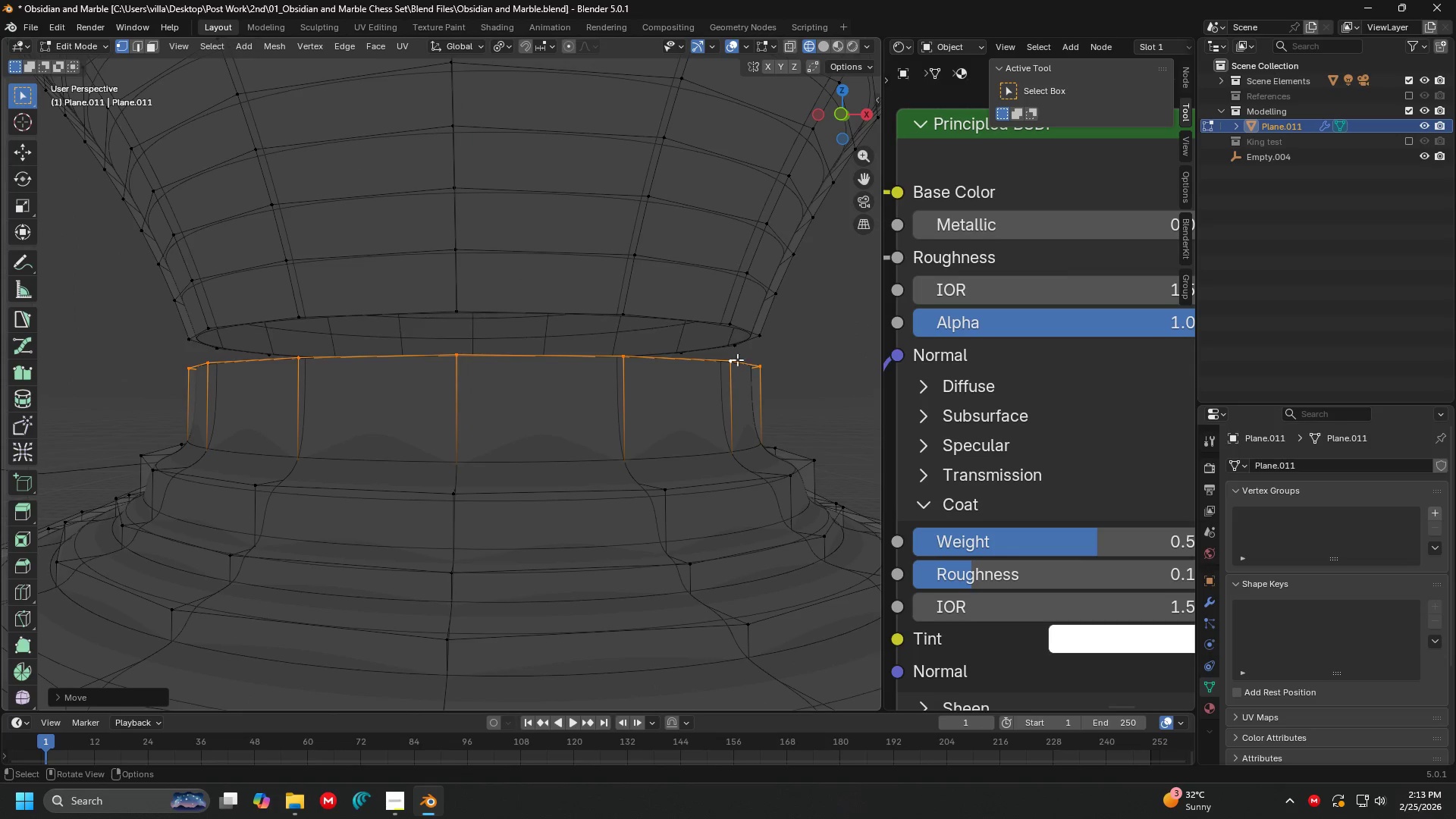 
key(Control+ControlLeft)
 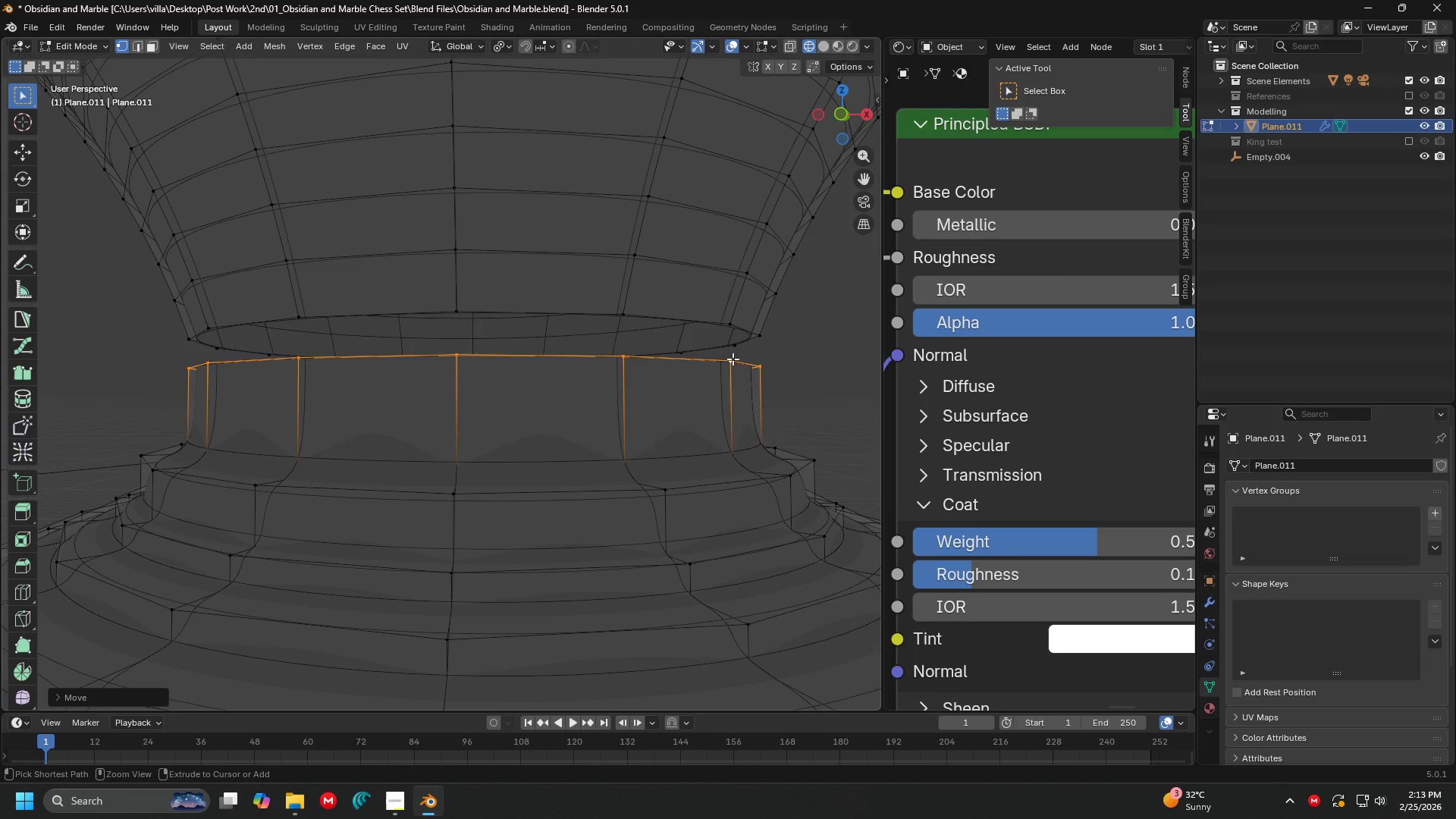 
key(Control+Z)
 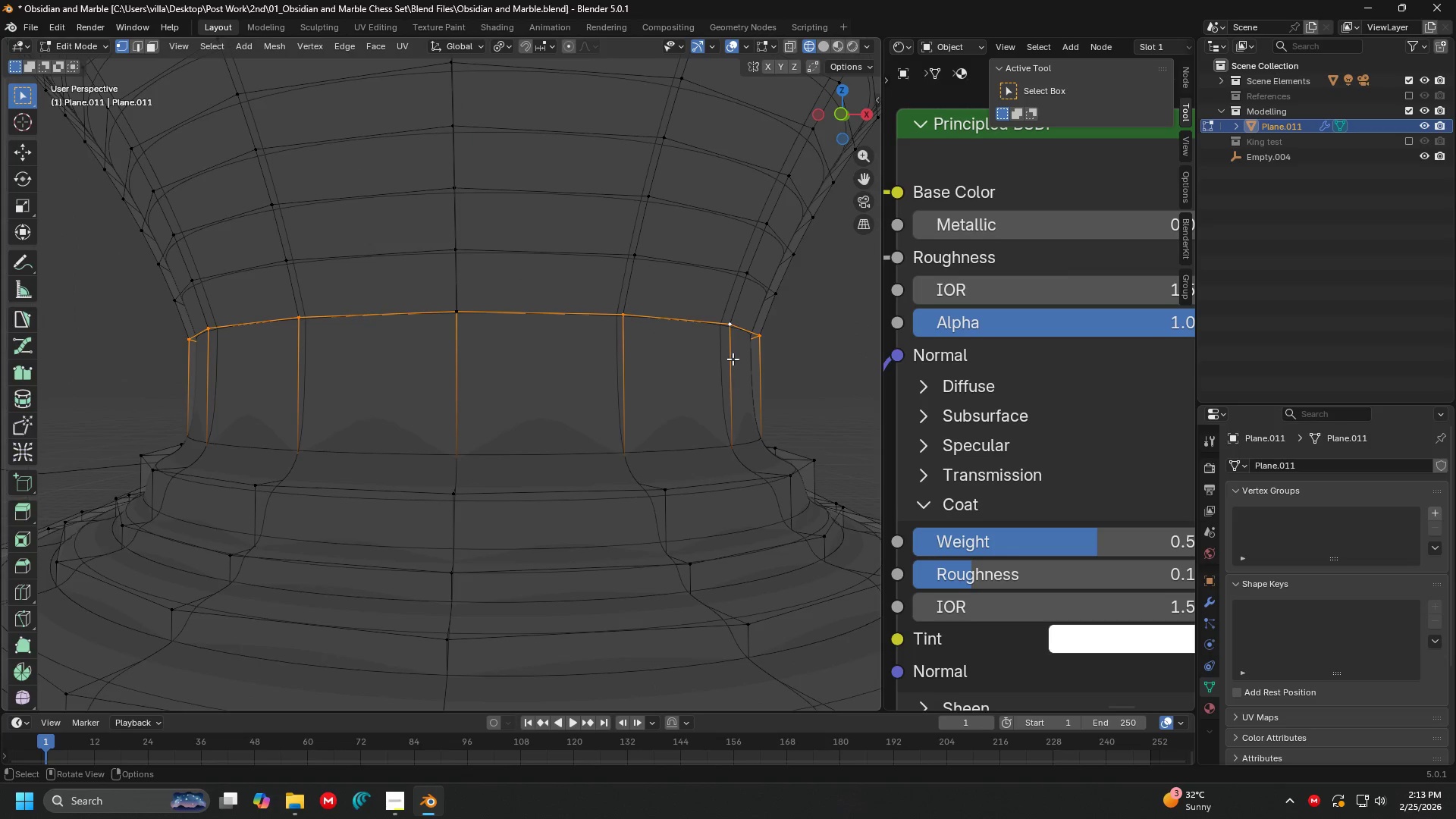 
key(Tab)
 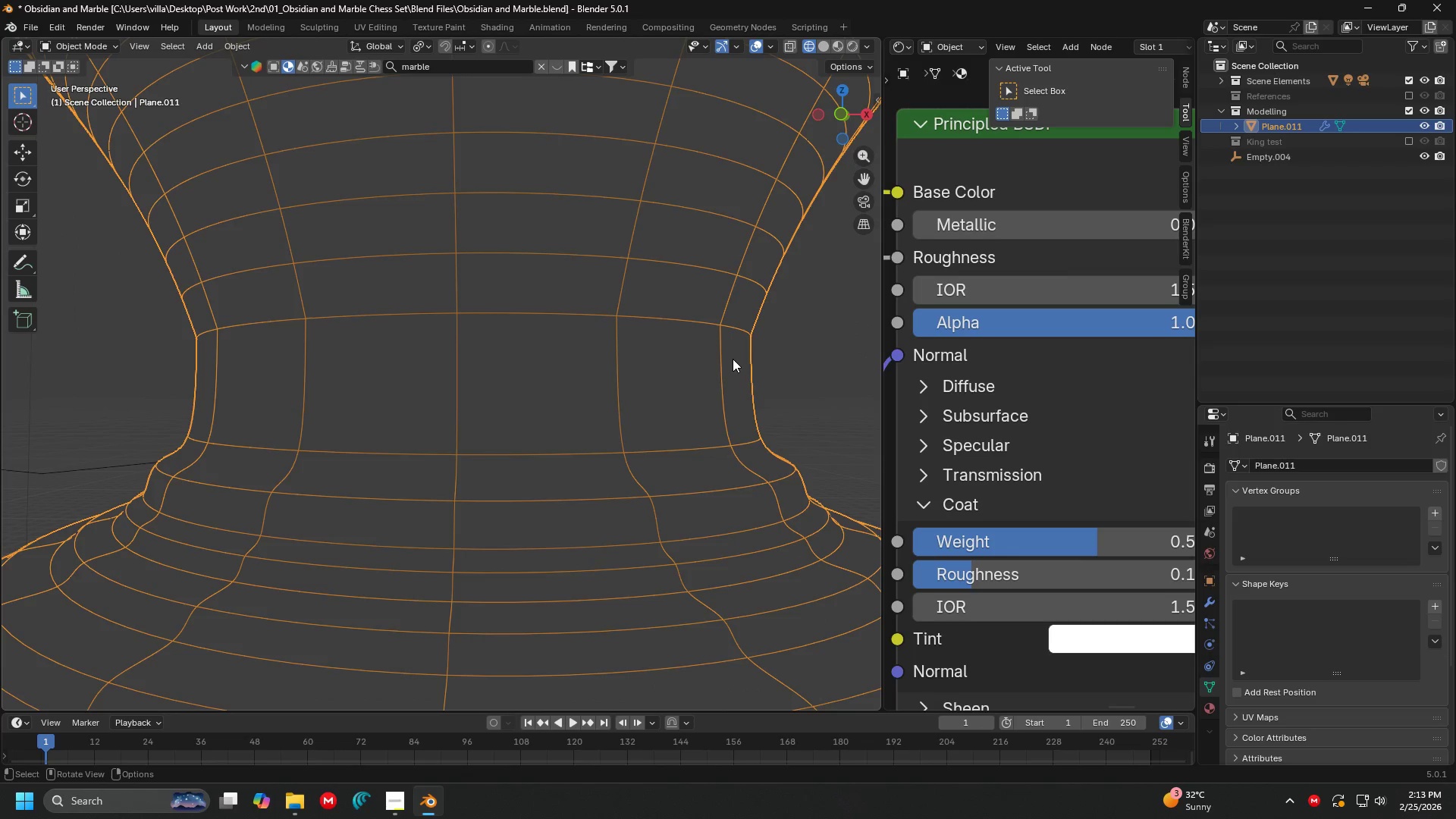 
key(A)
 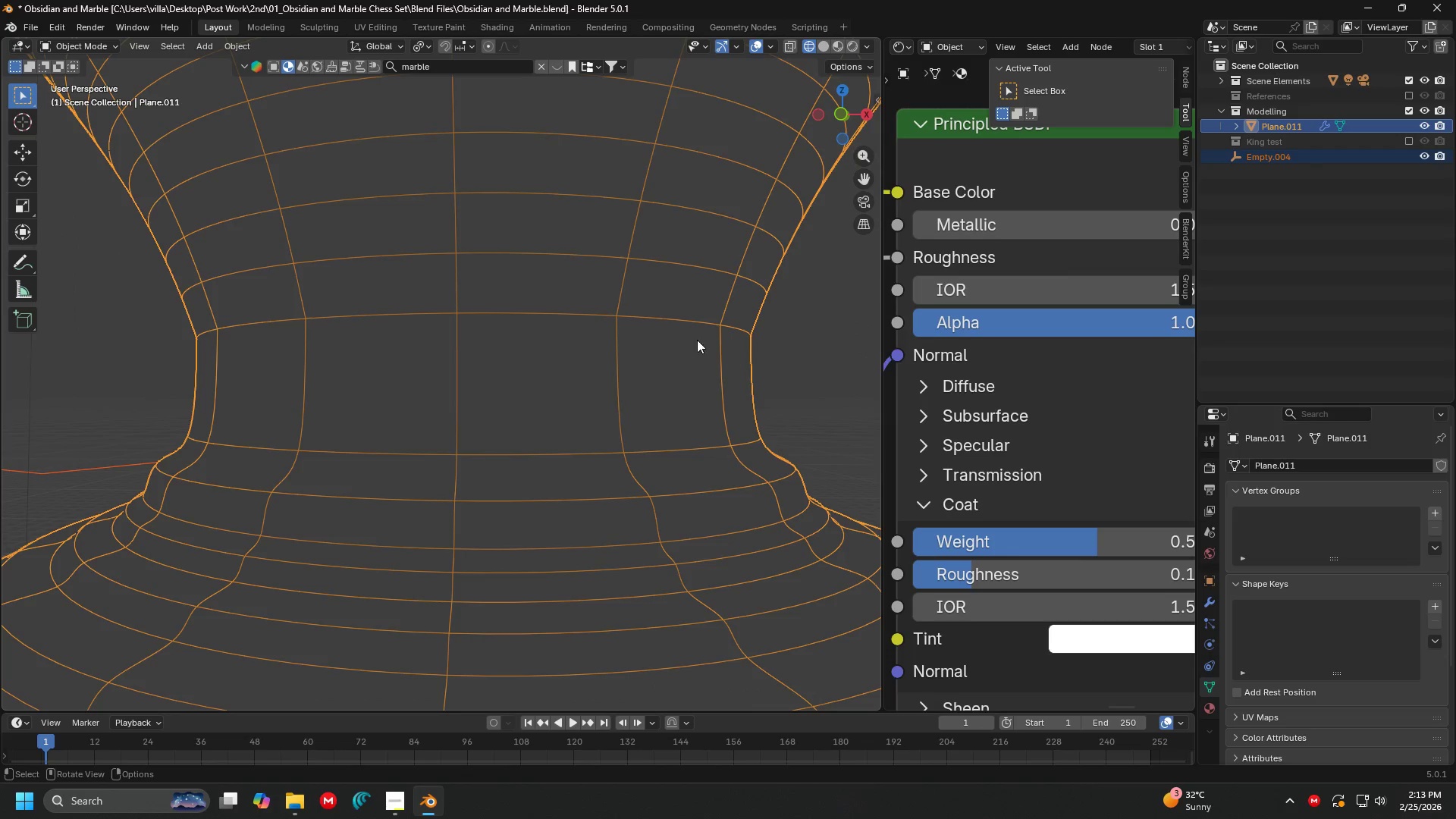 
left_click([627, 342])
 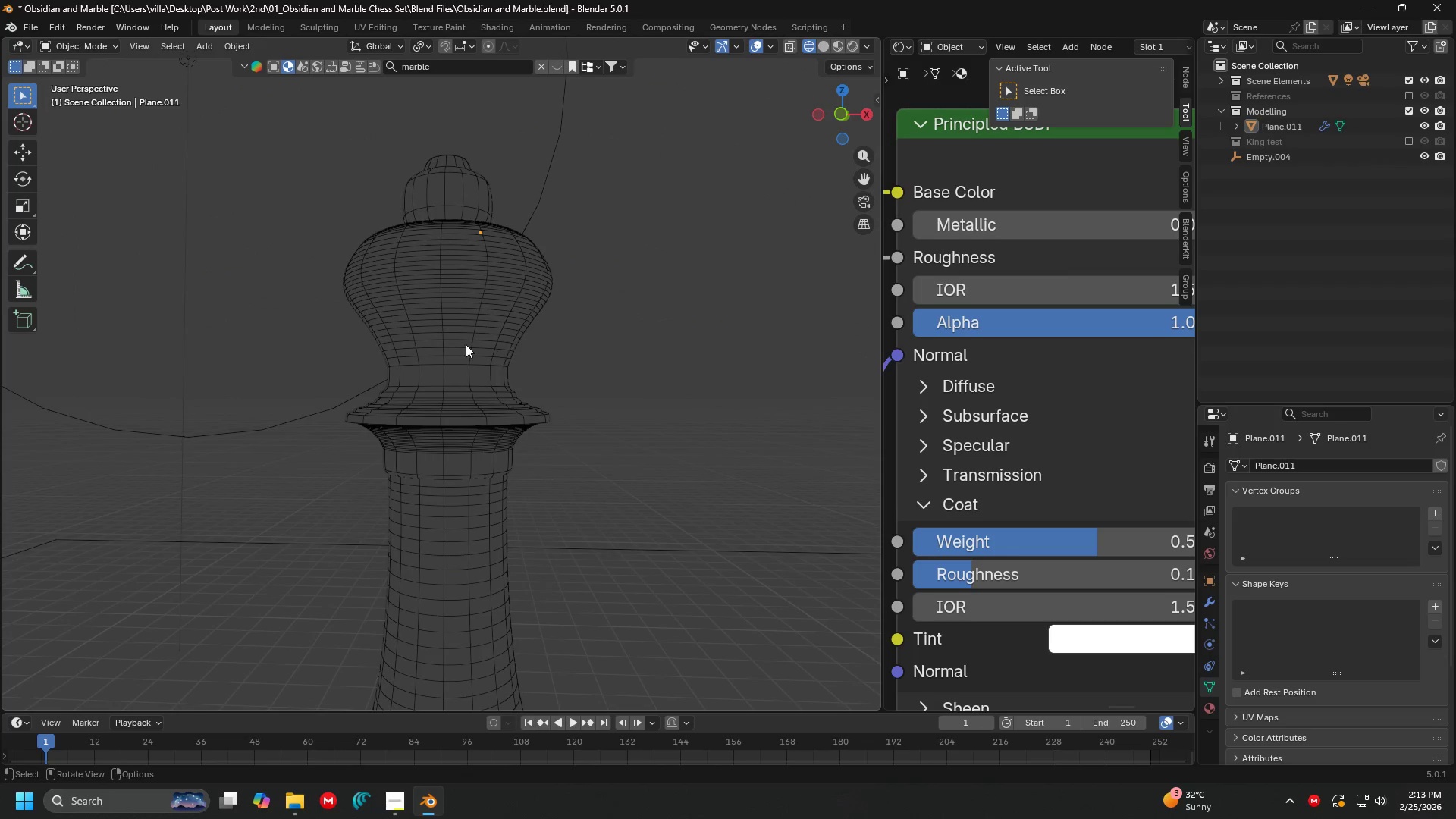 
scroll: coordinate [683, 321], scroll_direction: down, amount: 4.0
 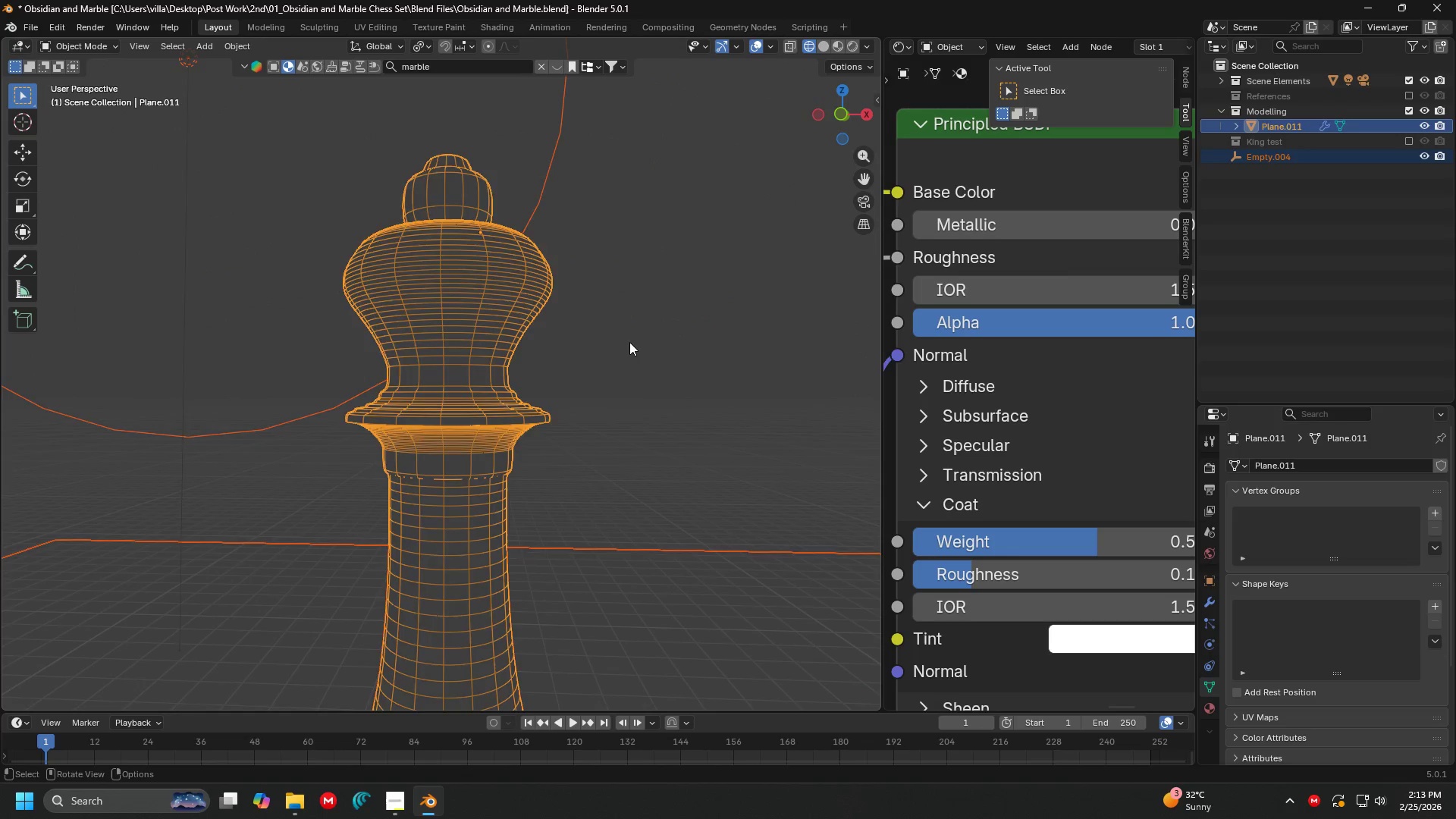 
double_click([465, 344])
 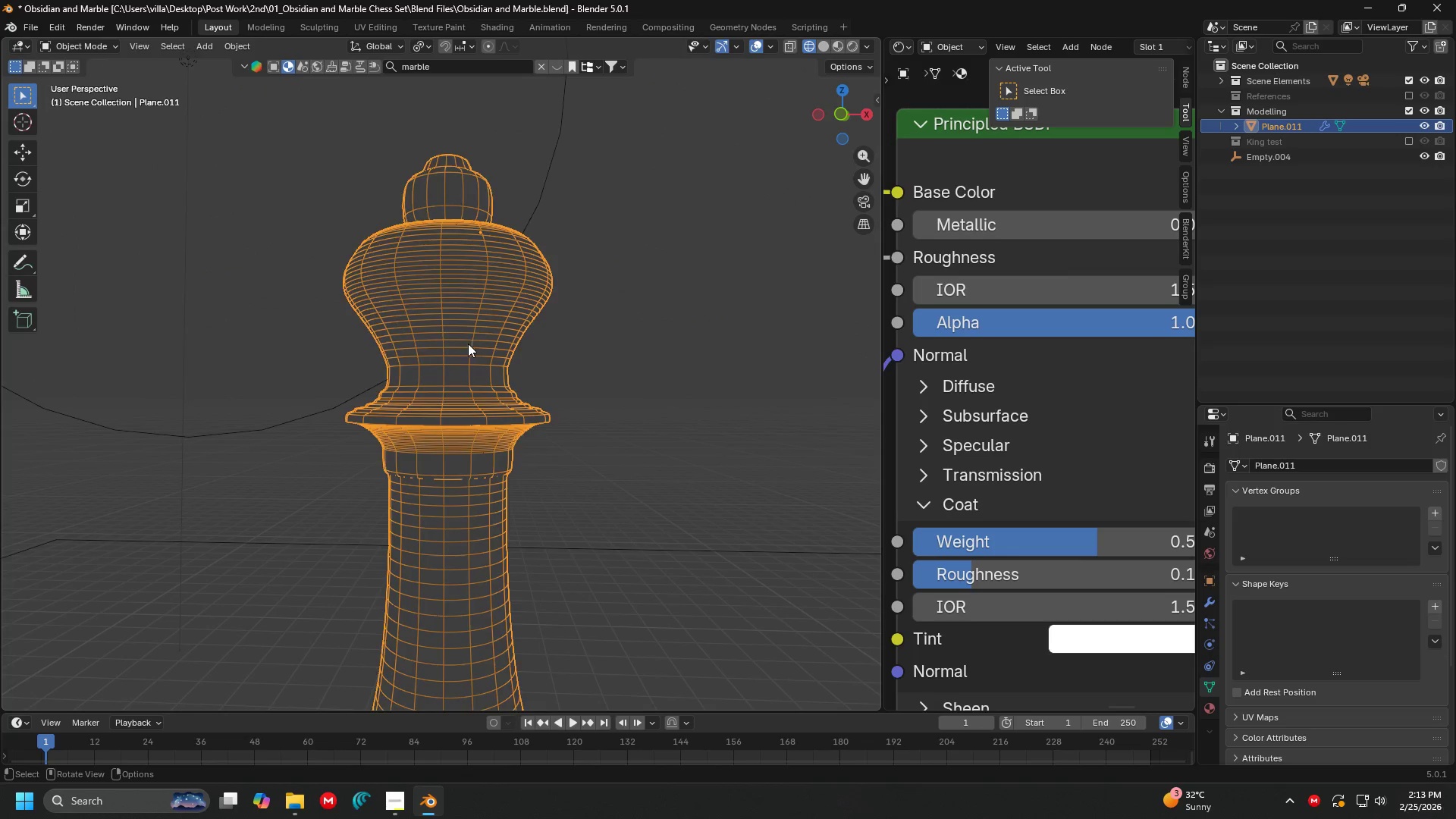 
key(Tab)
type(am)
 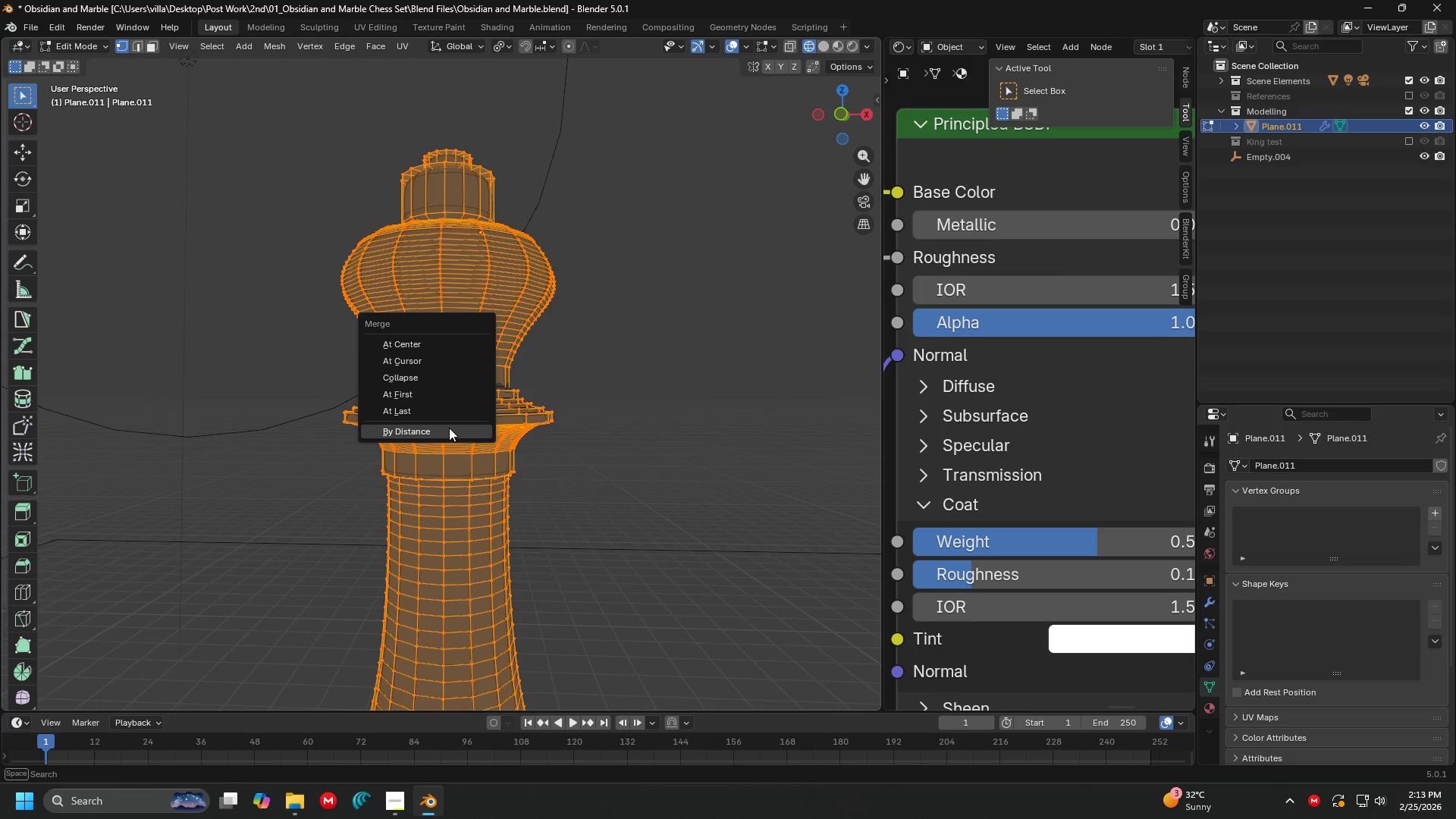 
left_click([449, 428])
 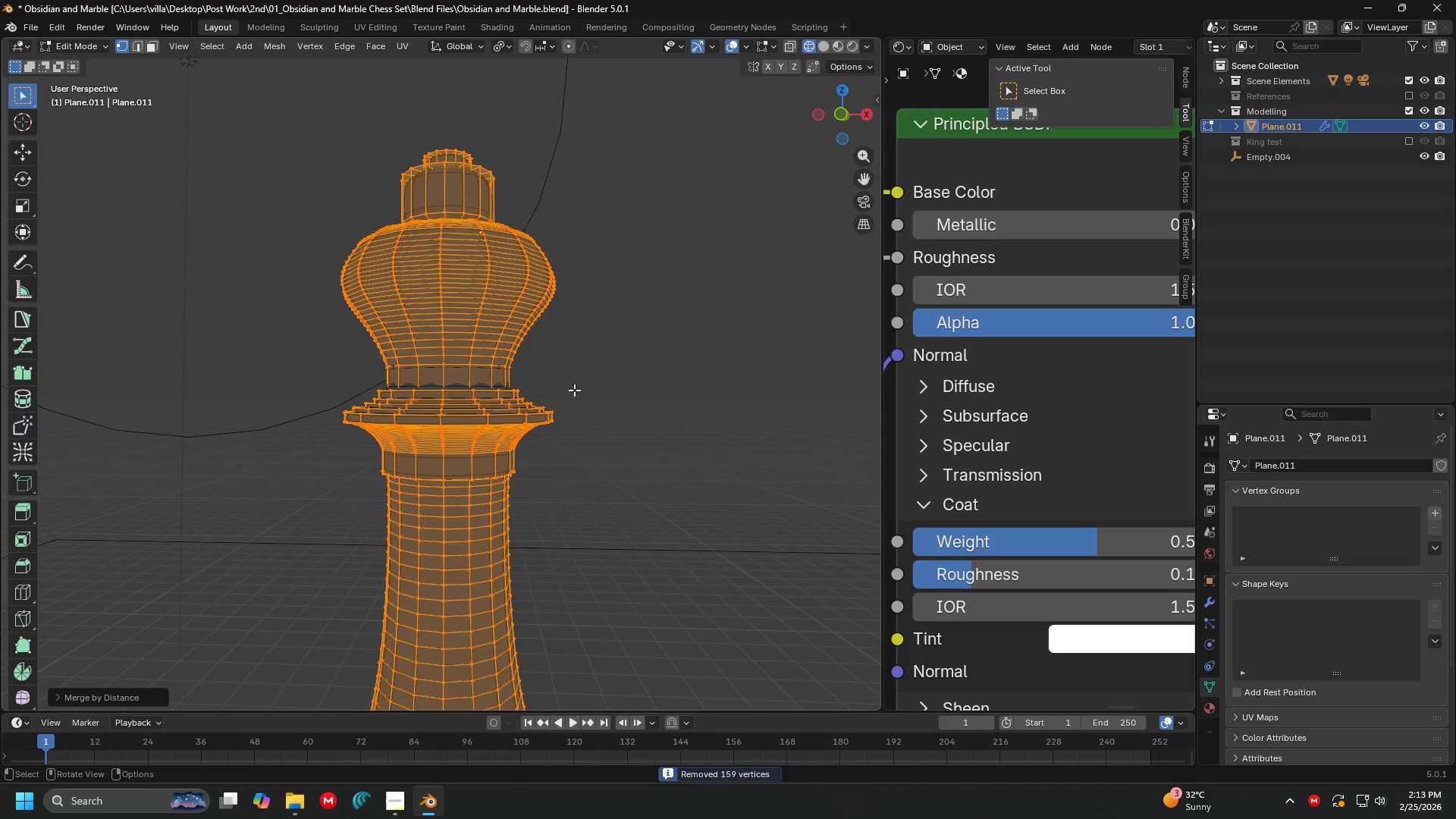 
key(Tab)
 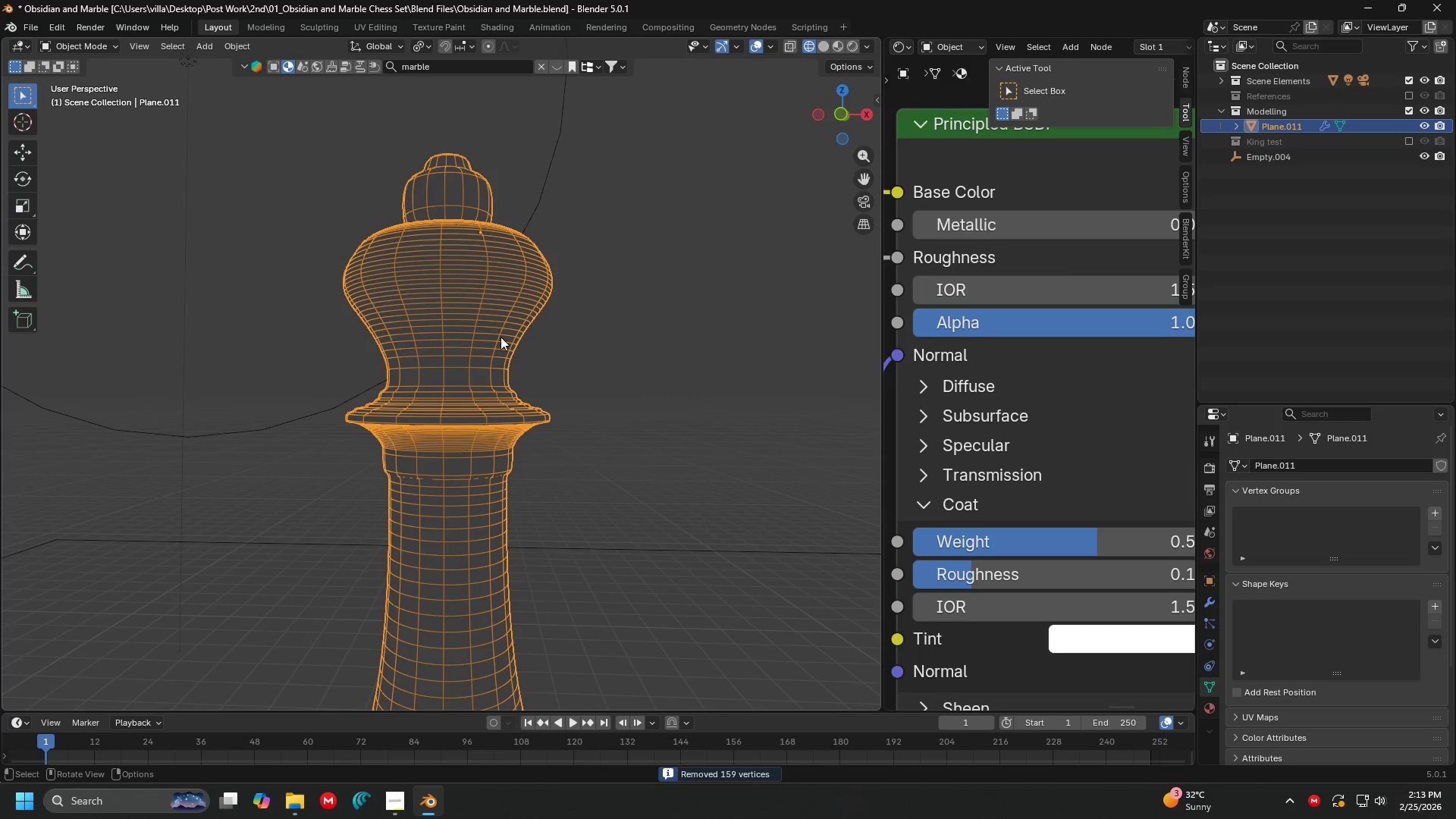 
scroll: coordinate [485, 343], scroll_direction: up, amount: 4.0
 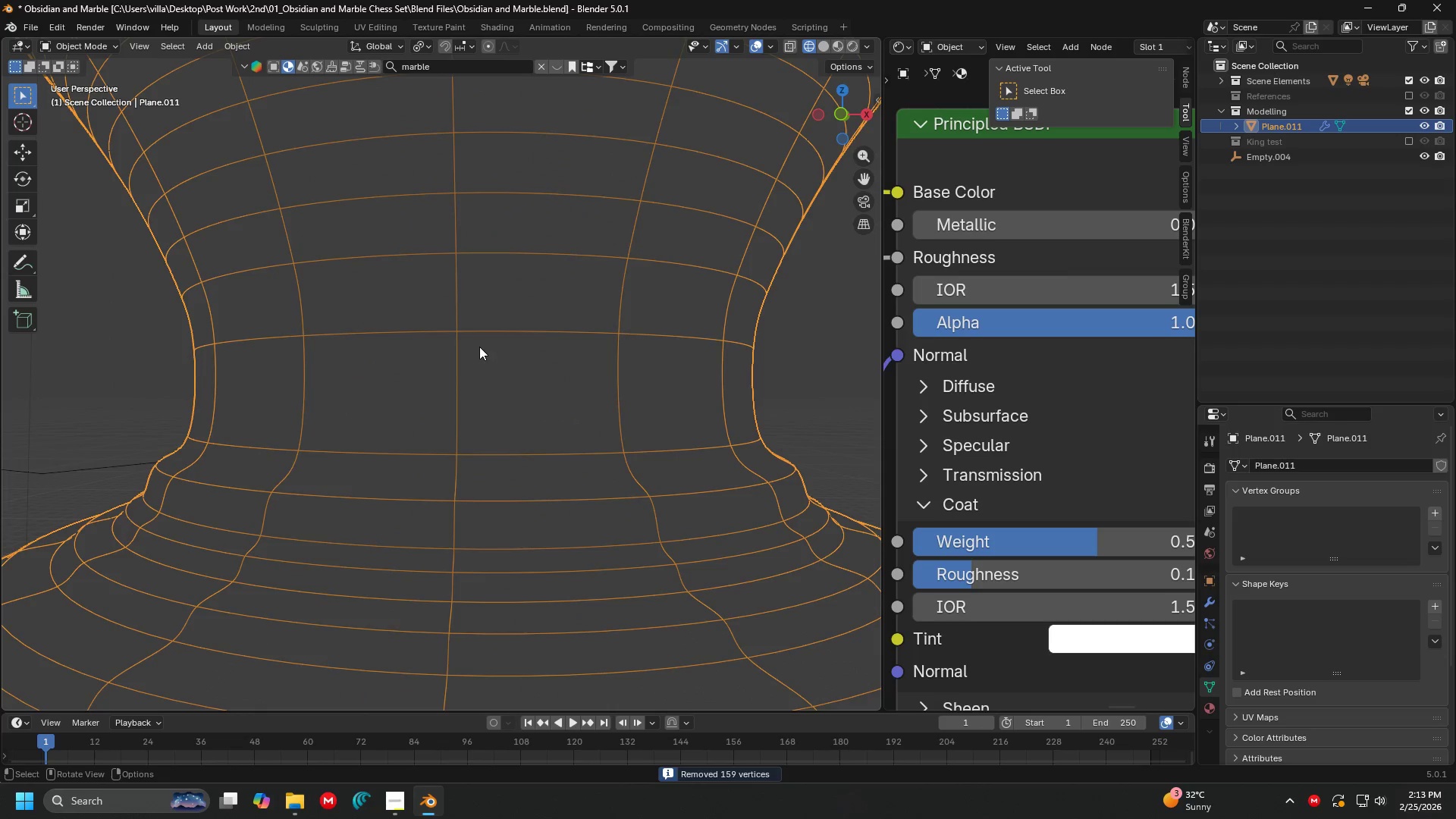 
key(Tab)
 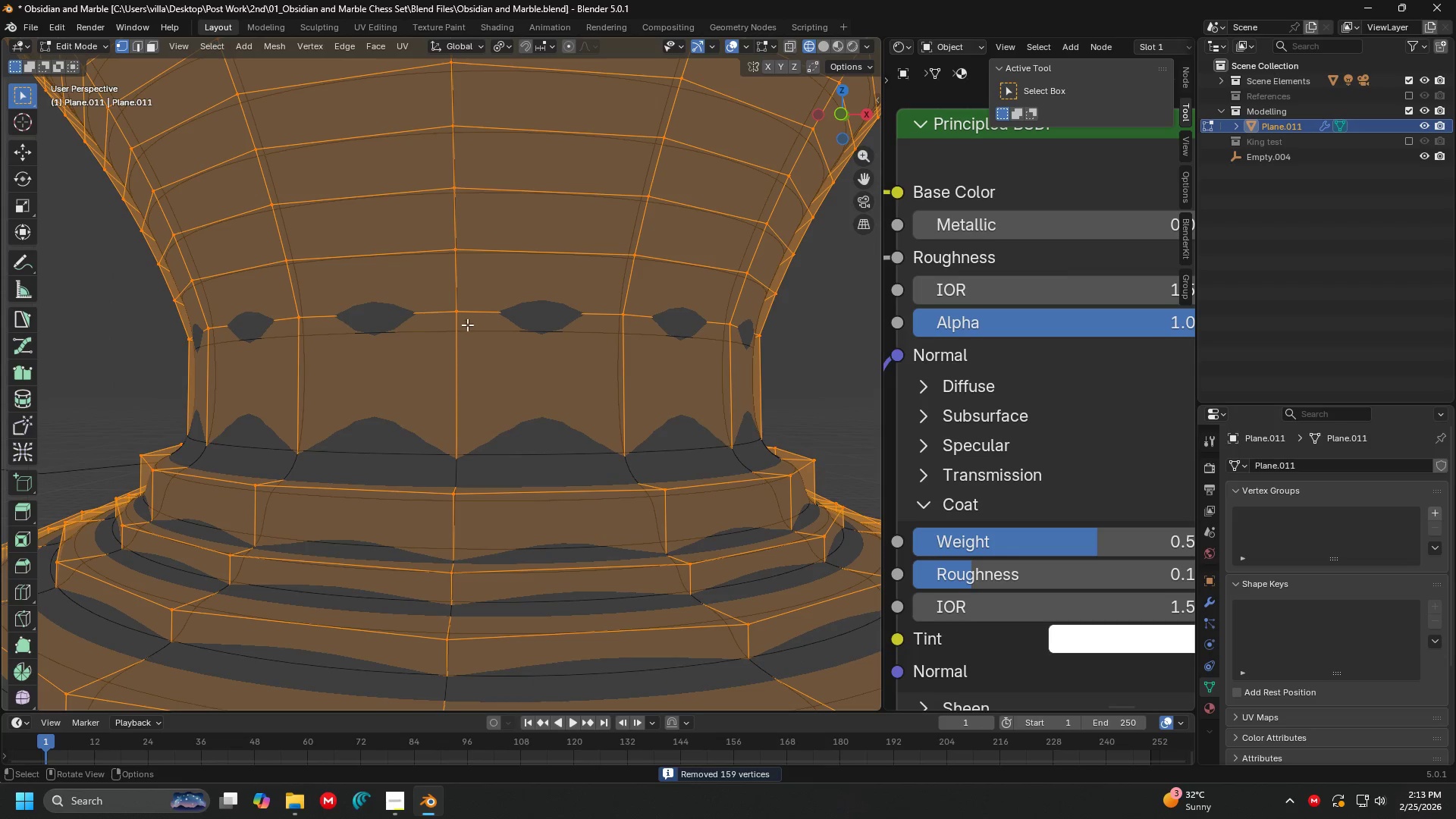 
left_click([461, 318])
 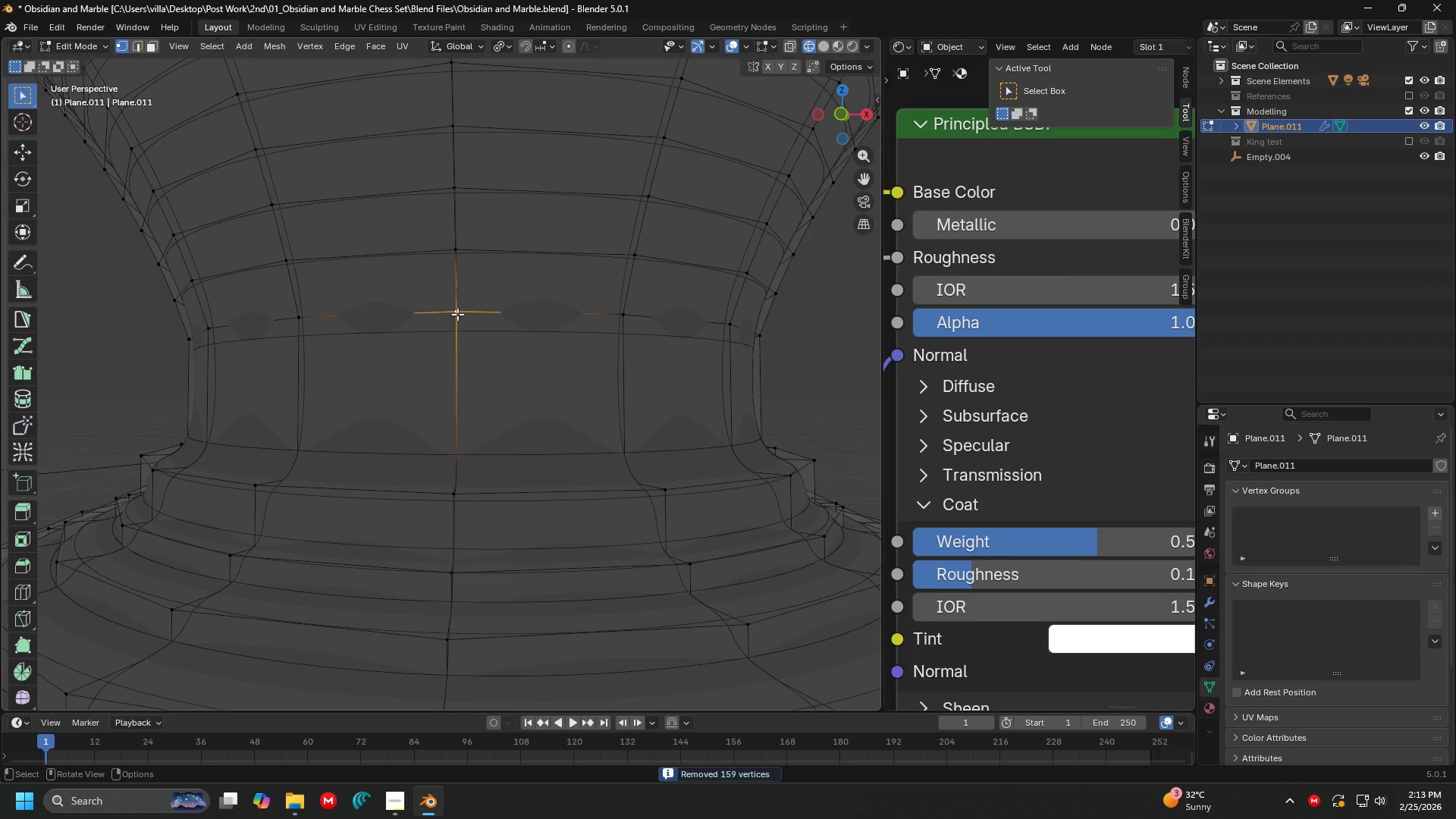 
hold_key(key=AltLeft, duration=0.48)
double_click([457, 313])
 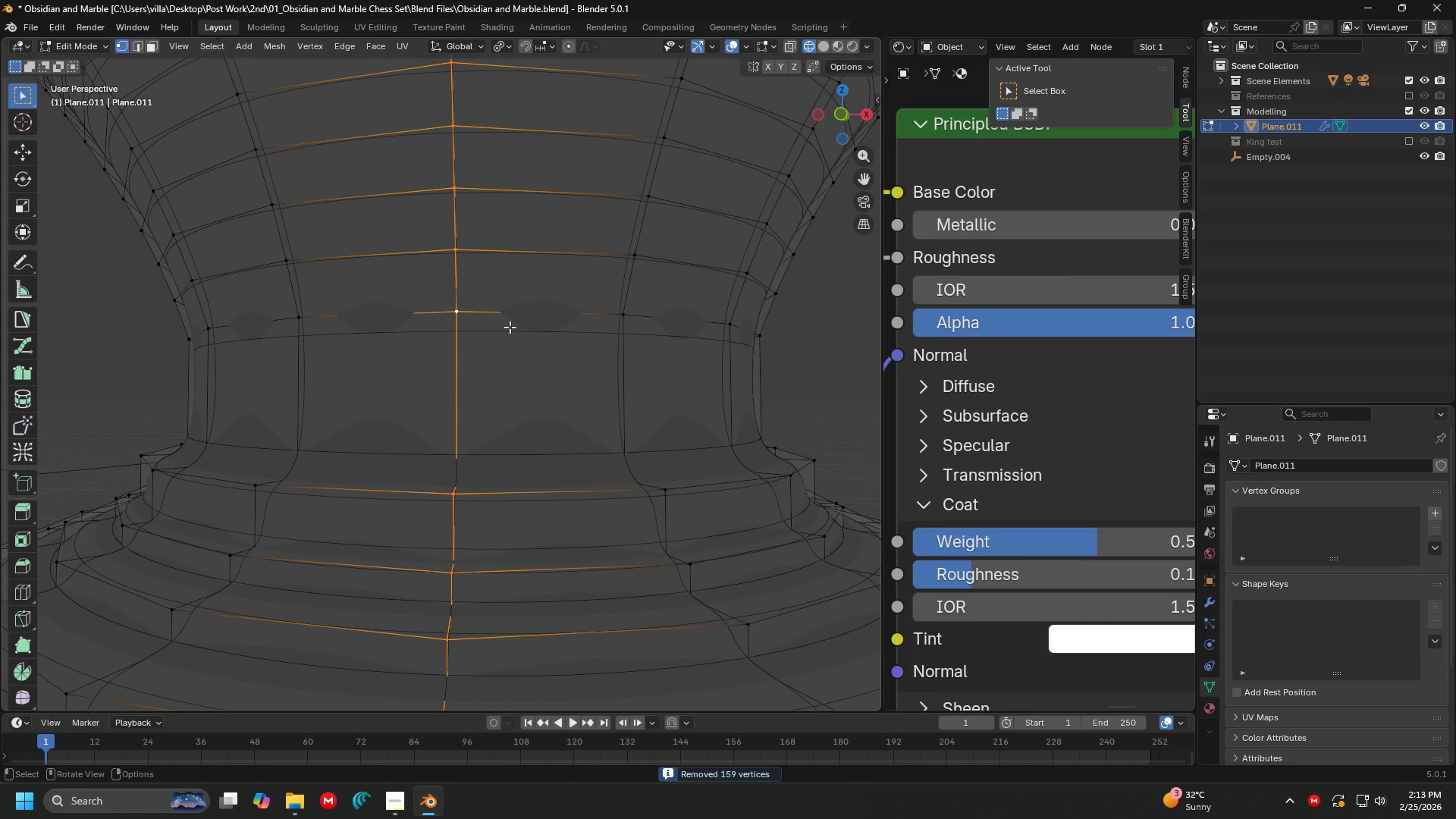 
hold_key(key=AltLeft, duration=0.58)
left_click([451, 309])
 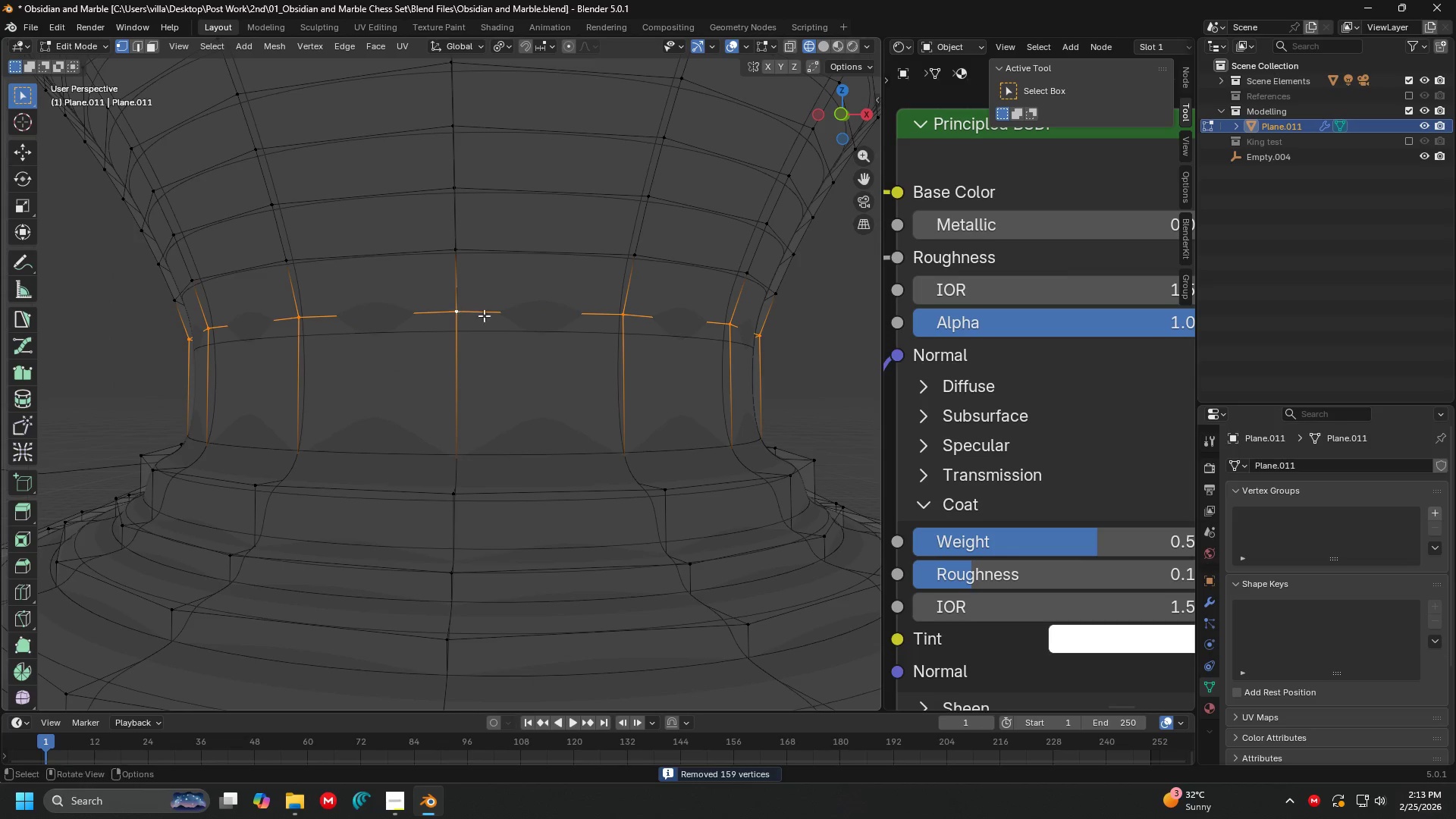 
key(Control+B)
 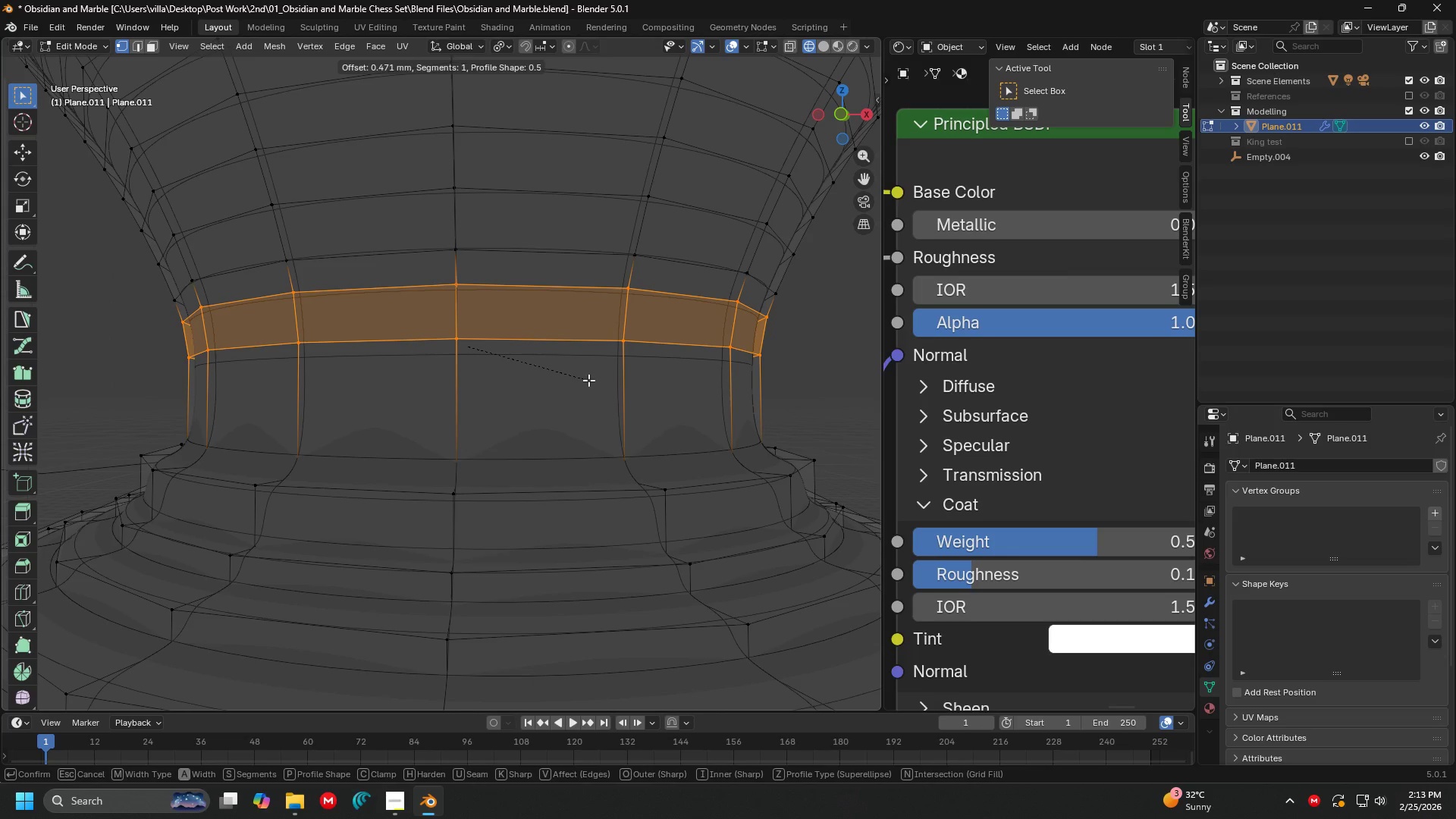 
scroll: coordinate [588, 380], scroll_direction: up, amount: 4.0
 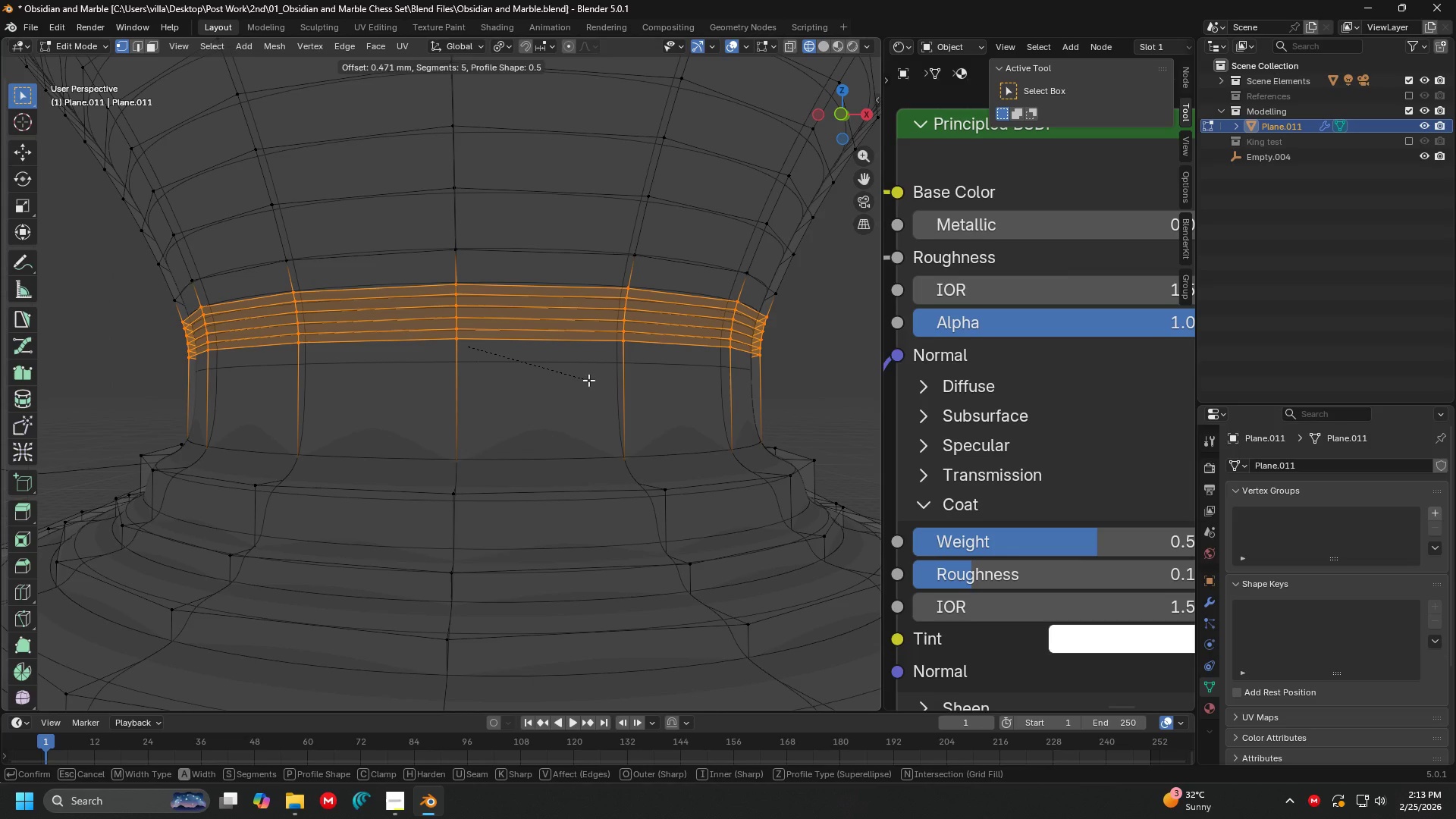 
scroll: coordinate [586, 378], scroll_direction: down, amount: 3.0
 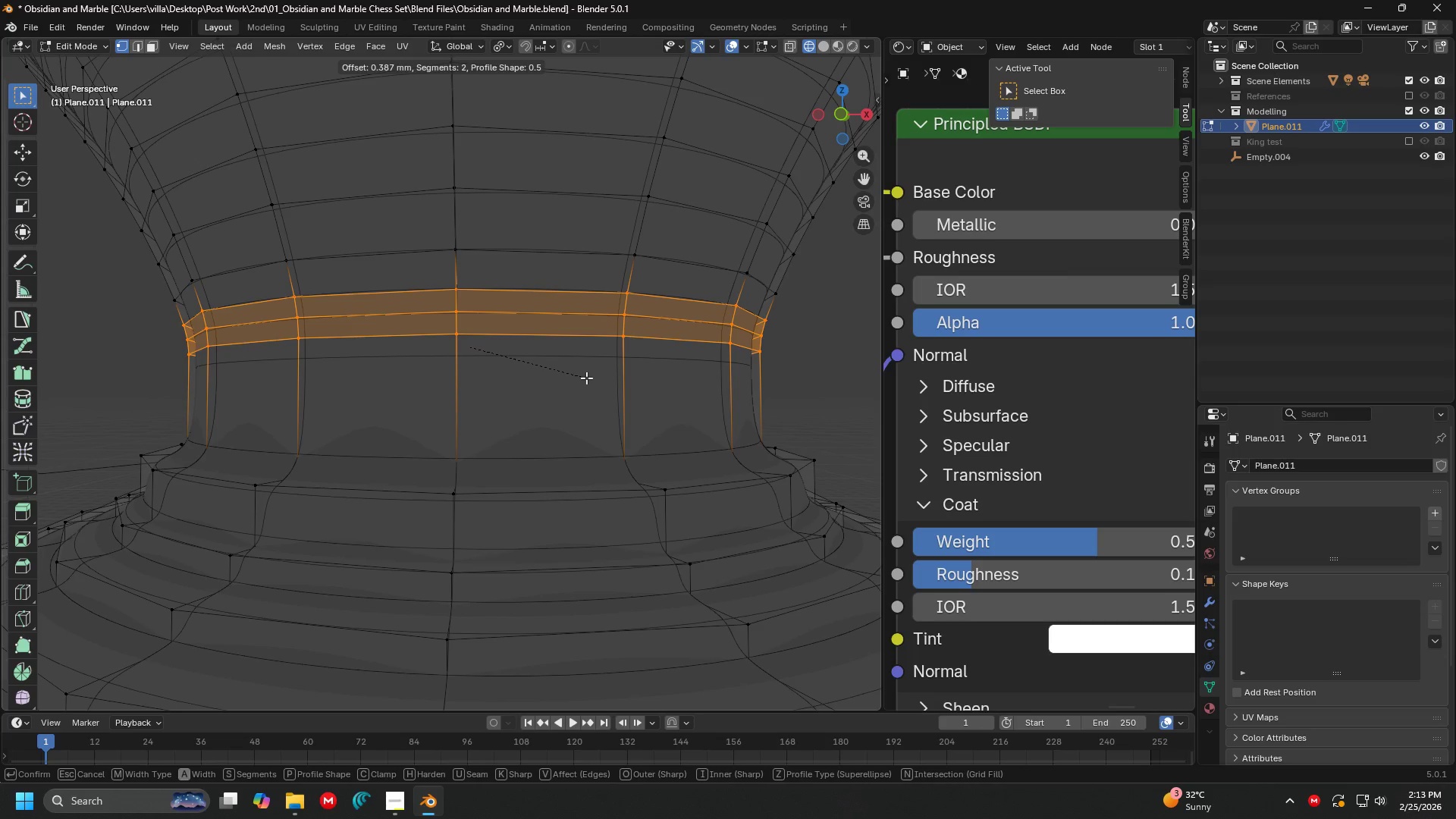 
left_click([586, 378])
 